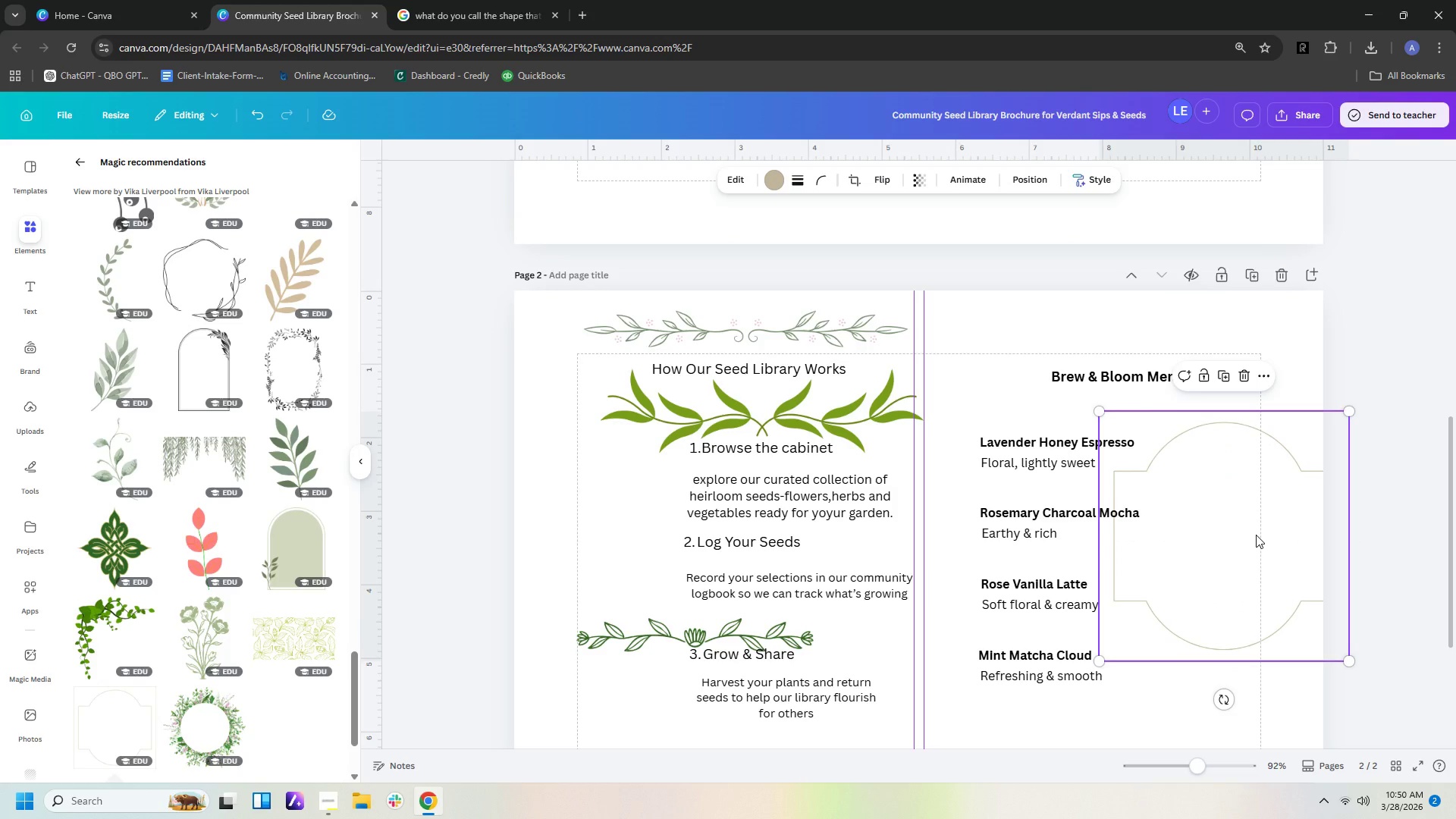 
left_click_drag(start_coordinate=[1256, 535], to_coordinate=[1226, 523])
 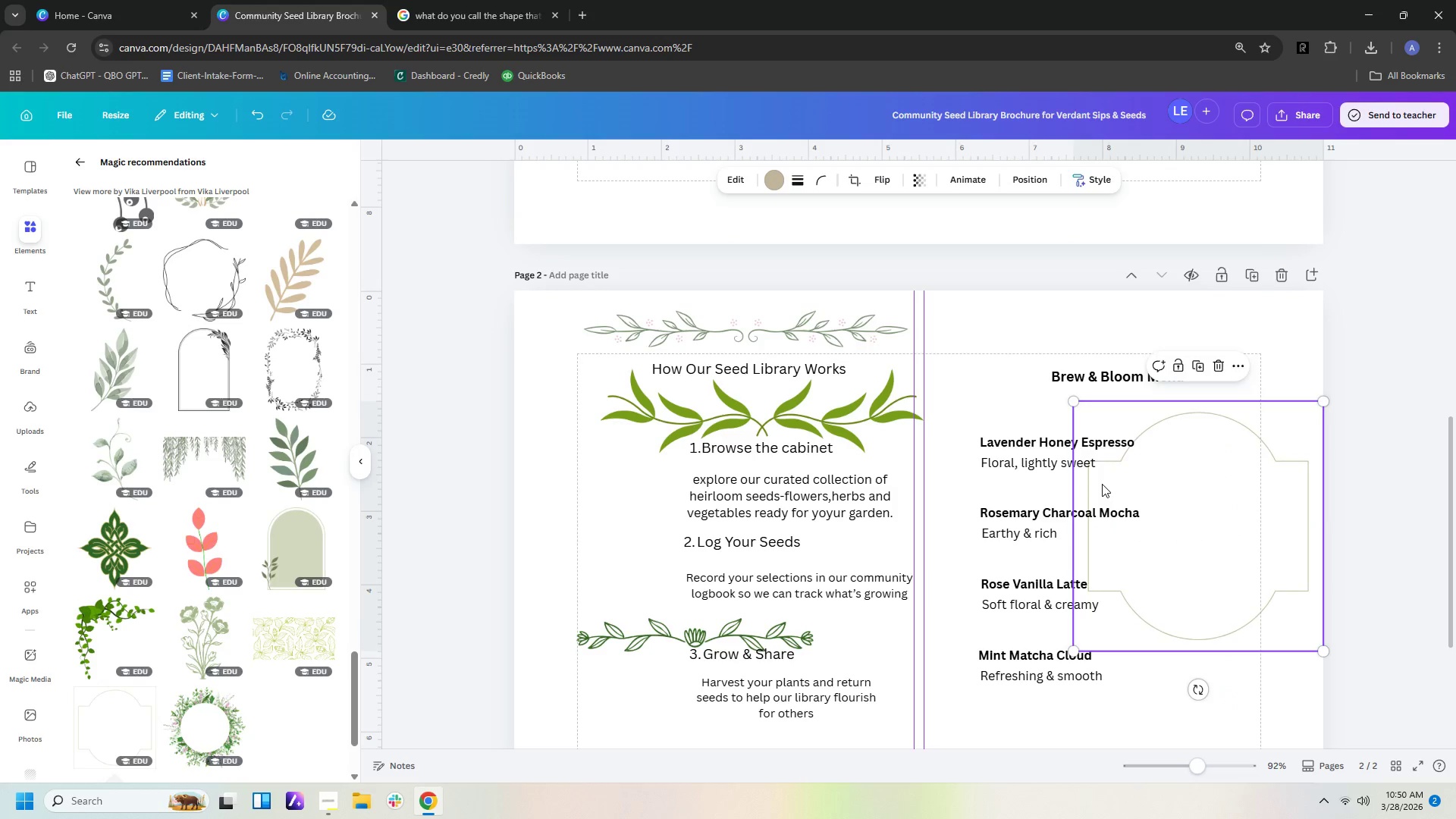 
left_click([1198, 517])
 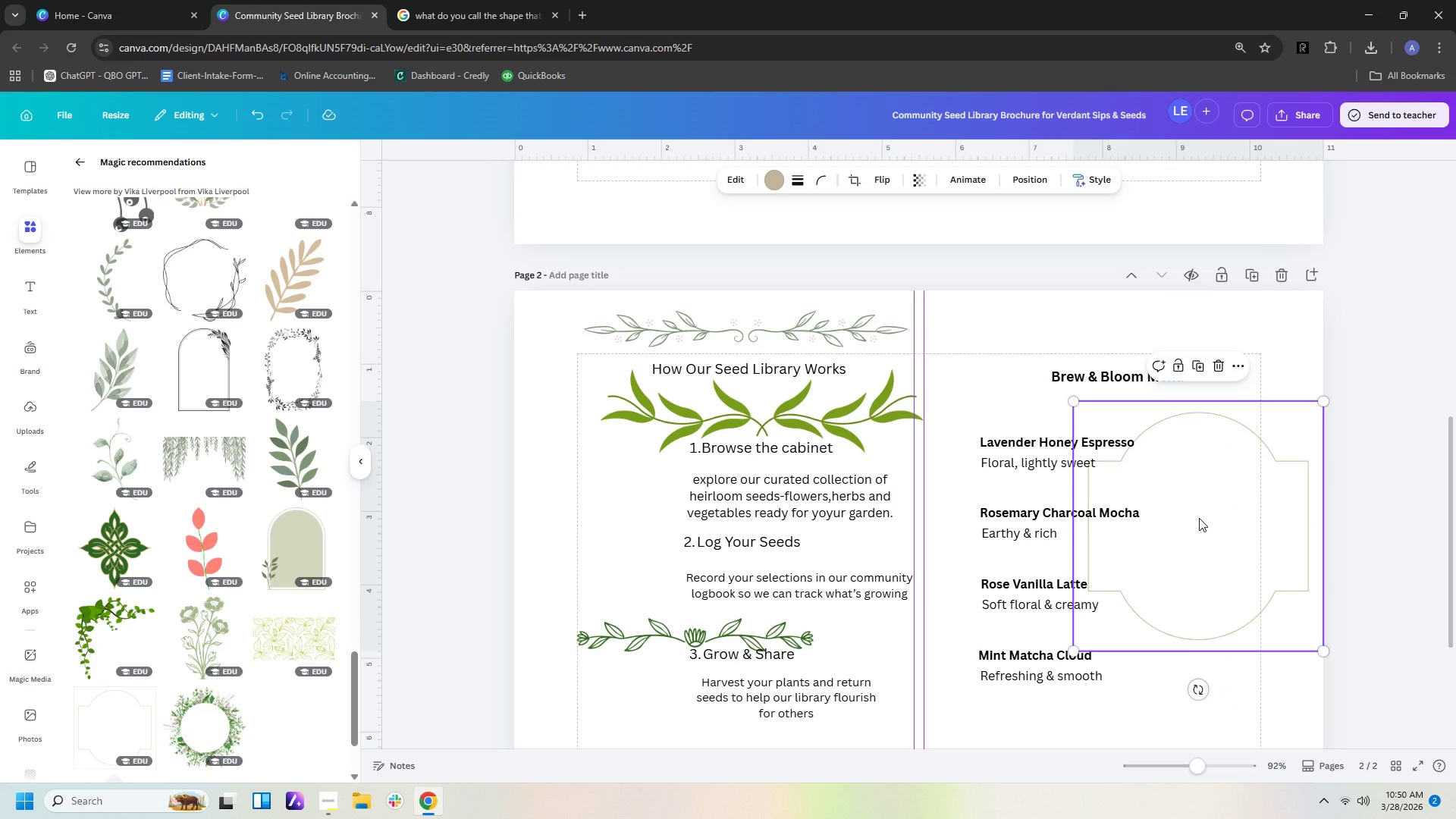 
key(Delete)
 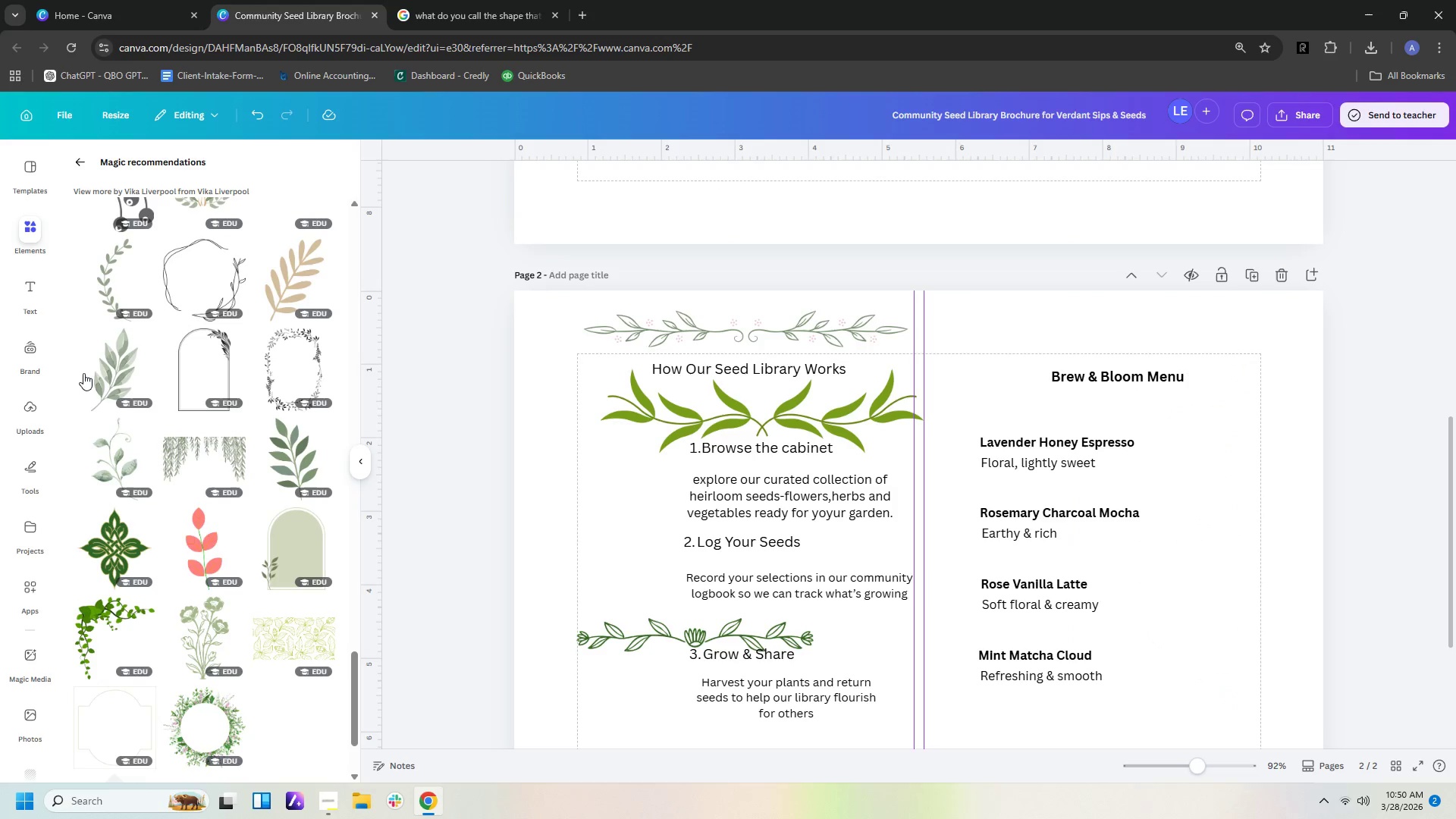 
scroll: coordinate [301, 652], scroll_direction: down, amount: 25.0
 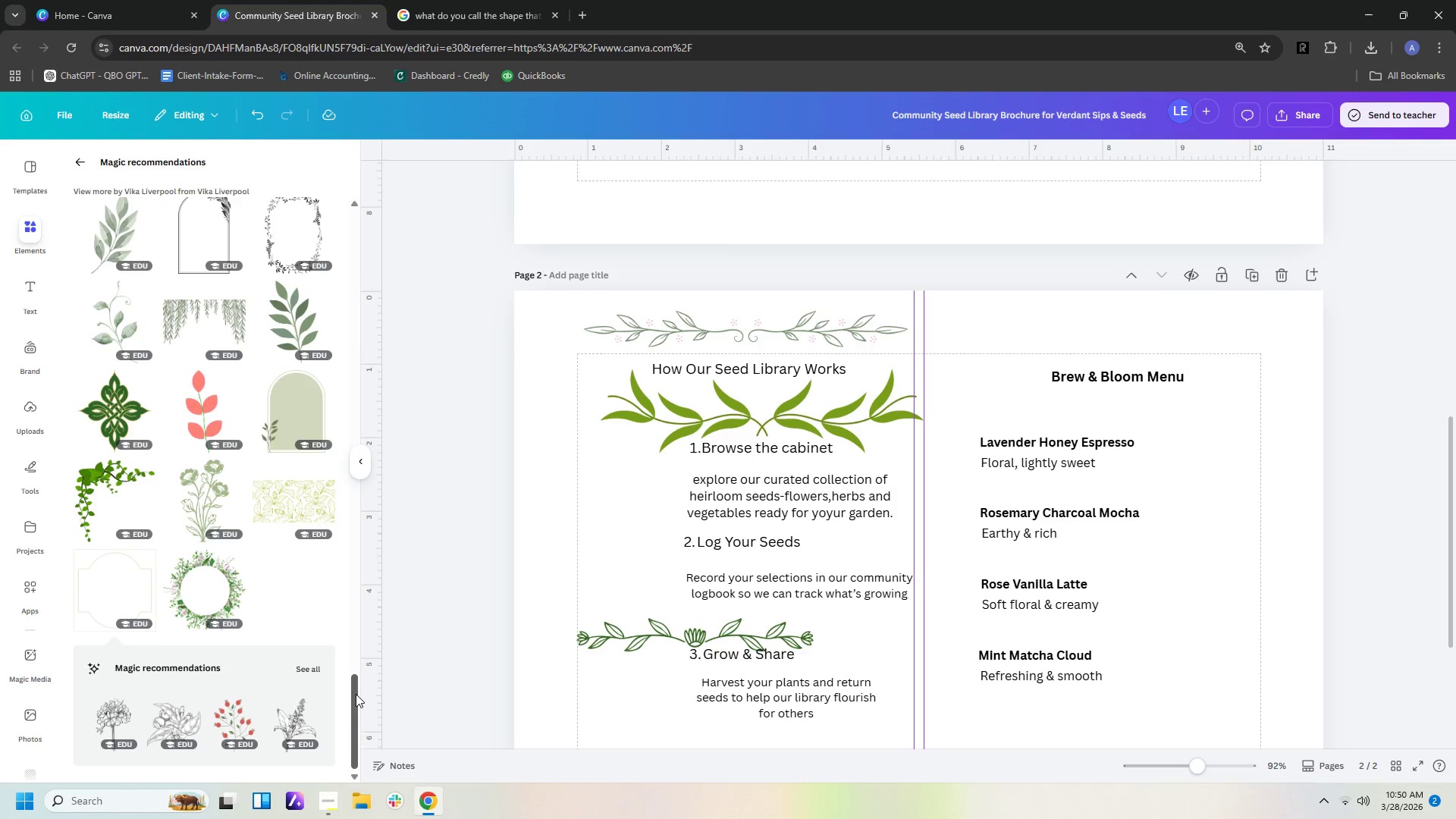 
left_click_drag(start_coordinate=[354, 694], to_coordinate=[347, 580])
 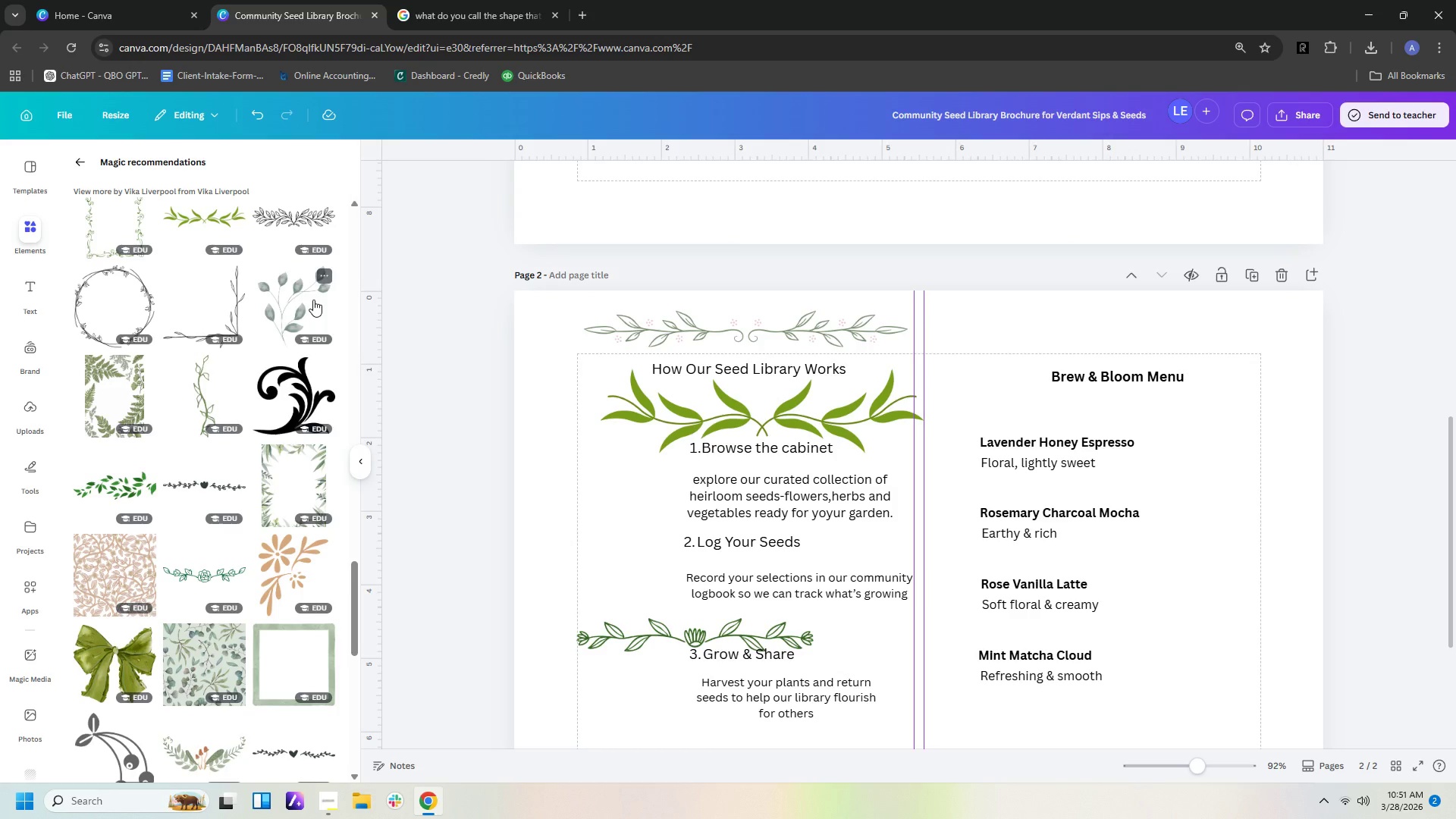 
wait(60.89)
 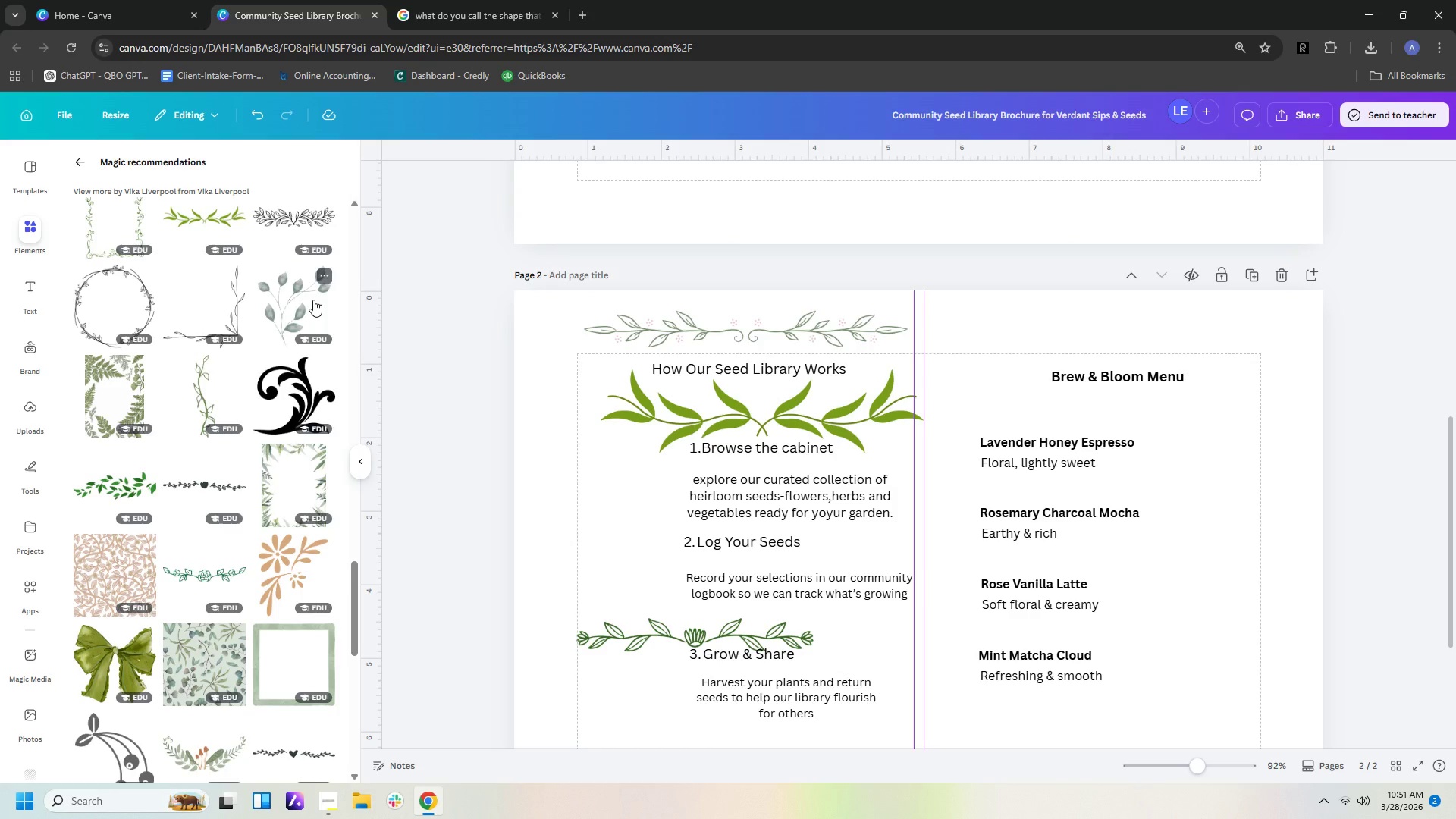 
scroll: coordinate [937, 434], scroll_direction: up, amount: 9.0
 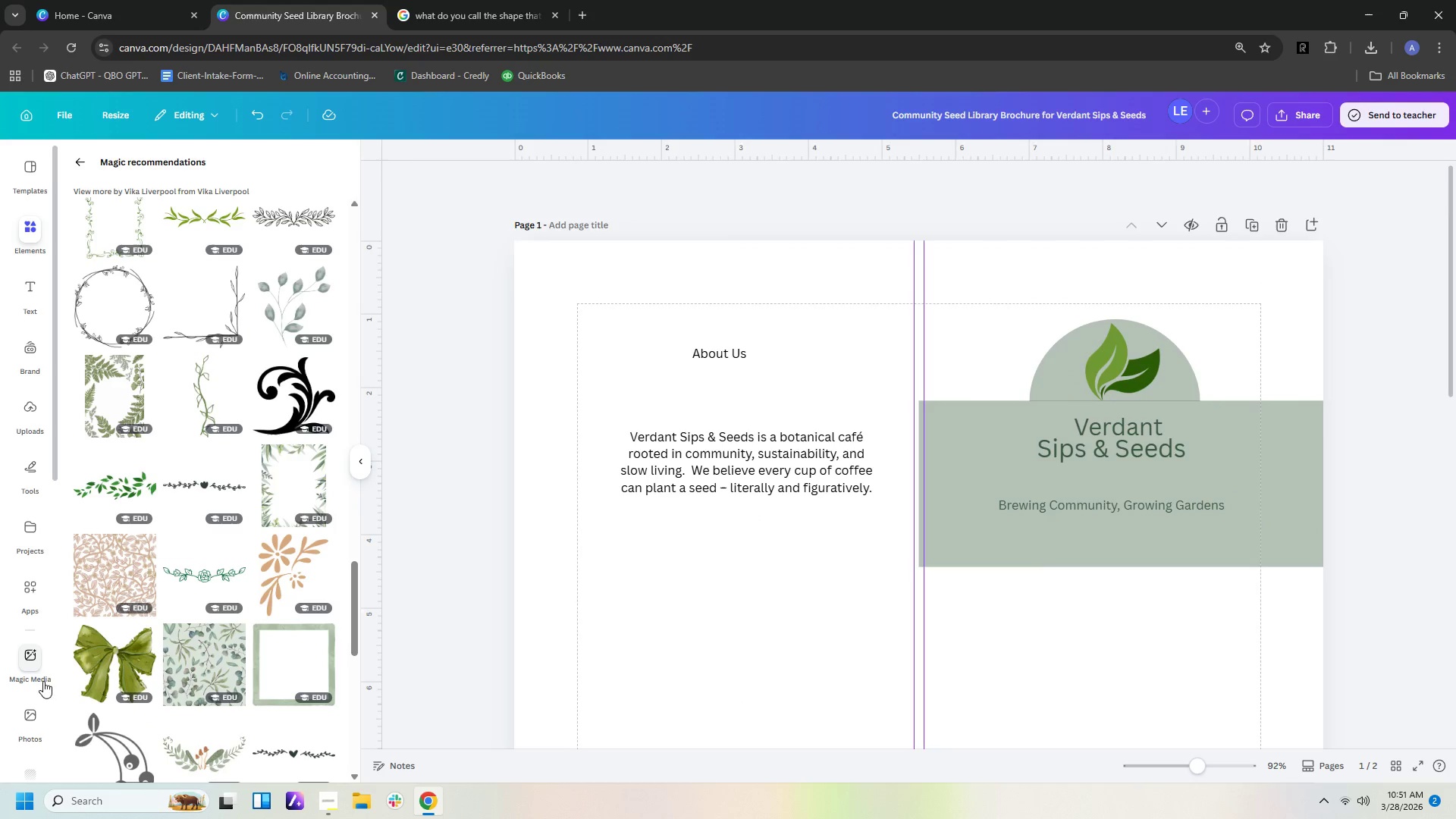 
left_click([29, 664])
 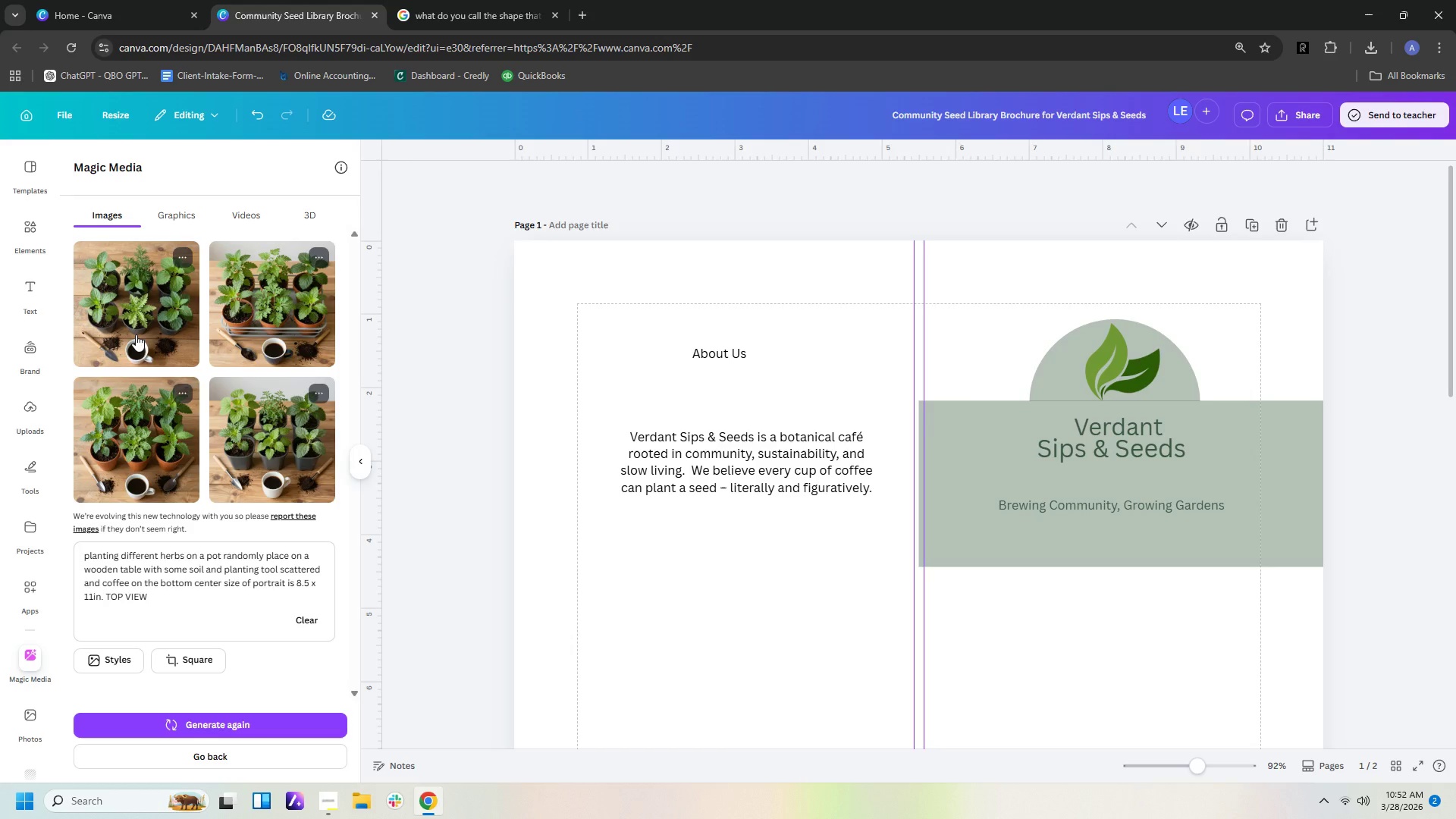 
wait(7.86)
 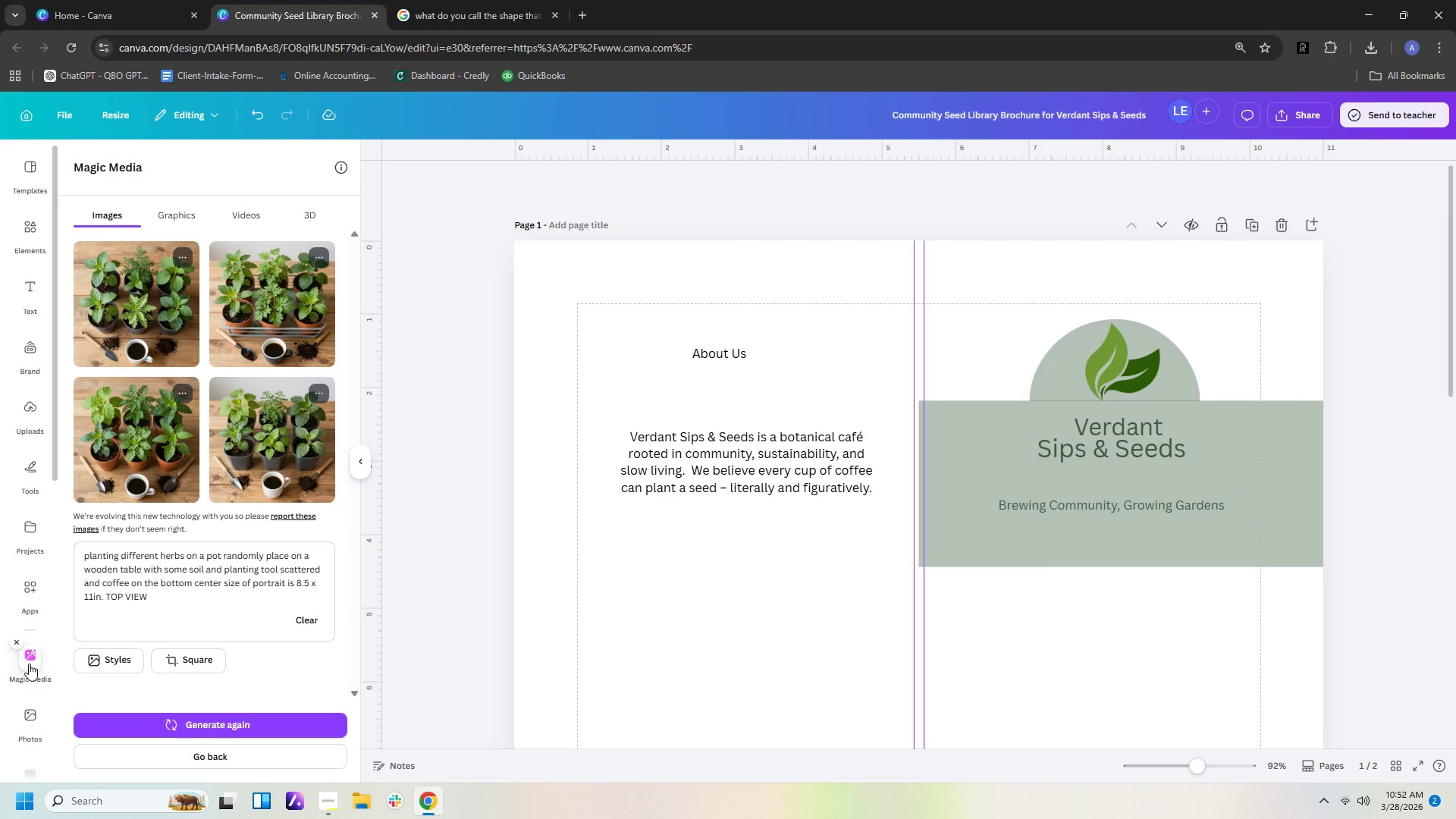 
left_click([178, 332])
 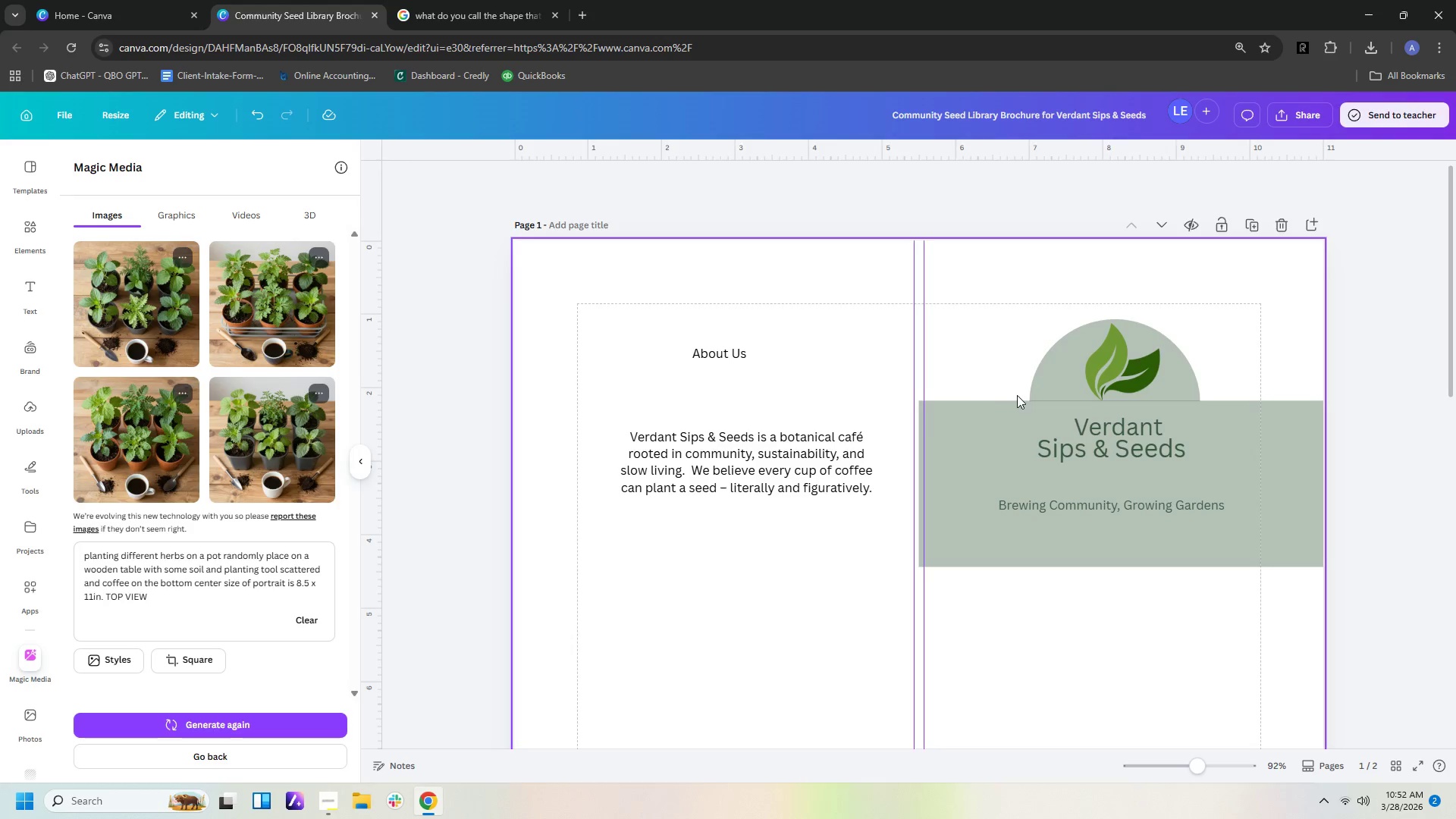 
mouse_move([921, 416])
 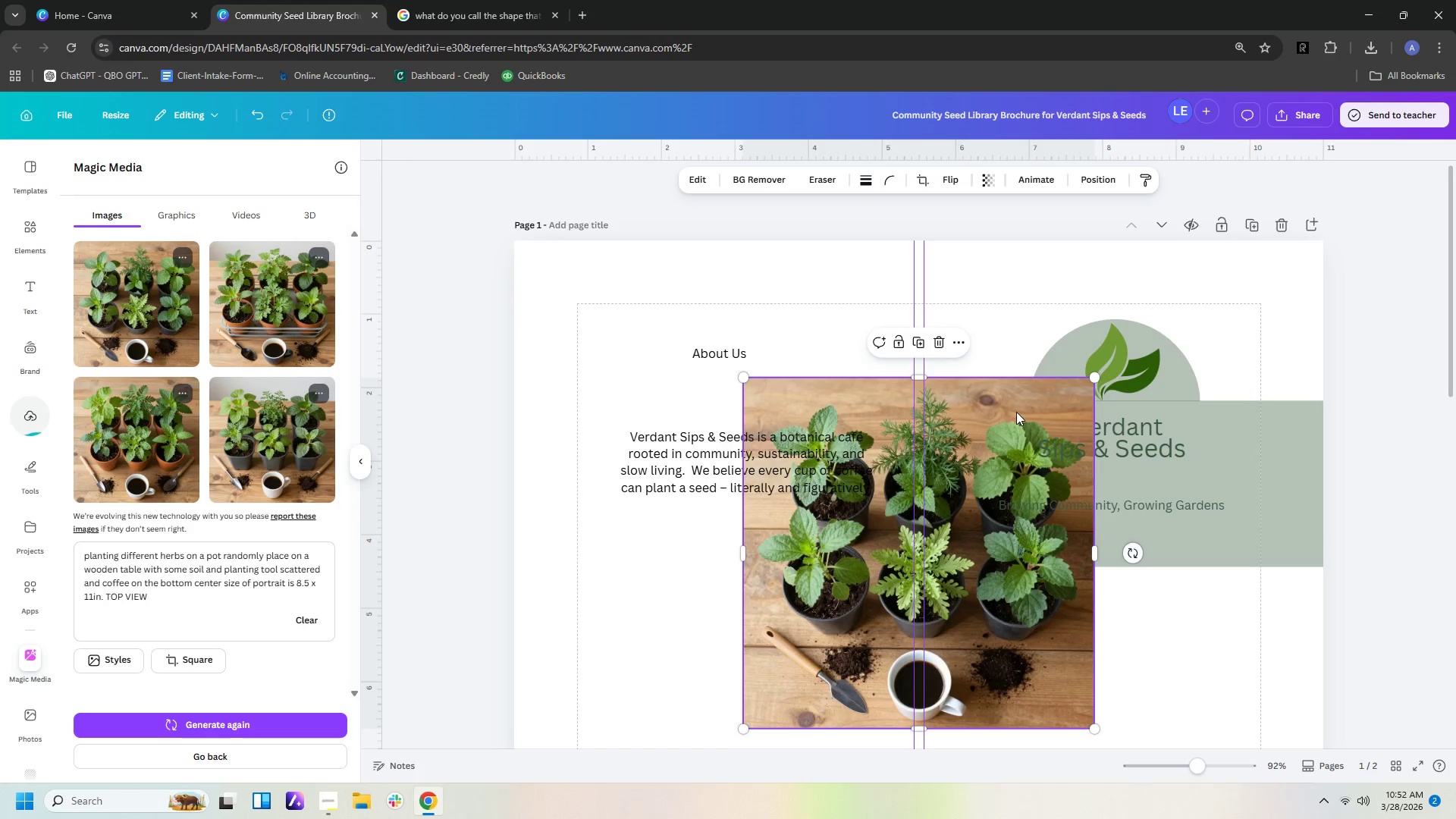 
left_click_drag(start_coordinate=[1016, 409], to_coordinate=[1193, 273])
 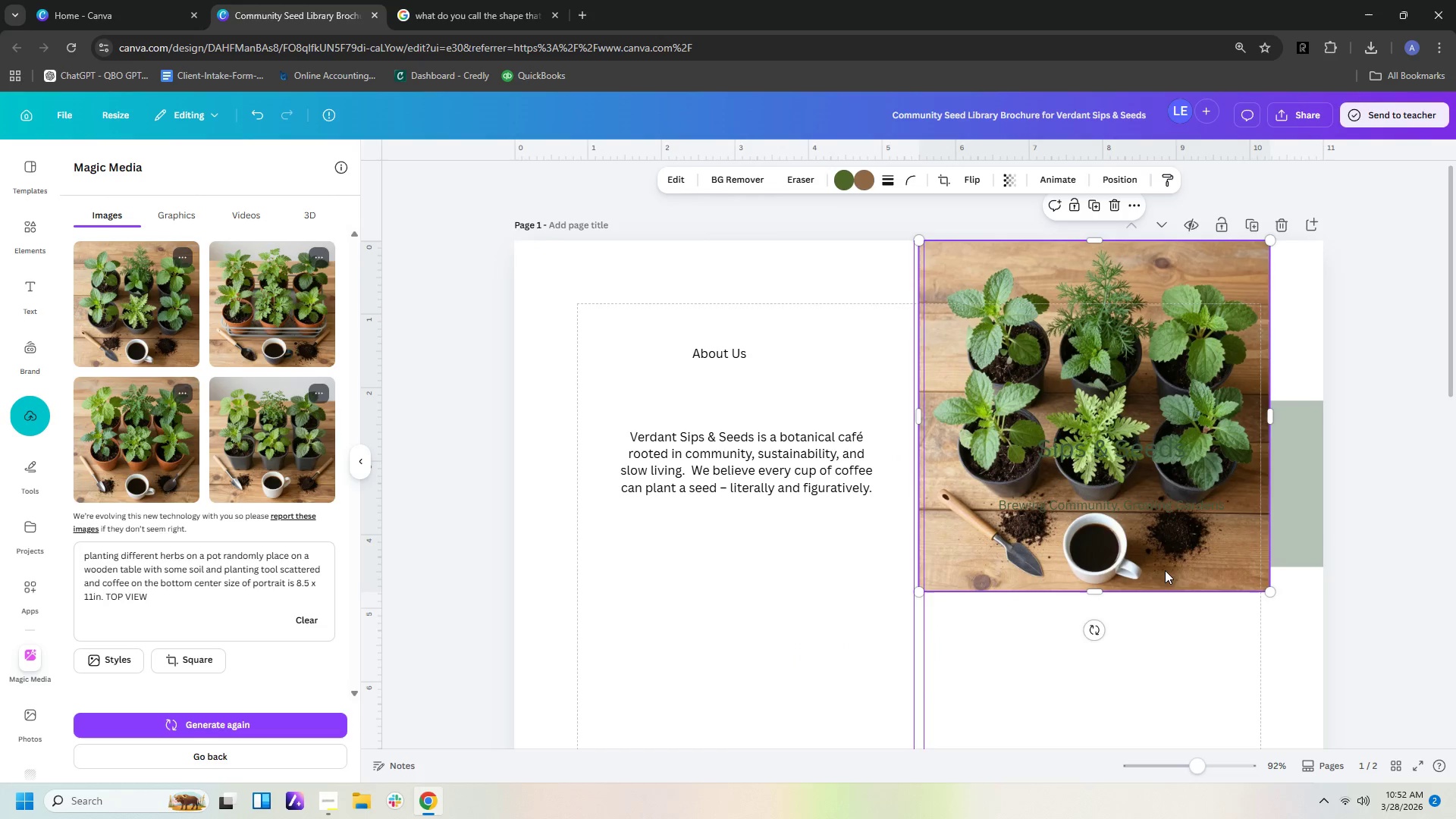 
left_click([1165, 570])
 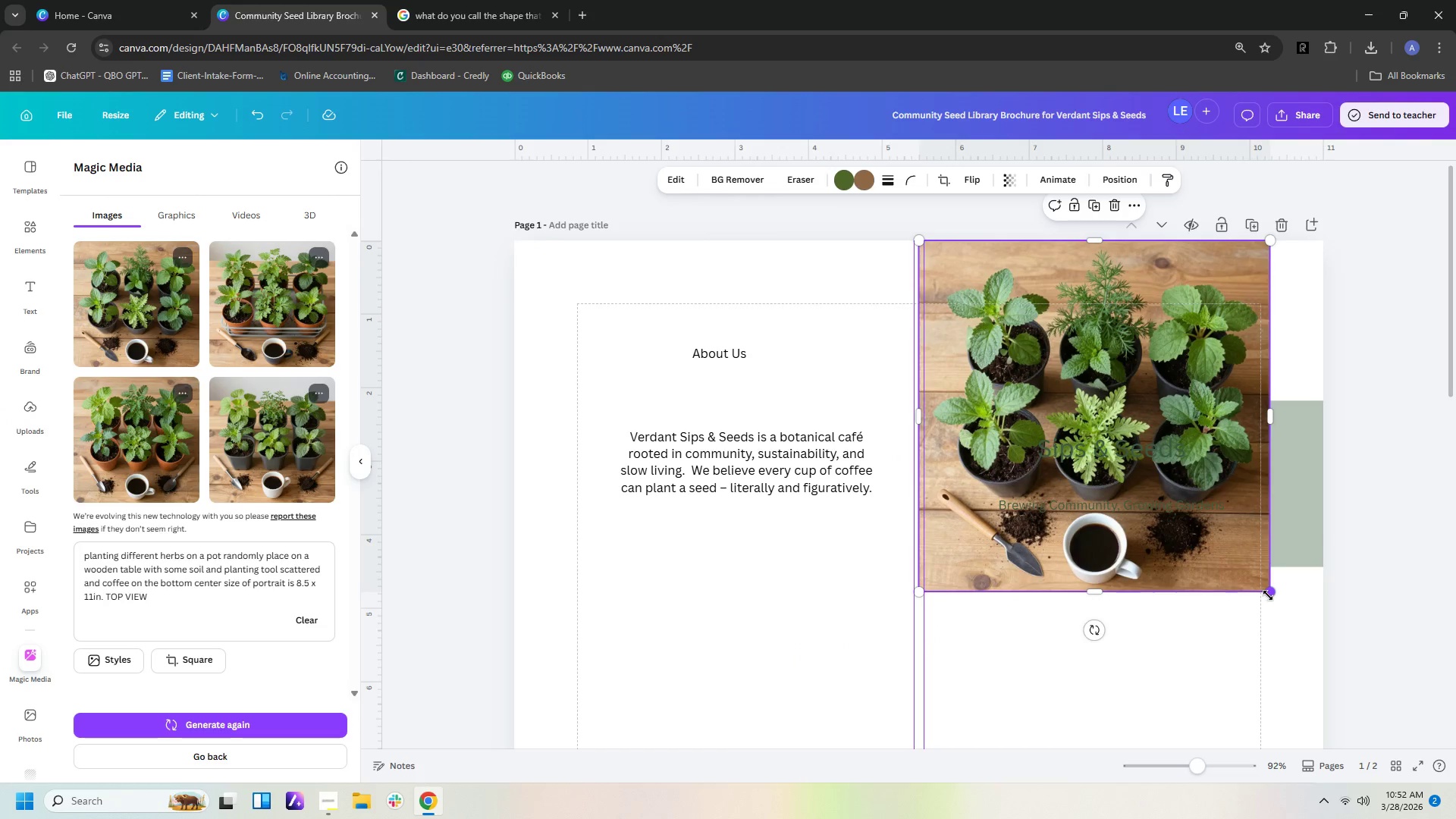 
left_click_drag(start_coordinate=[1269, 595], to_coordinate=[1350, 818])
 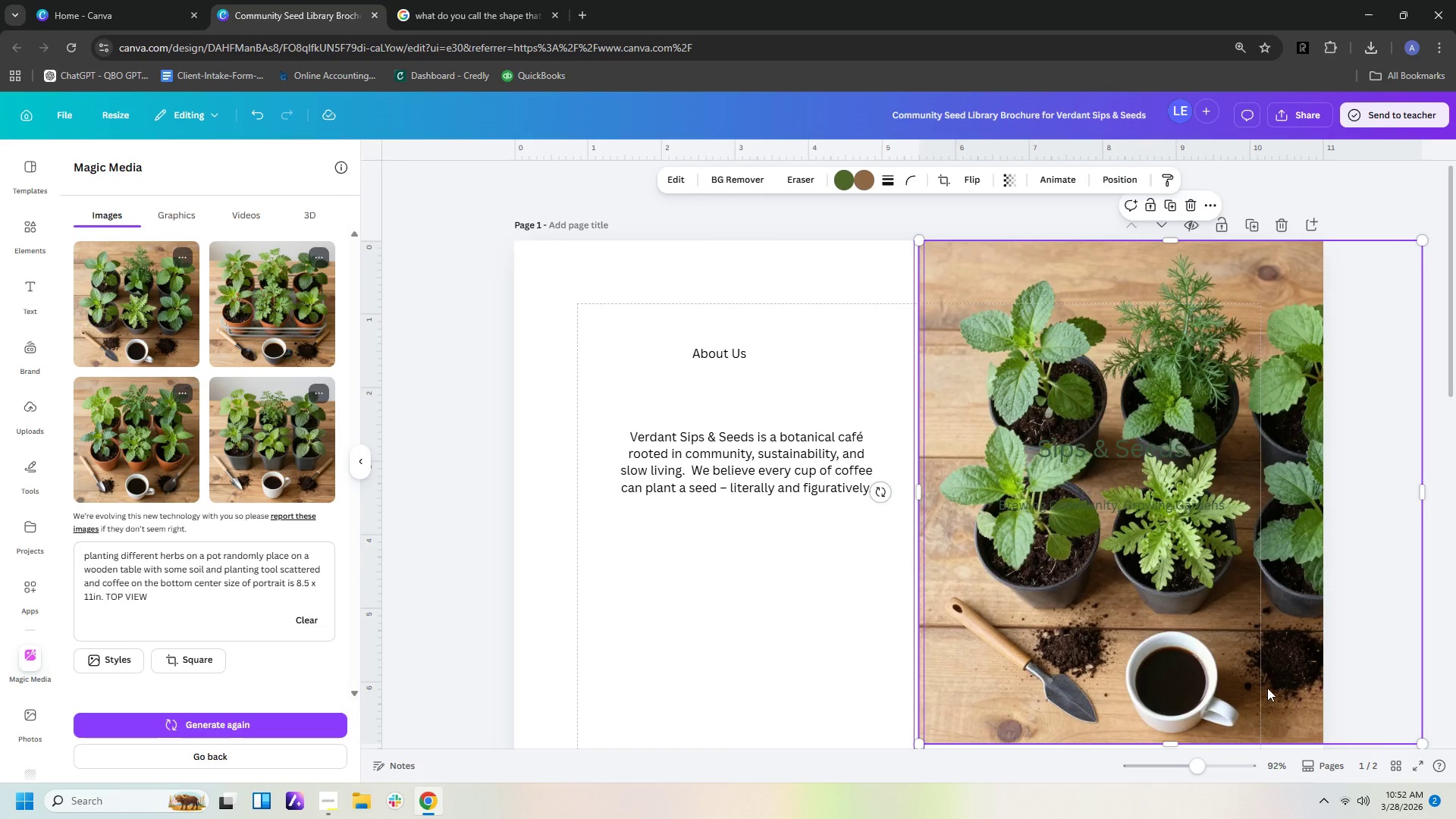 
scroll: coordinate [1267, 688], scroll_direction: down, amount: 2.0
 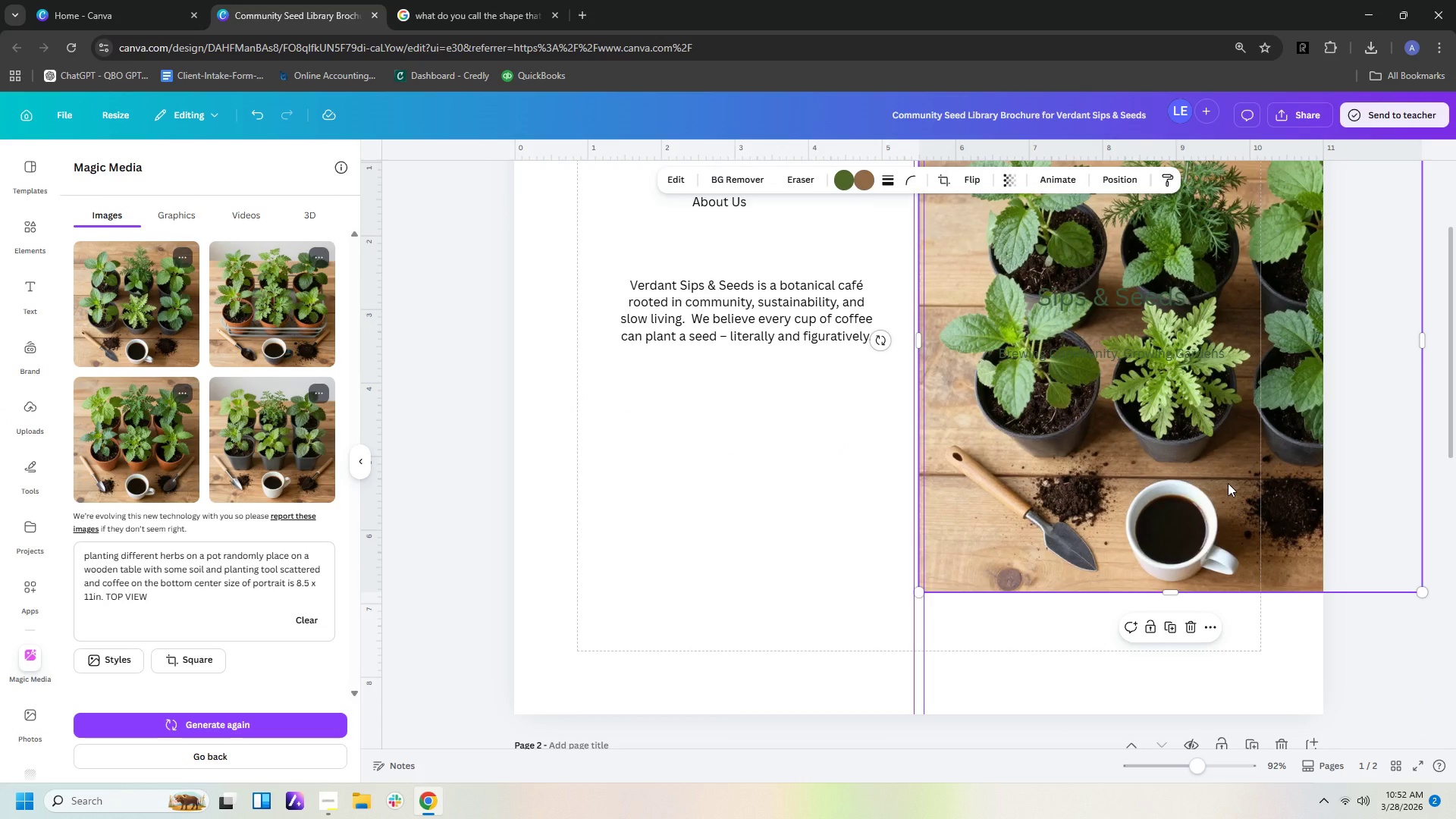 
left_click_drag(start_coordinate=[1228, 483], to_coordinate=[1124, 605])
 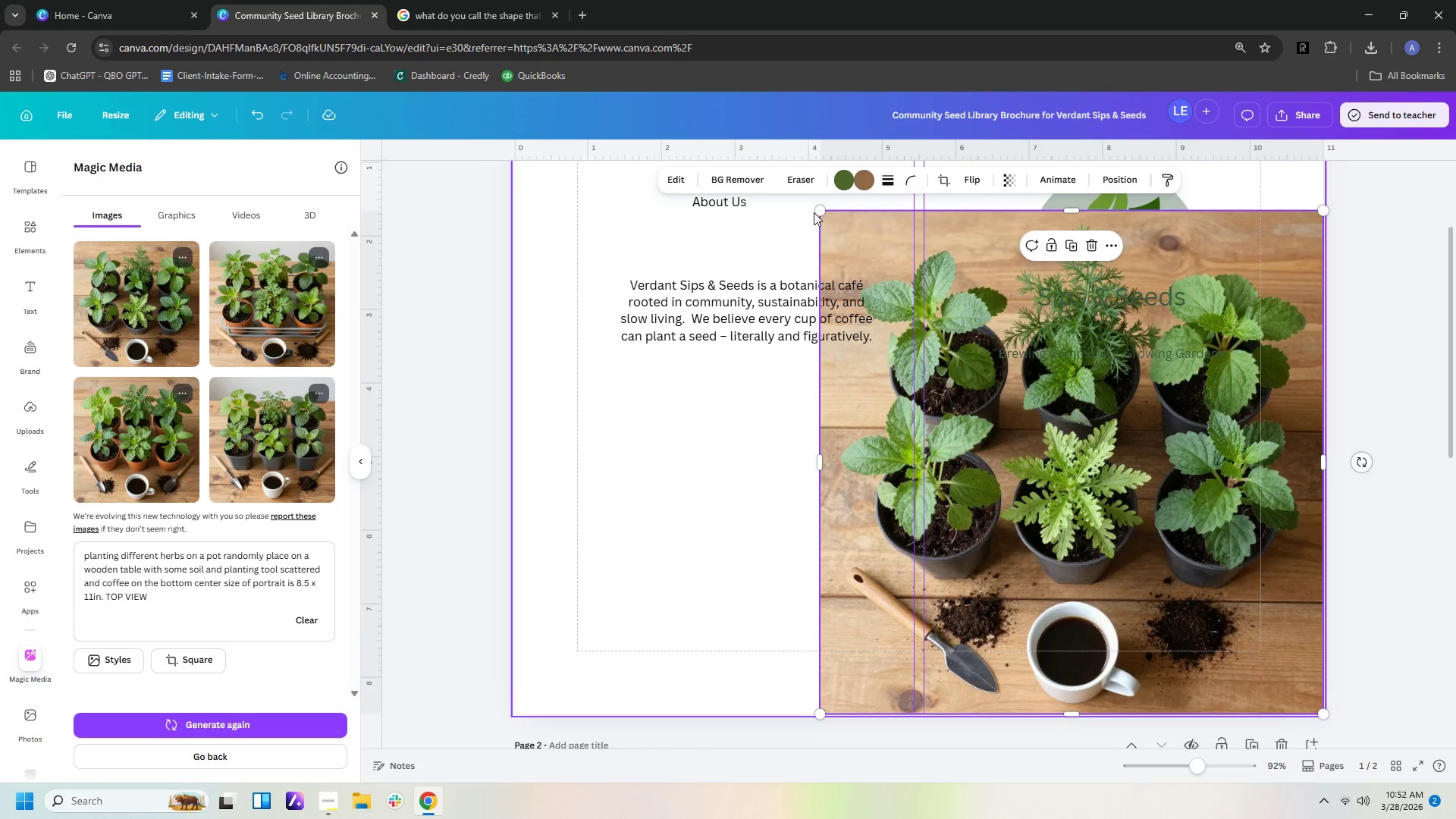 
left_click_drag(start_coordinate=[821, 211], to_coordinate=[802, 130])
 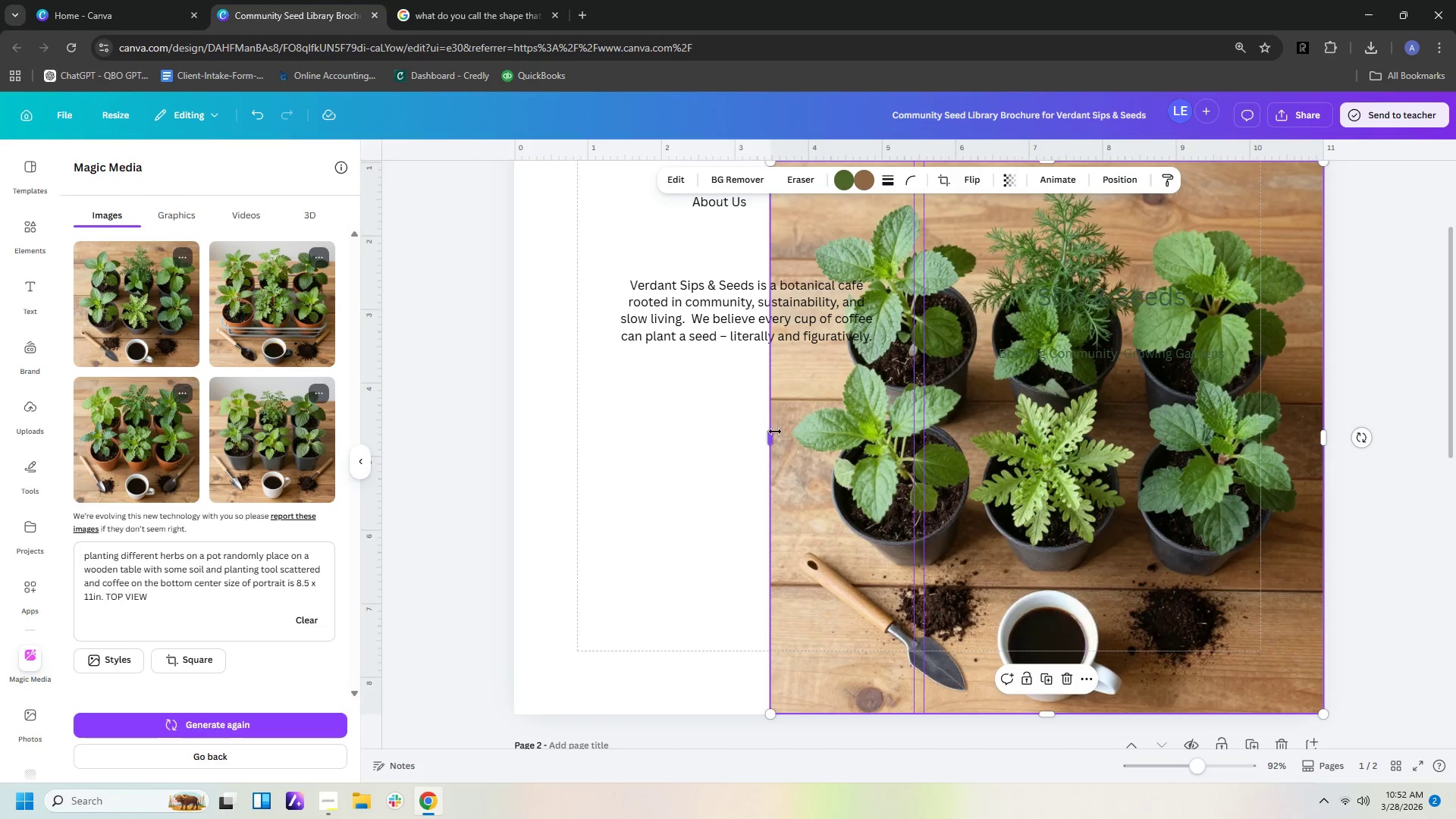 
left_click_drag(start_coordinate=[776, 433], to_coordinate=[924, 414])
 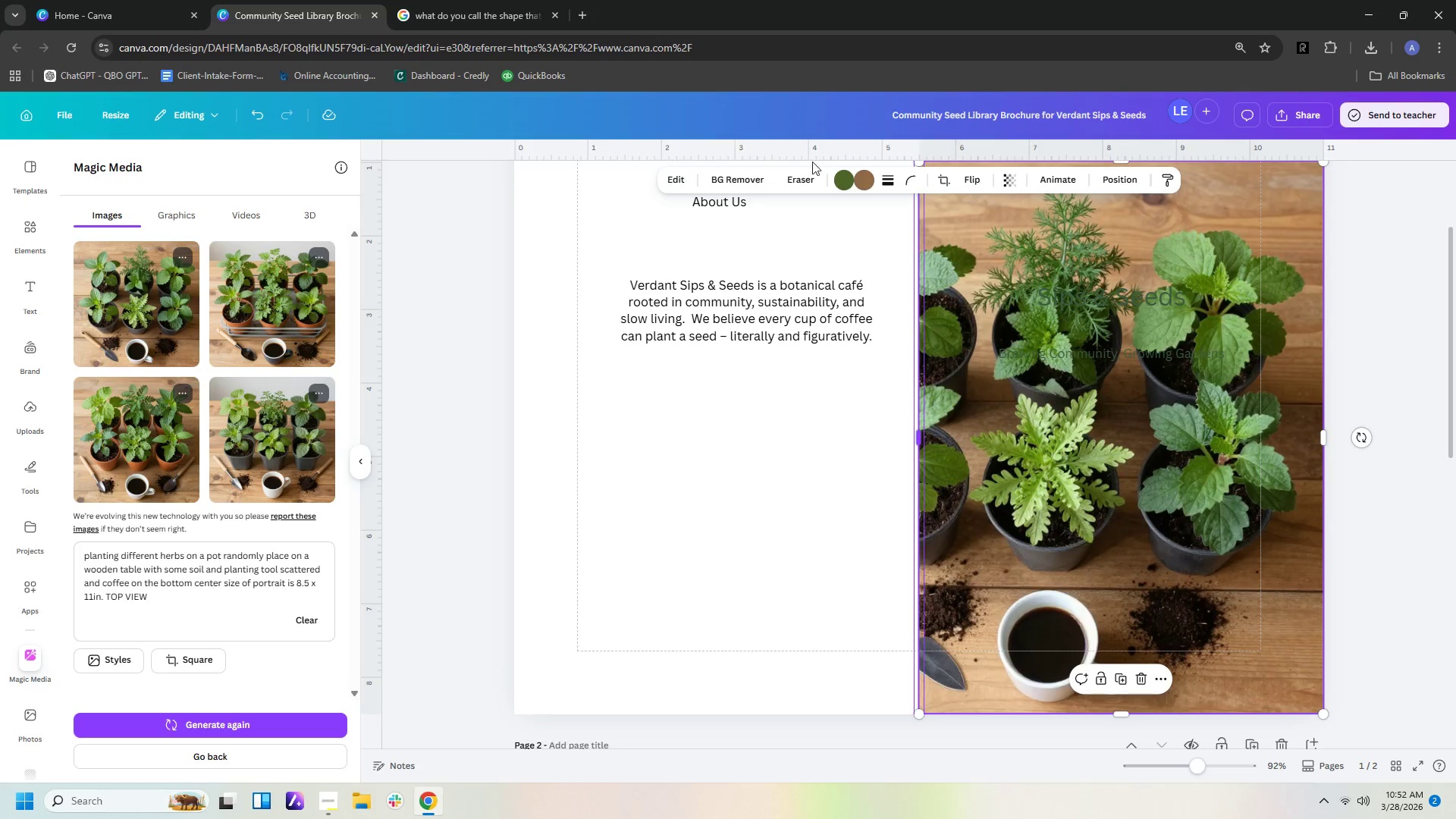 
wait(9.58)
 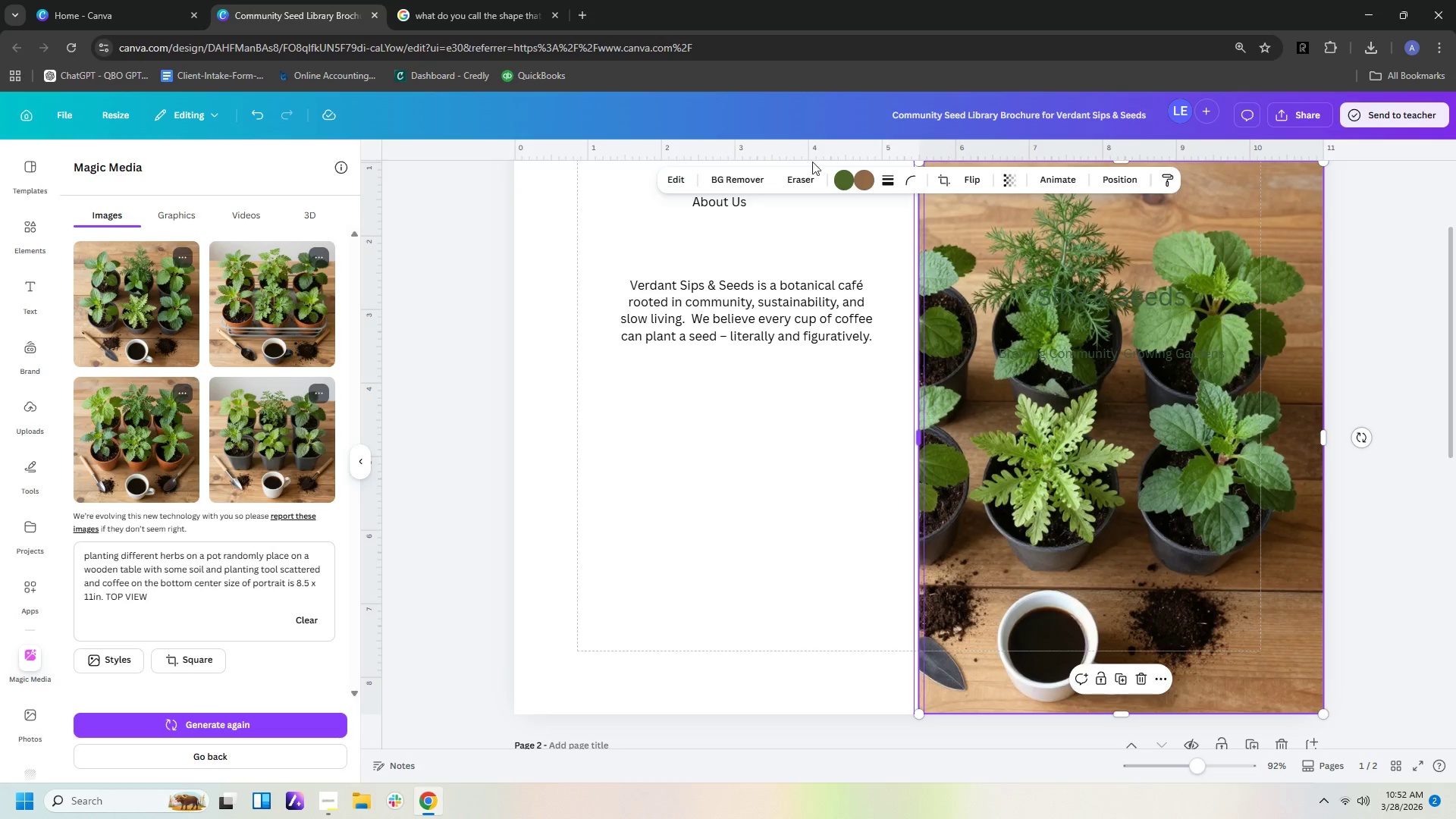 
left_click([314, 556])
 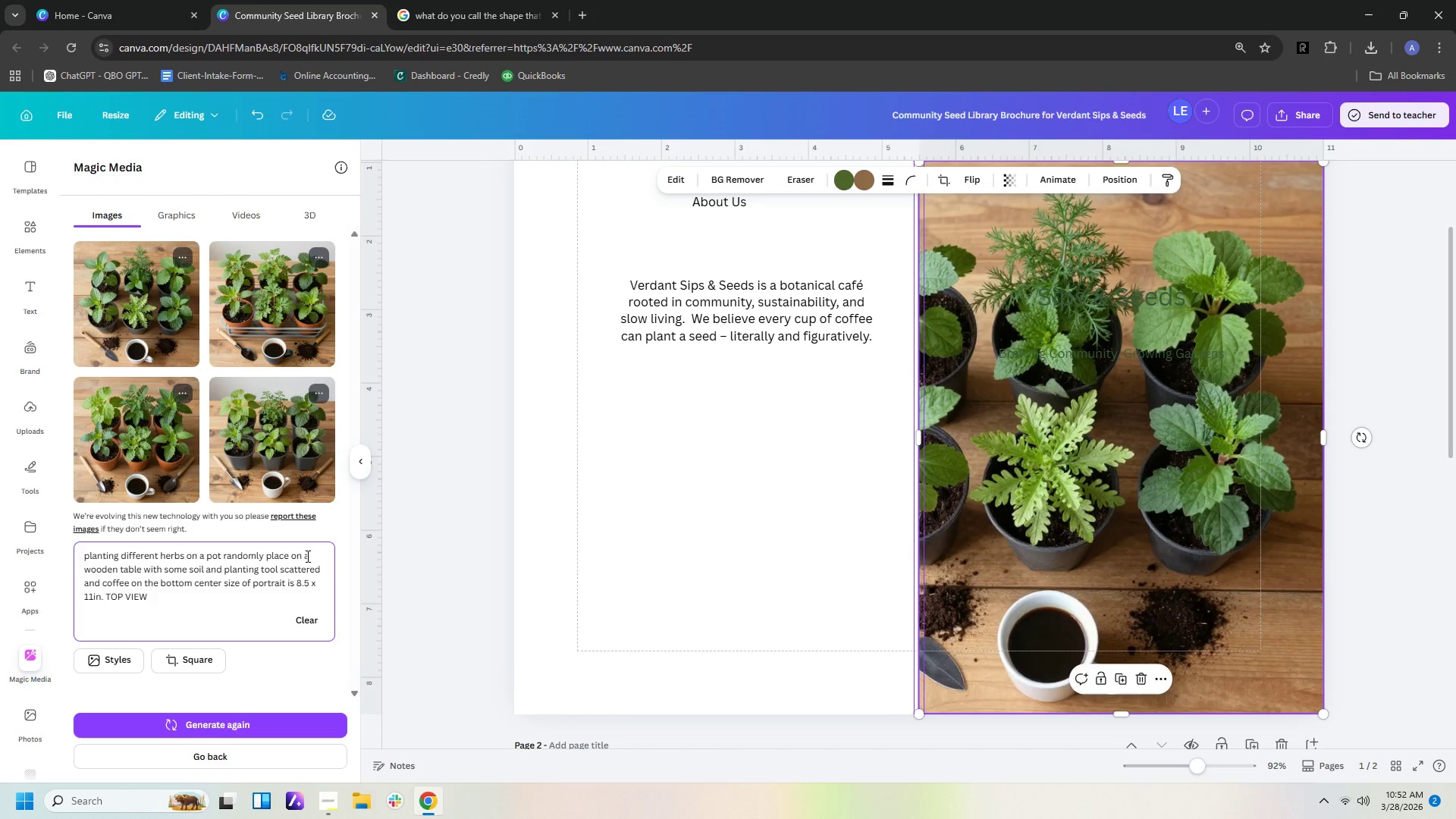 
left_click([302, 556])
 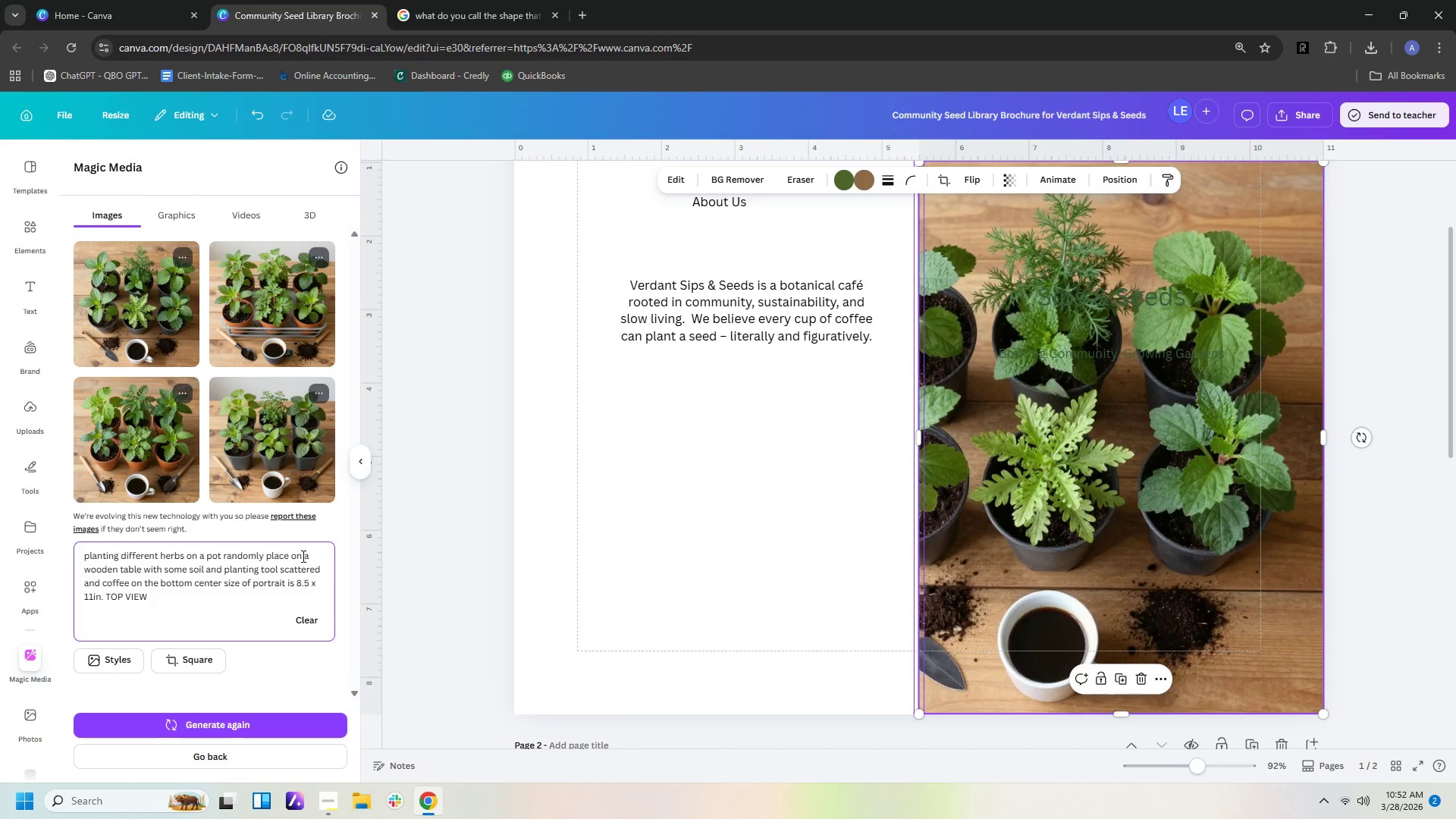 
type( the sides of )
key(Backspace)
 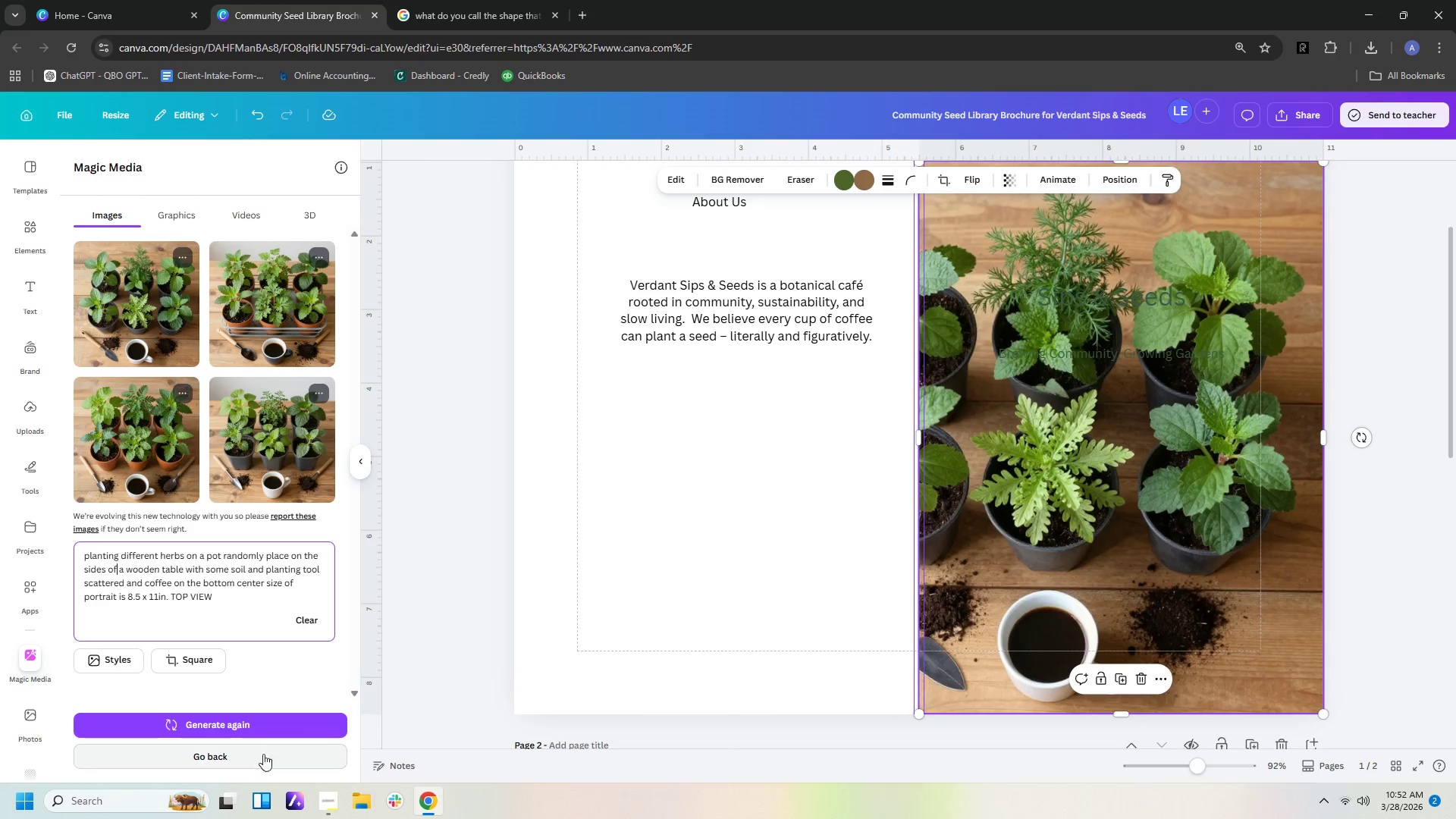 
left_click([263, 723])
 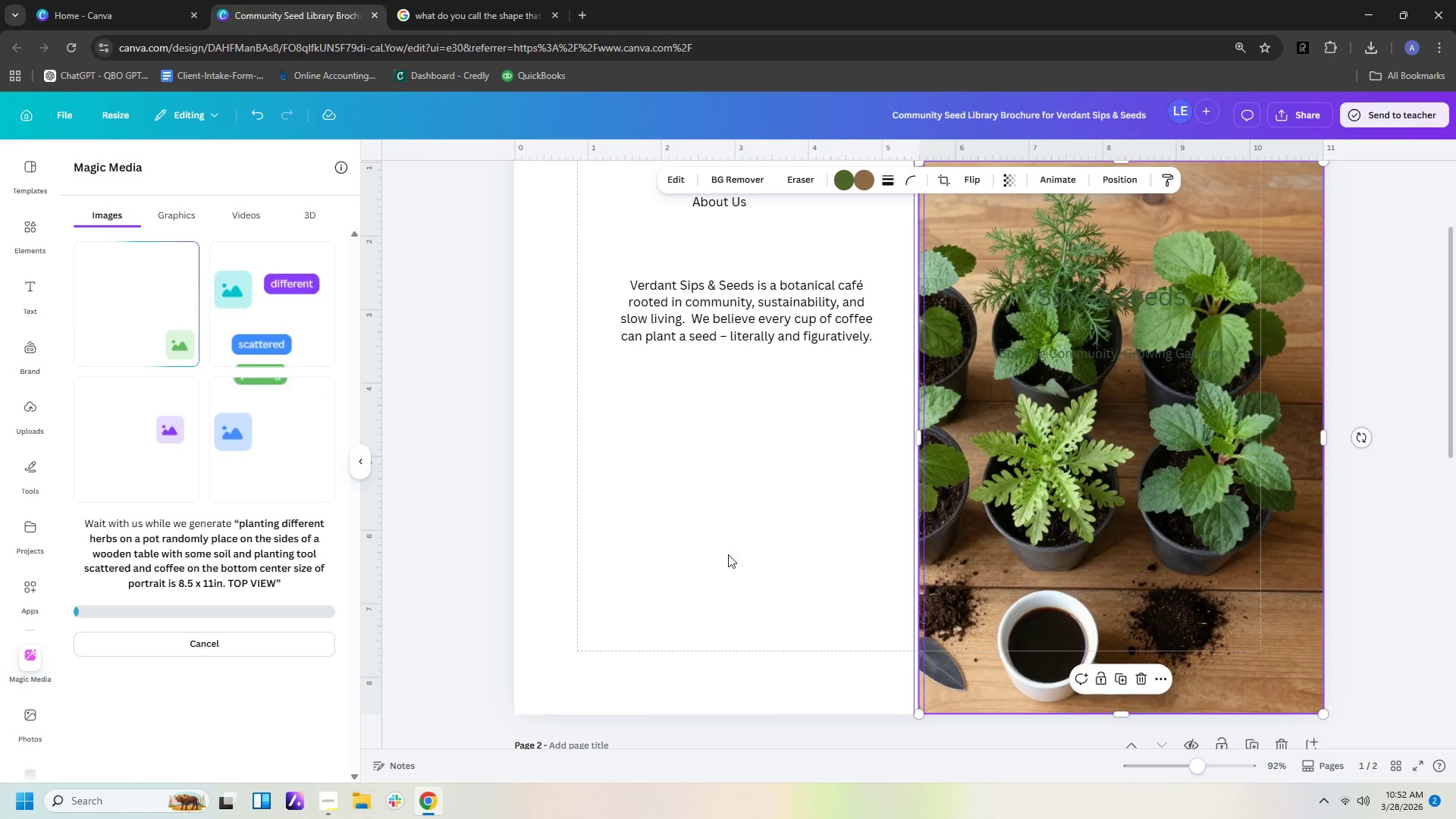 
left_click([1265, 572])
 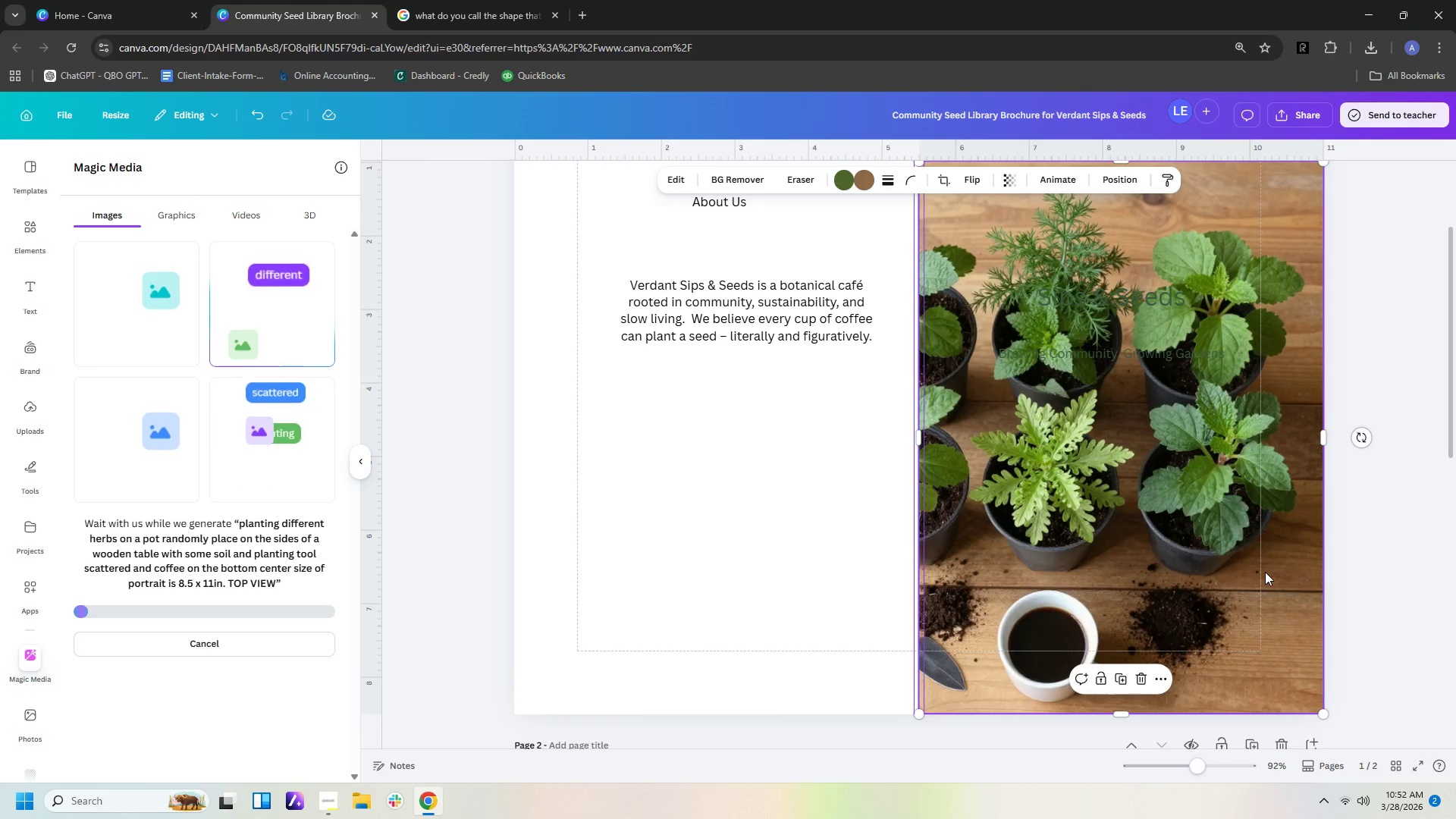 
key(Delete)
 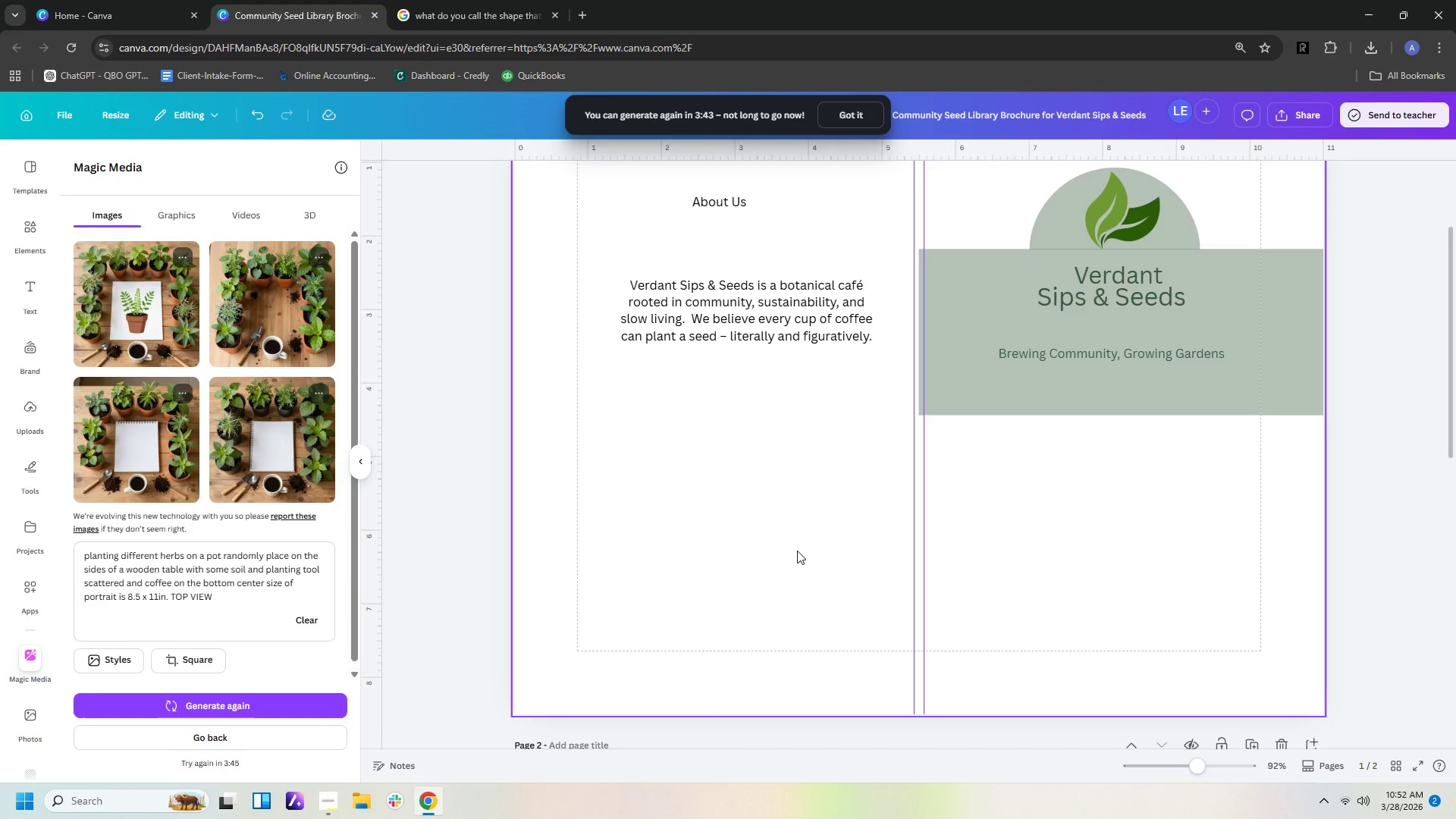 
wait(5.84)
 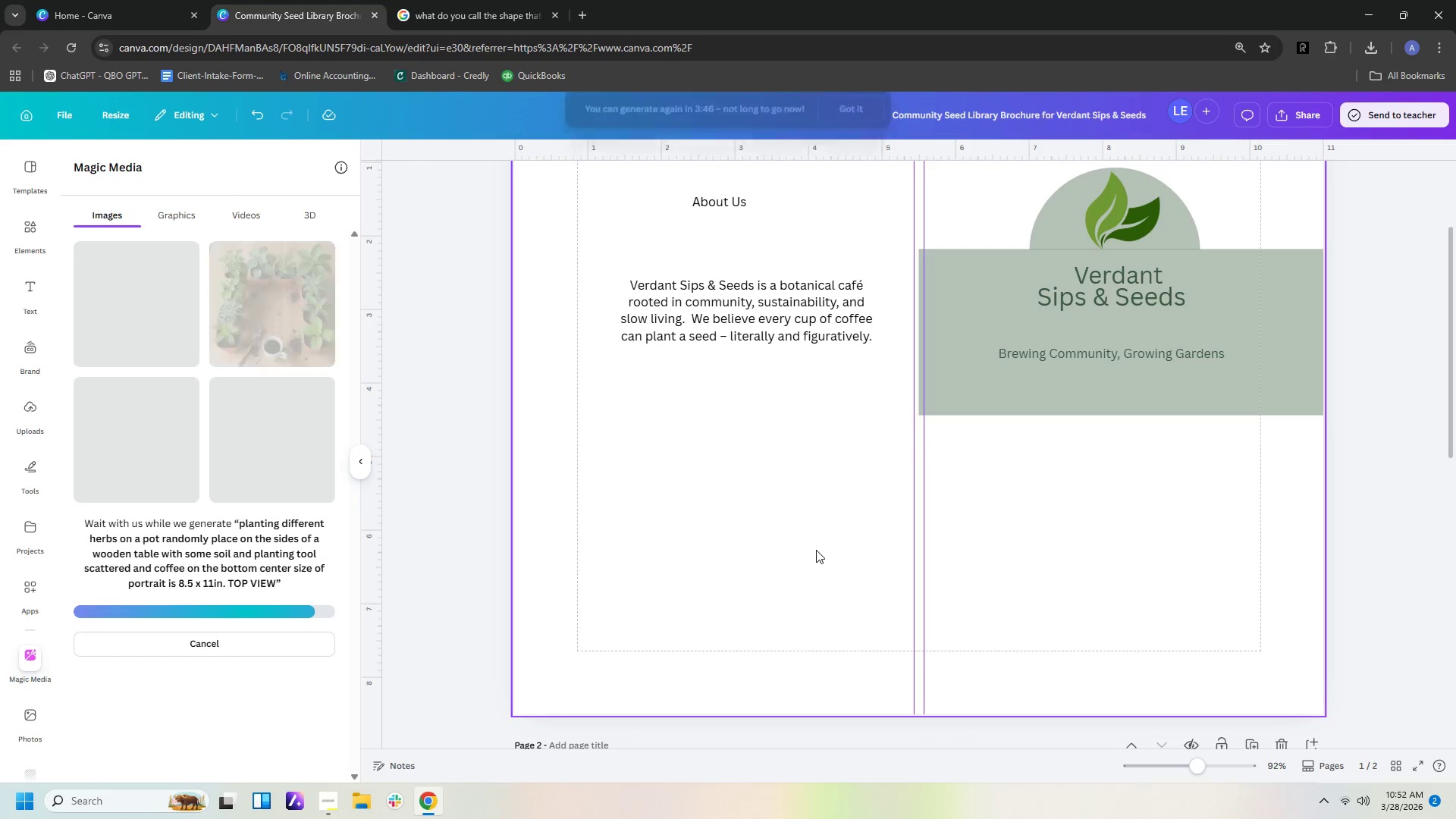 
left_click([265, 313])
 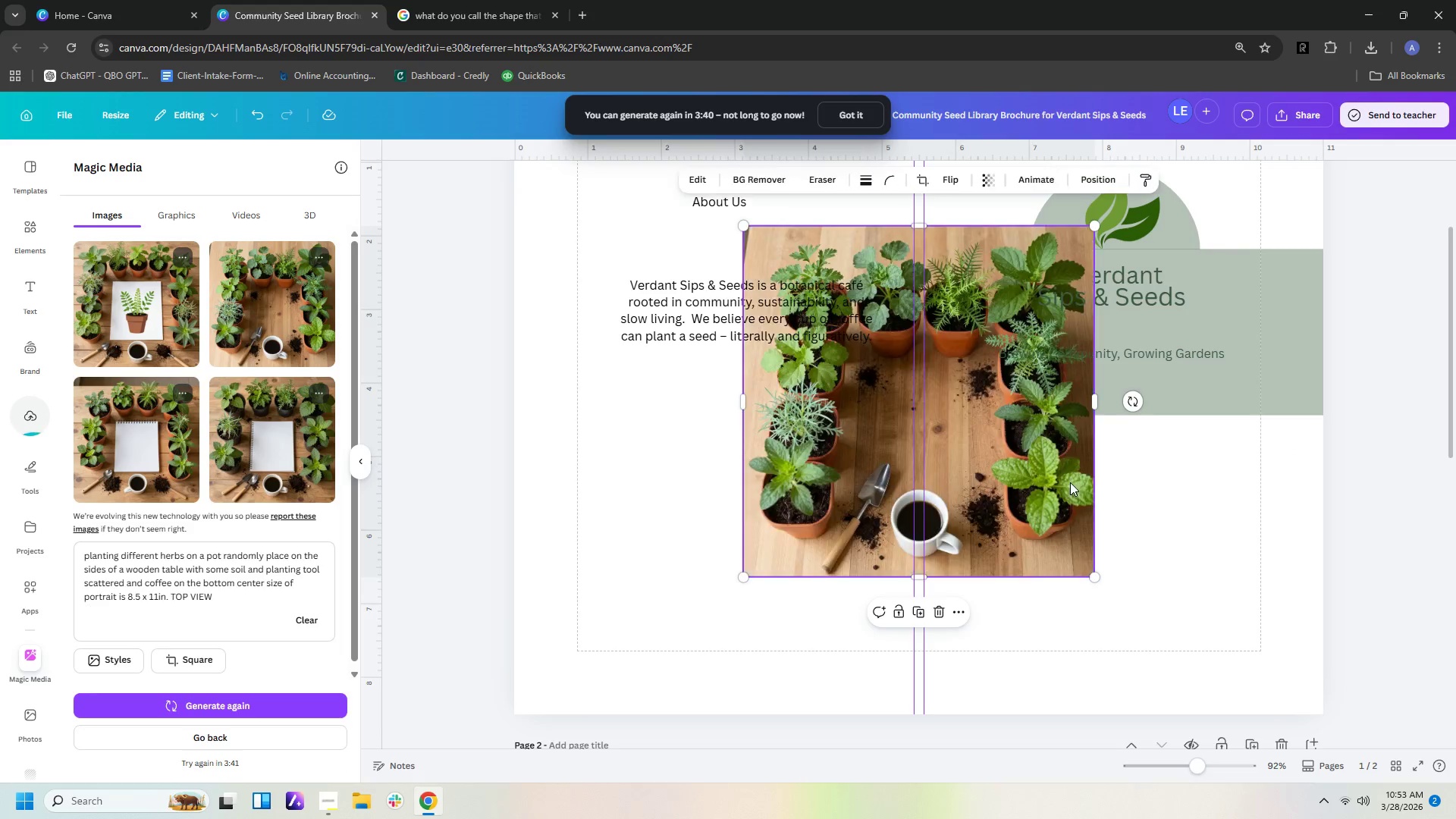 
left_click_drag(start_coordinate=[1046, 506], to_coordinate=[1211, 453])
 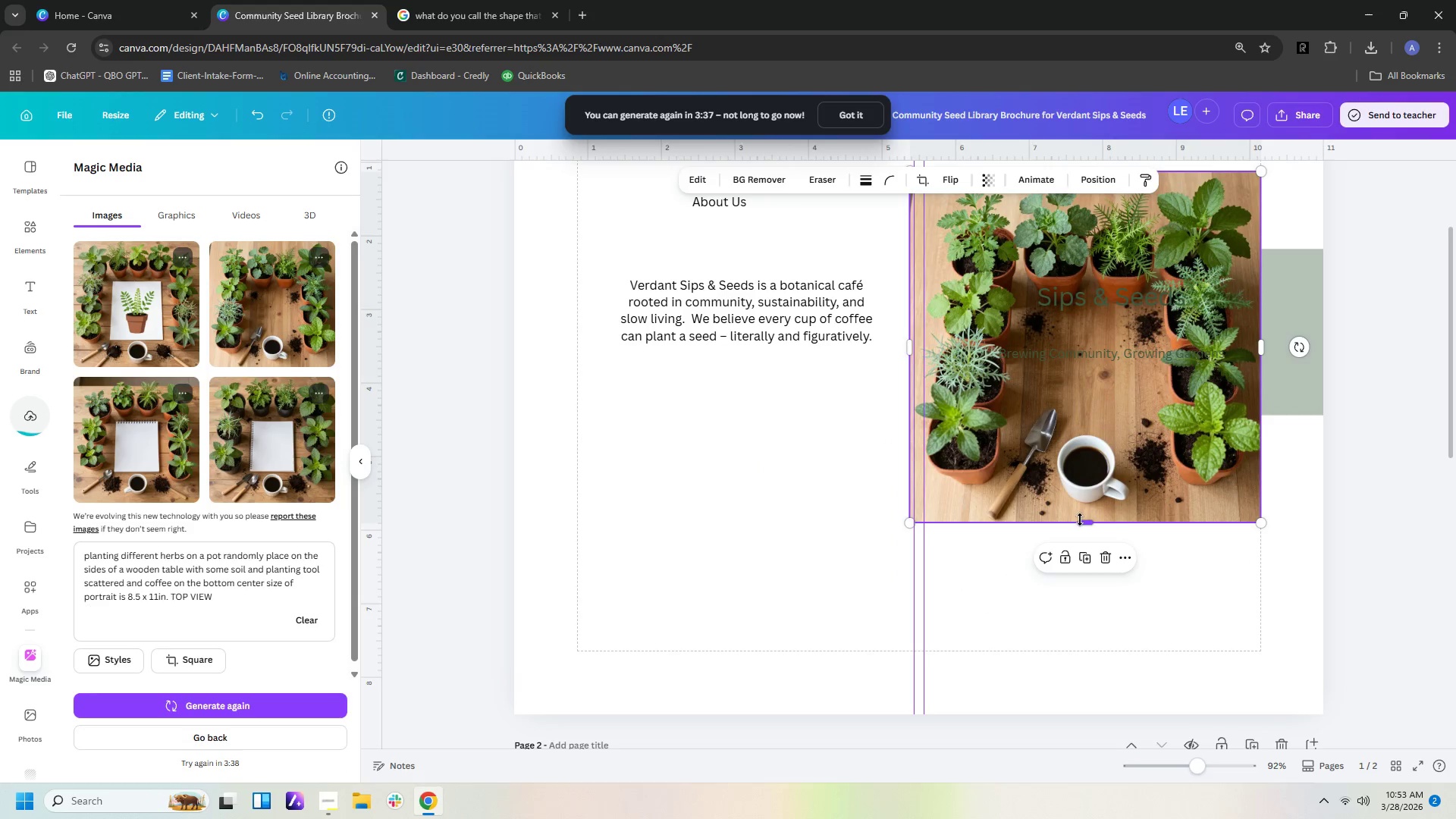 
left_click_drag(start_coordinate=[1081, 519], to_coordinate=[1141, 710])
 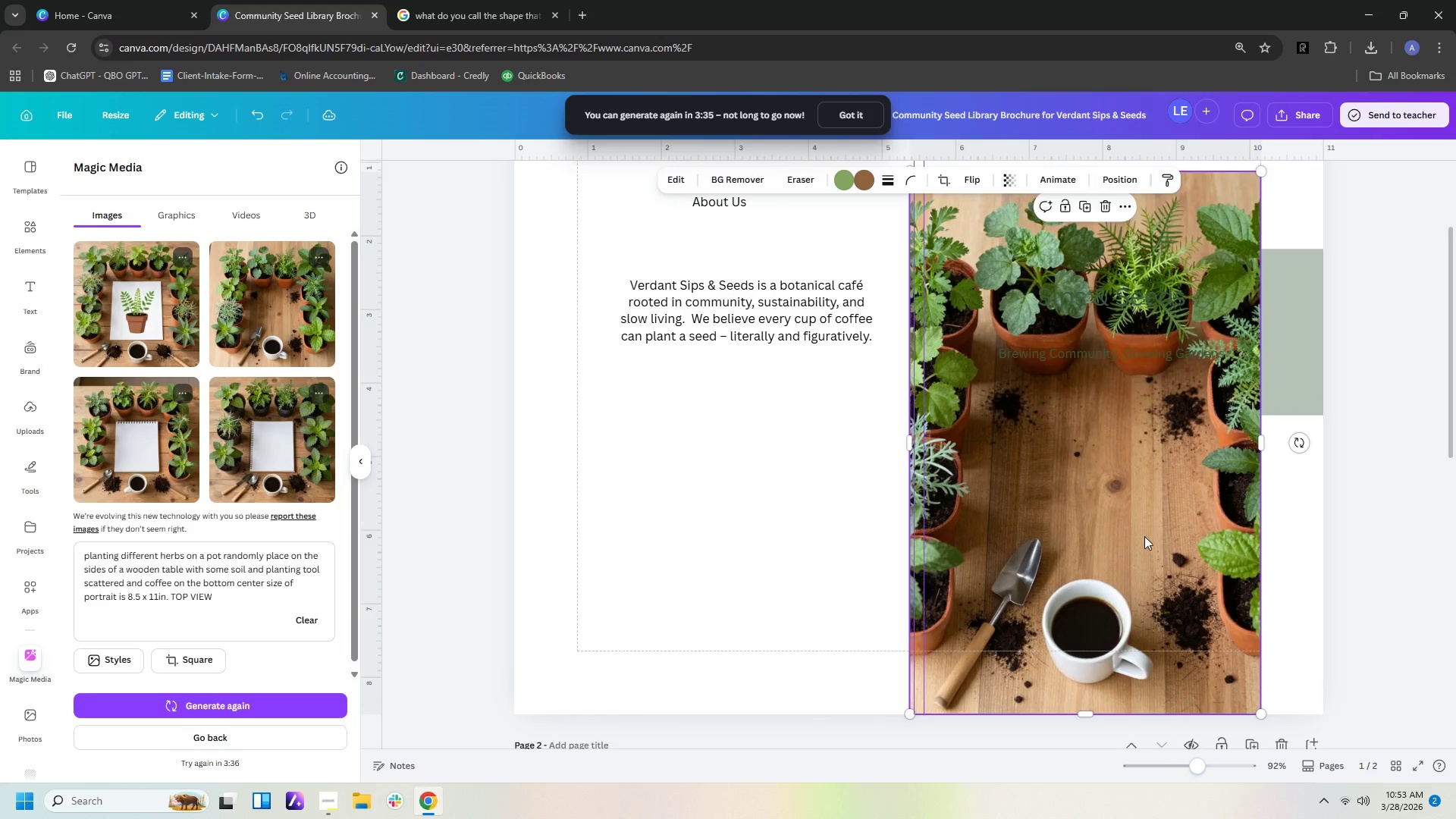 
left_click_drag(start_coordinate=[1137, 519], to_coordinate=[1197, 516])
 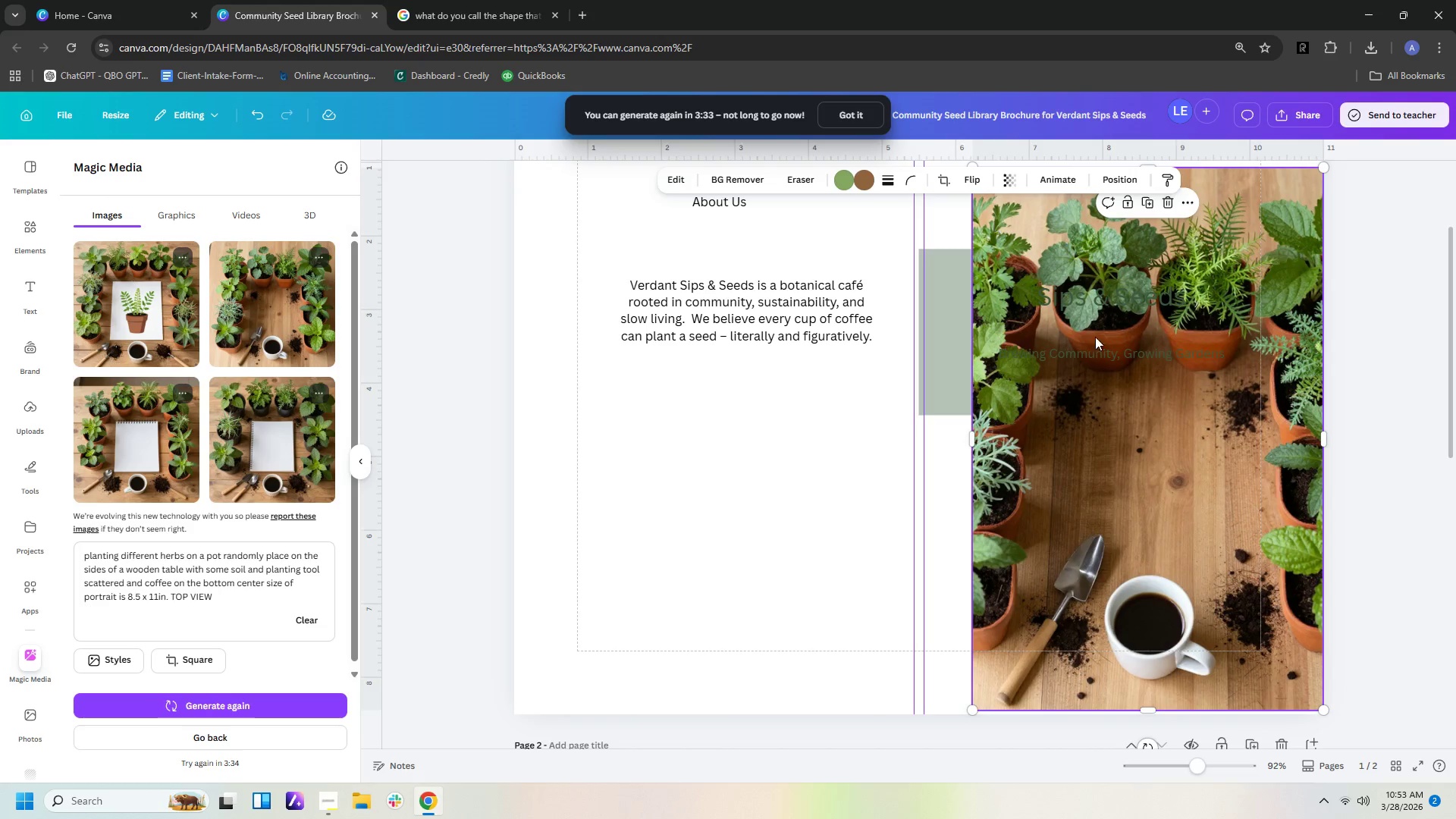 
scroll: coordinate [1125, 403], scroll_direction: up, amount: 2.0
 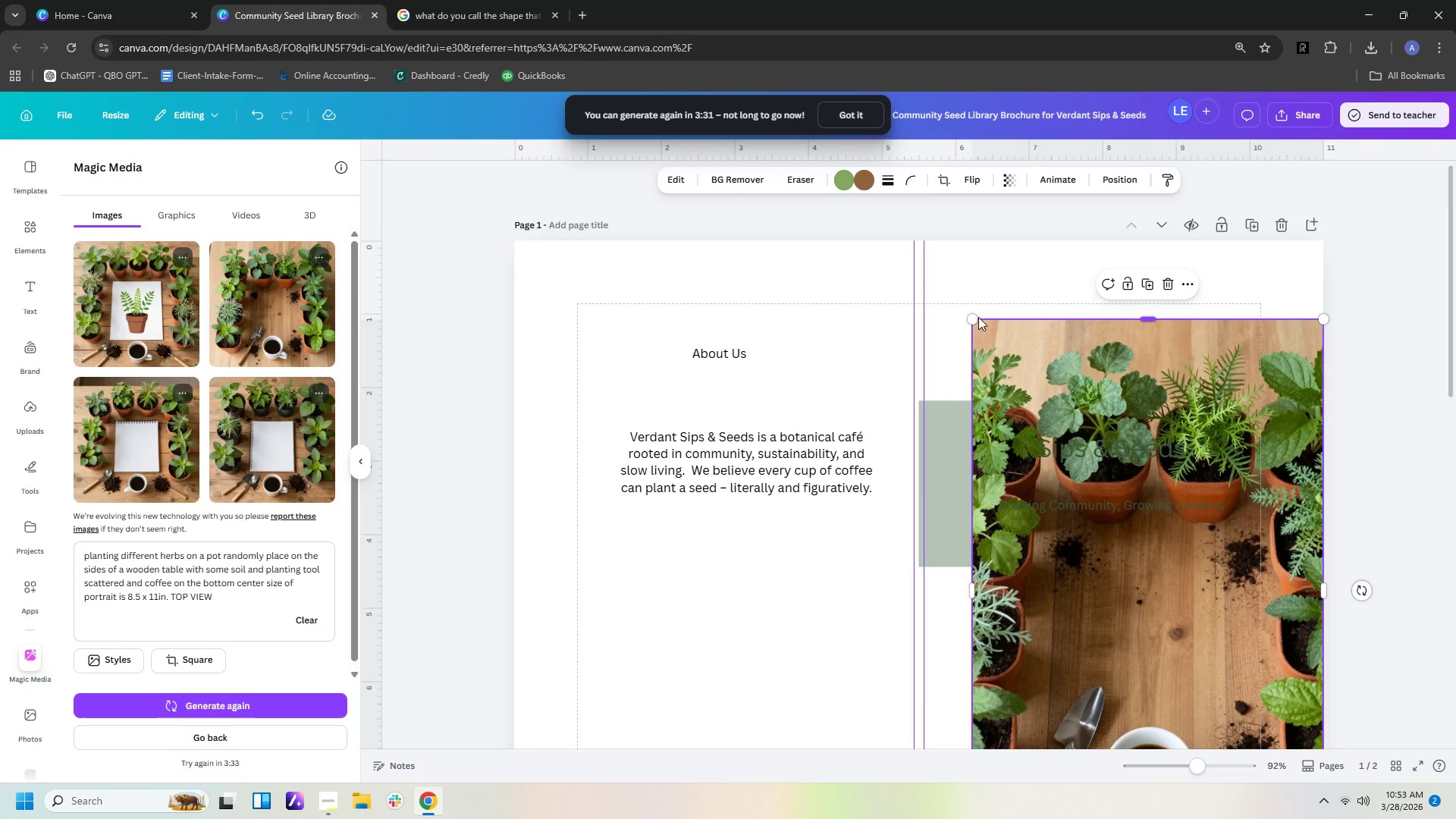 
left_click_drag(start_coordinate=[972, 316], to_coordinate=[914, 245])
 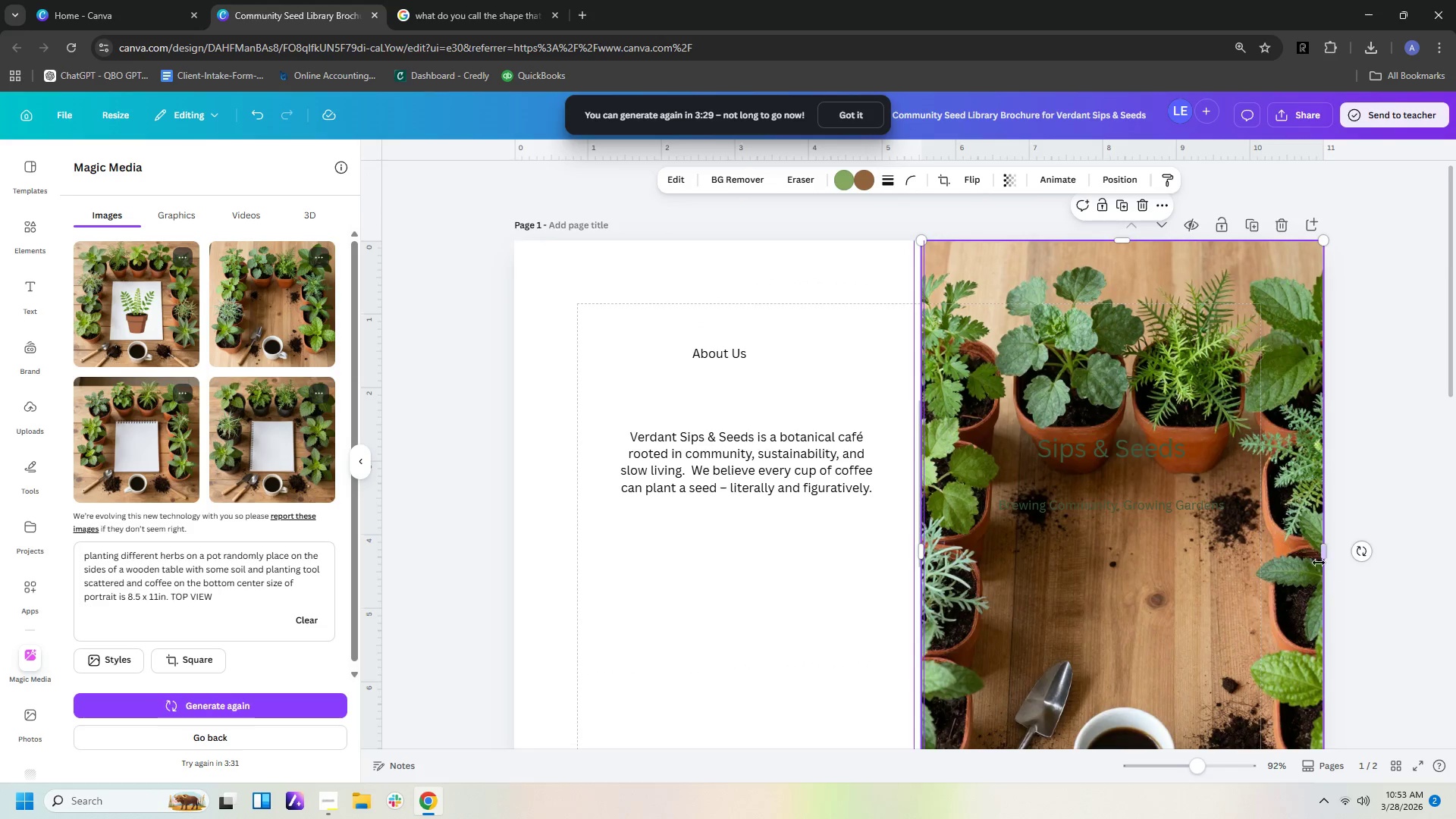 
scroll: coordinate [1282, 526], scroll_direction: down, amount: 2.0
 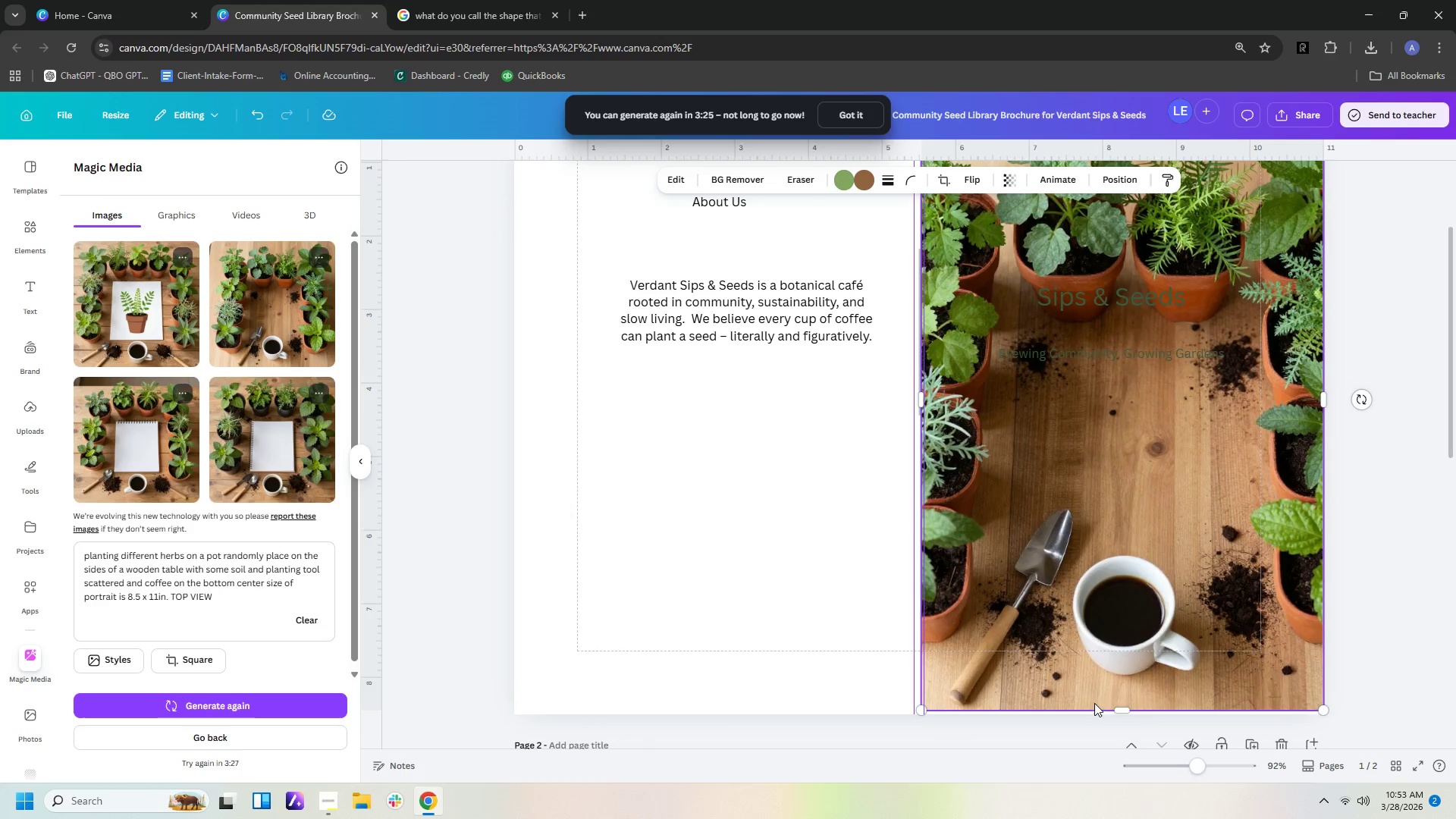 
left_click([1259, 675])
 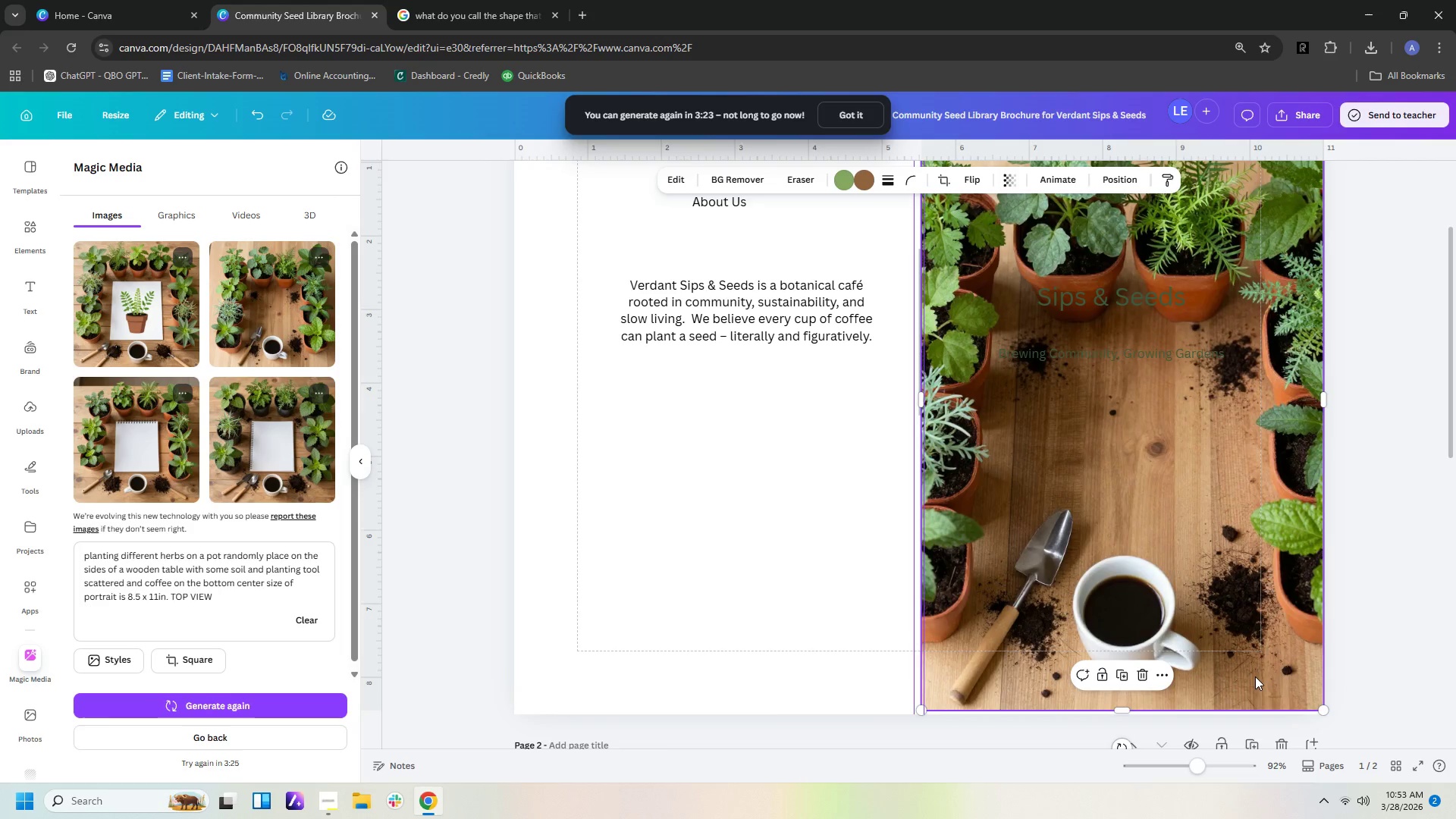 
left_click_drag(start_coordinate=[1255, 676], to_coordinate=[1255, 683])
 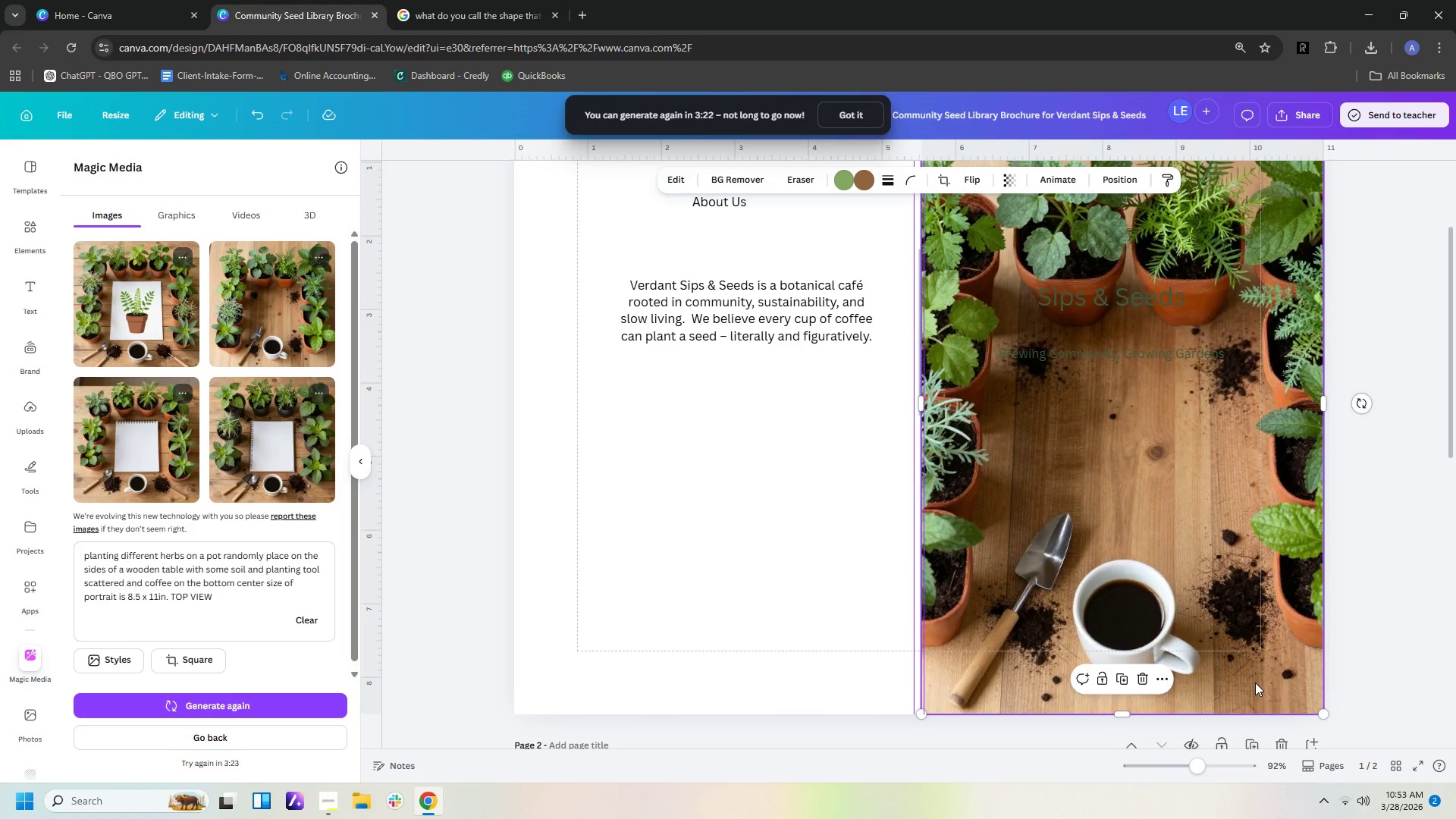 
scroll: coordinate [1255, 682], scroll_direction: up, amount: 4.0
 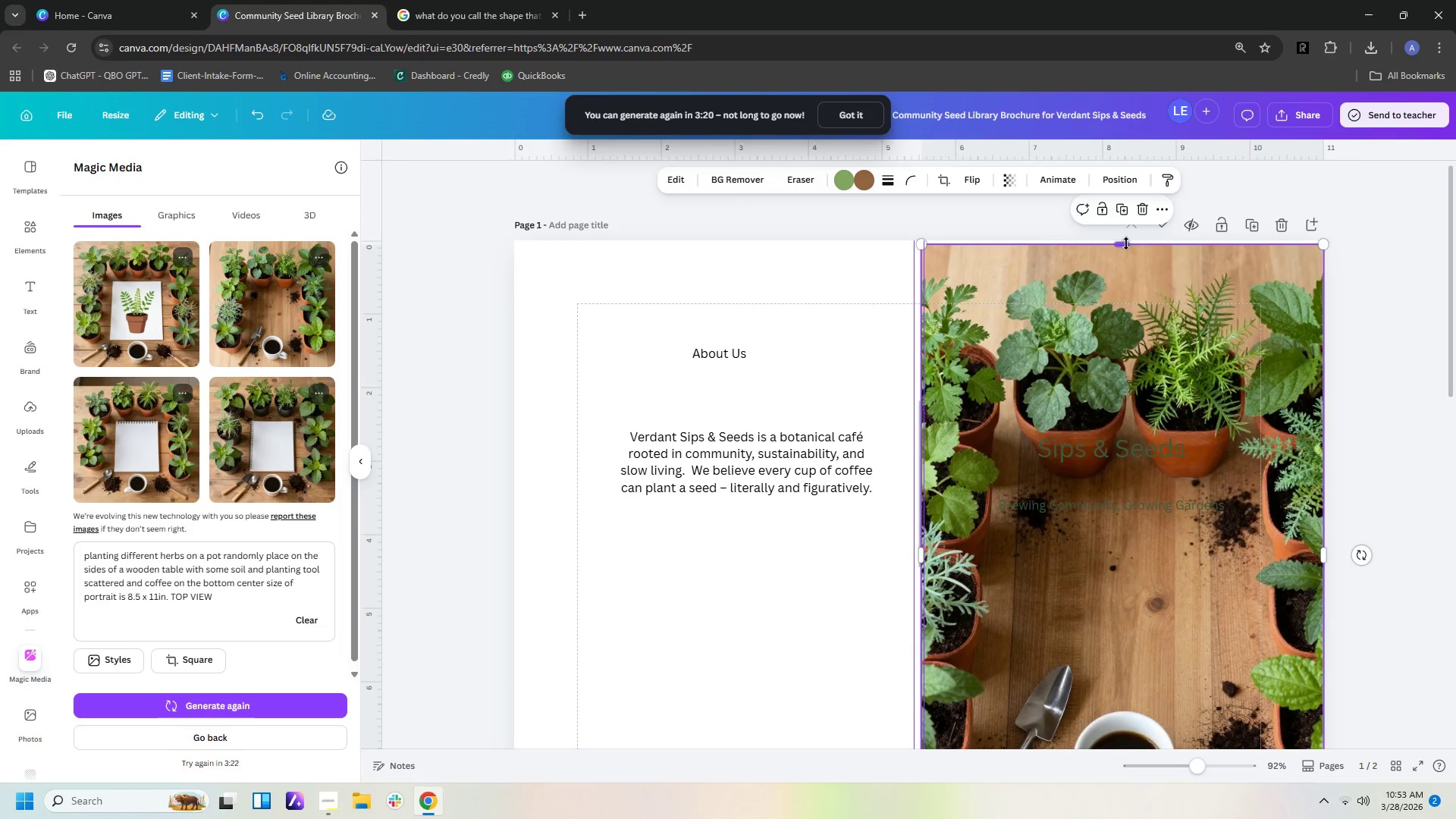 
left_click_drag(start_coordinate=[1126, 243], to_coordinate=[1126, 239])
 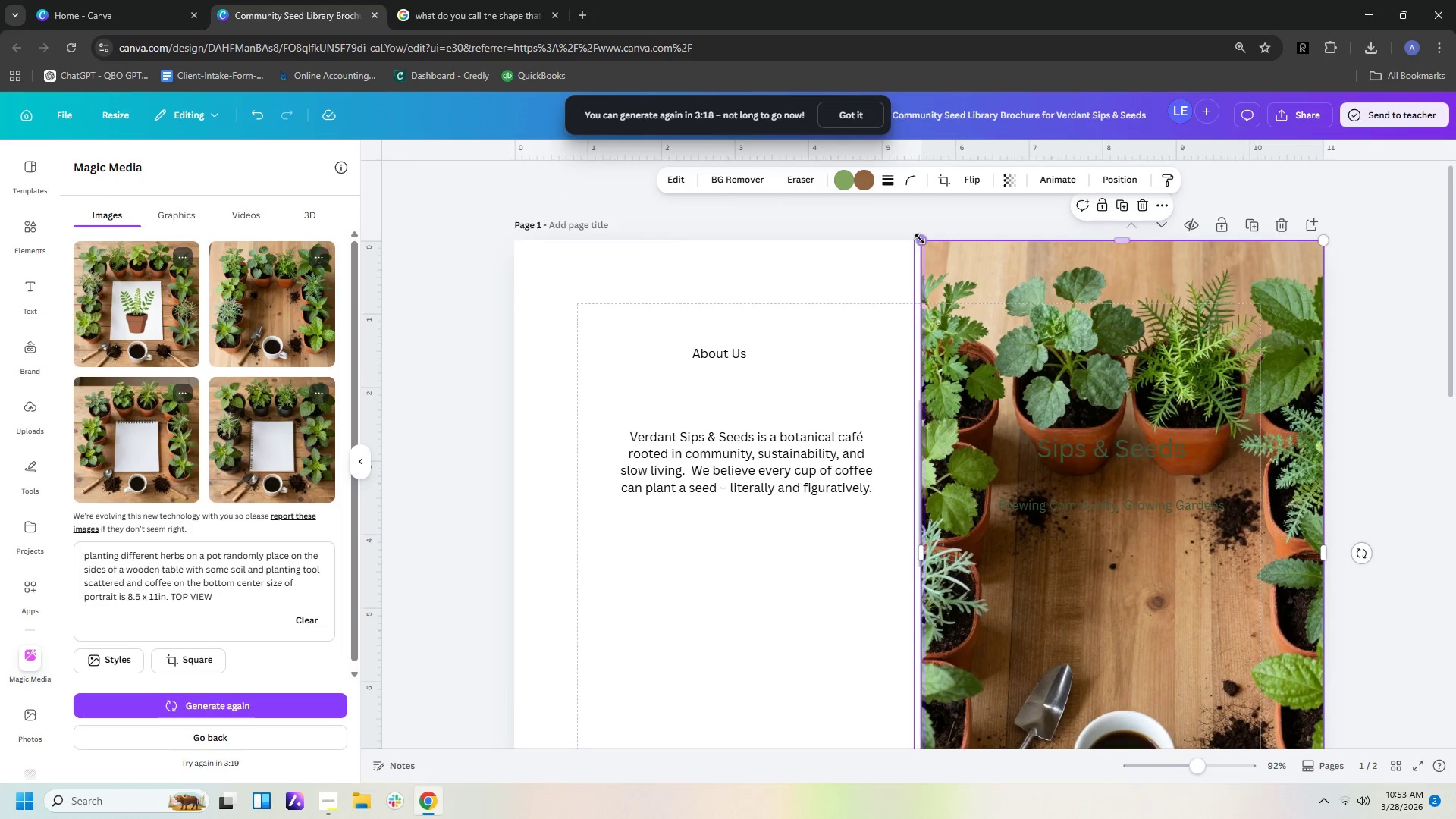 
left_click_drag(start_coordinate=[920, 239], to_coordinate=[914, 237])
 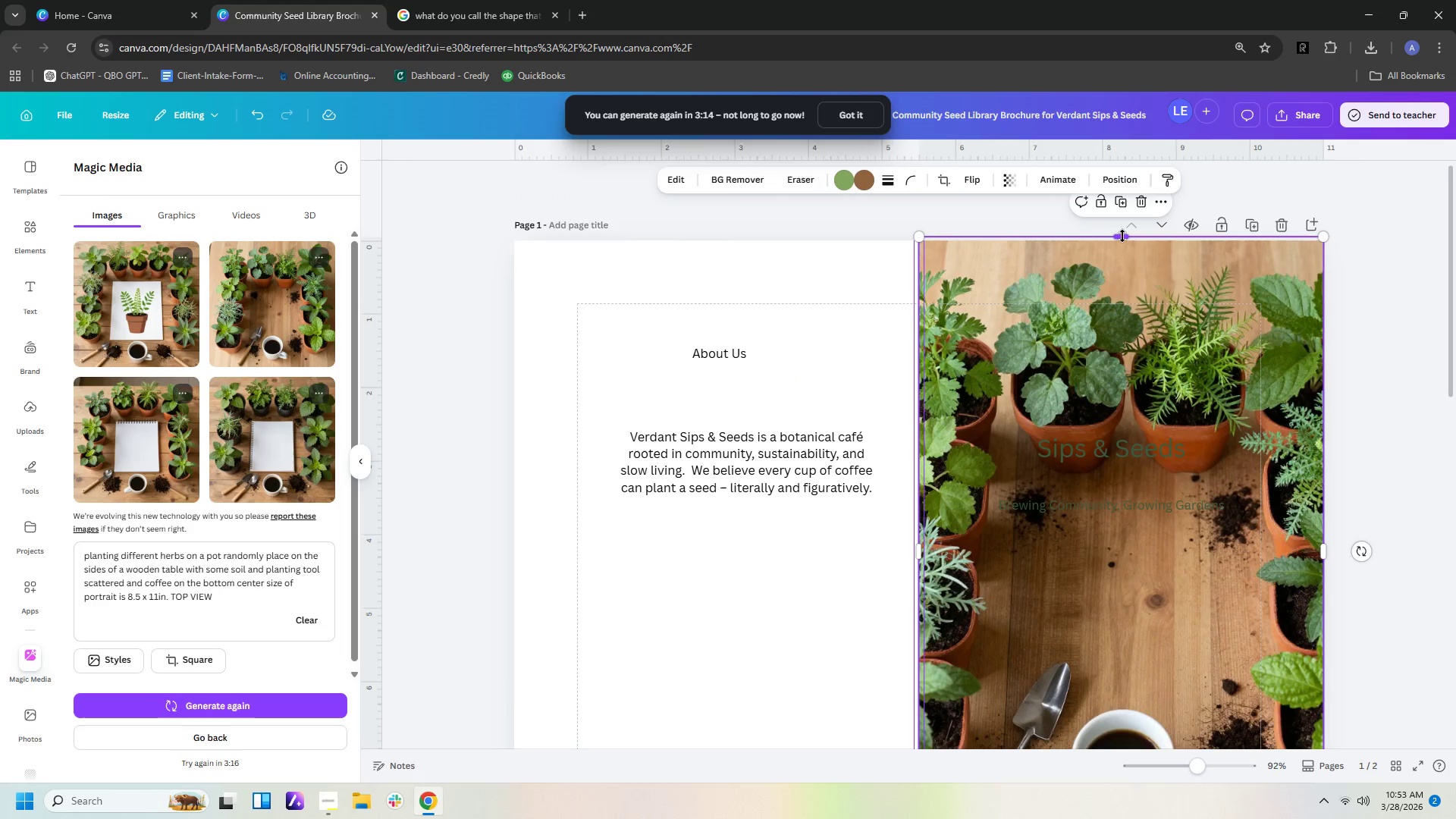 
left_click_drag(start_coordinate=[1122, 236], to_coordinate=[1122, 242])
 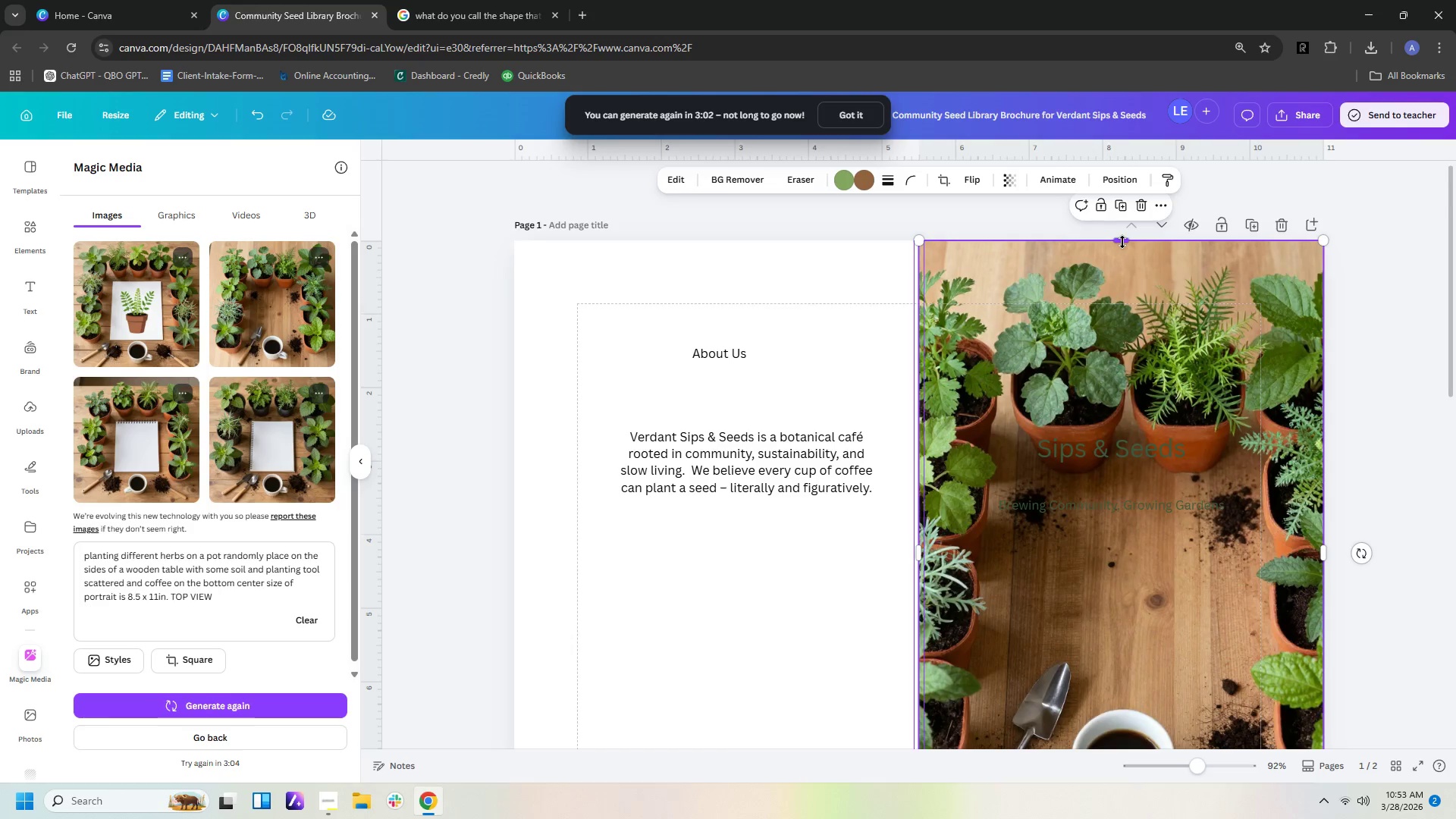 
wait(16.12)
 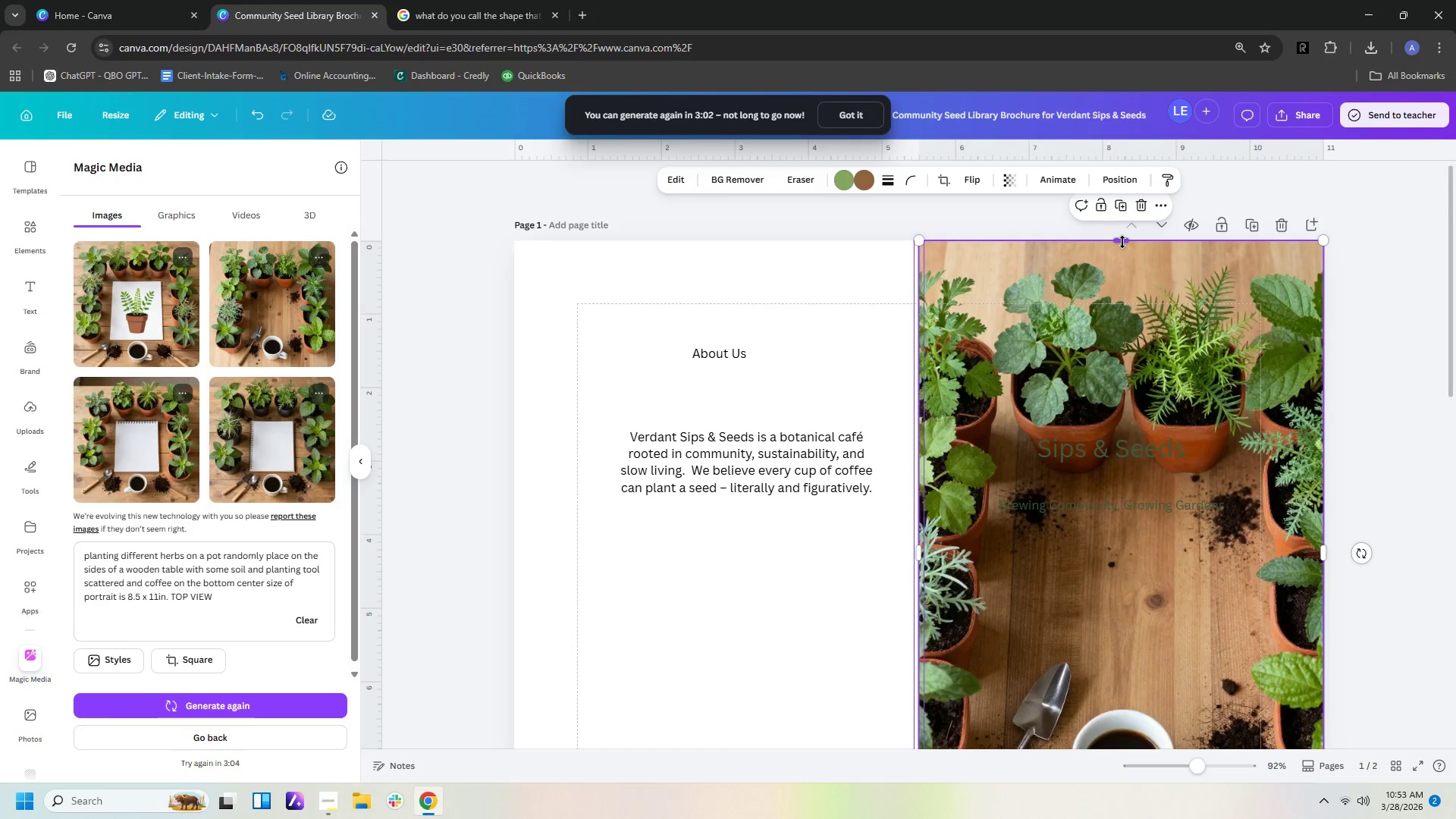 
right_click([1197, 270])
 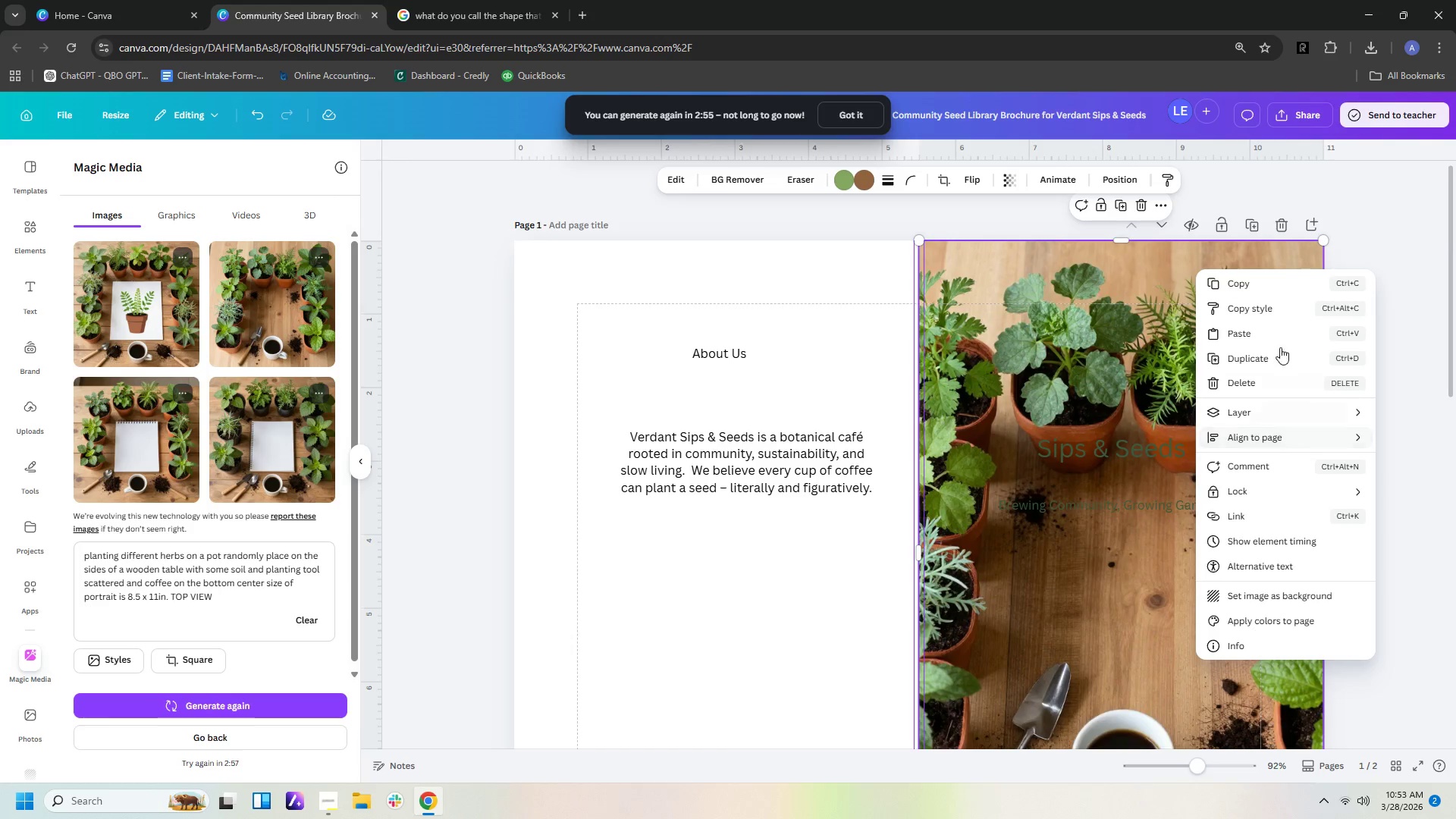 
left_click([1102, 178])
 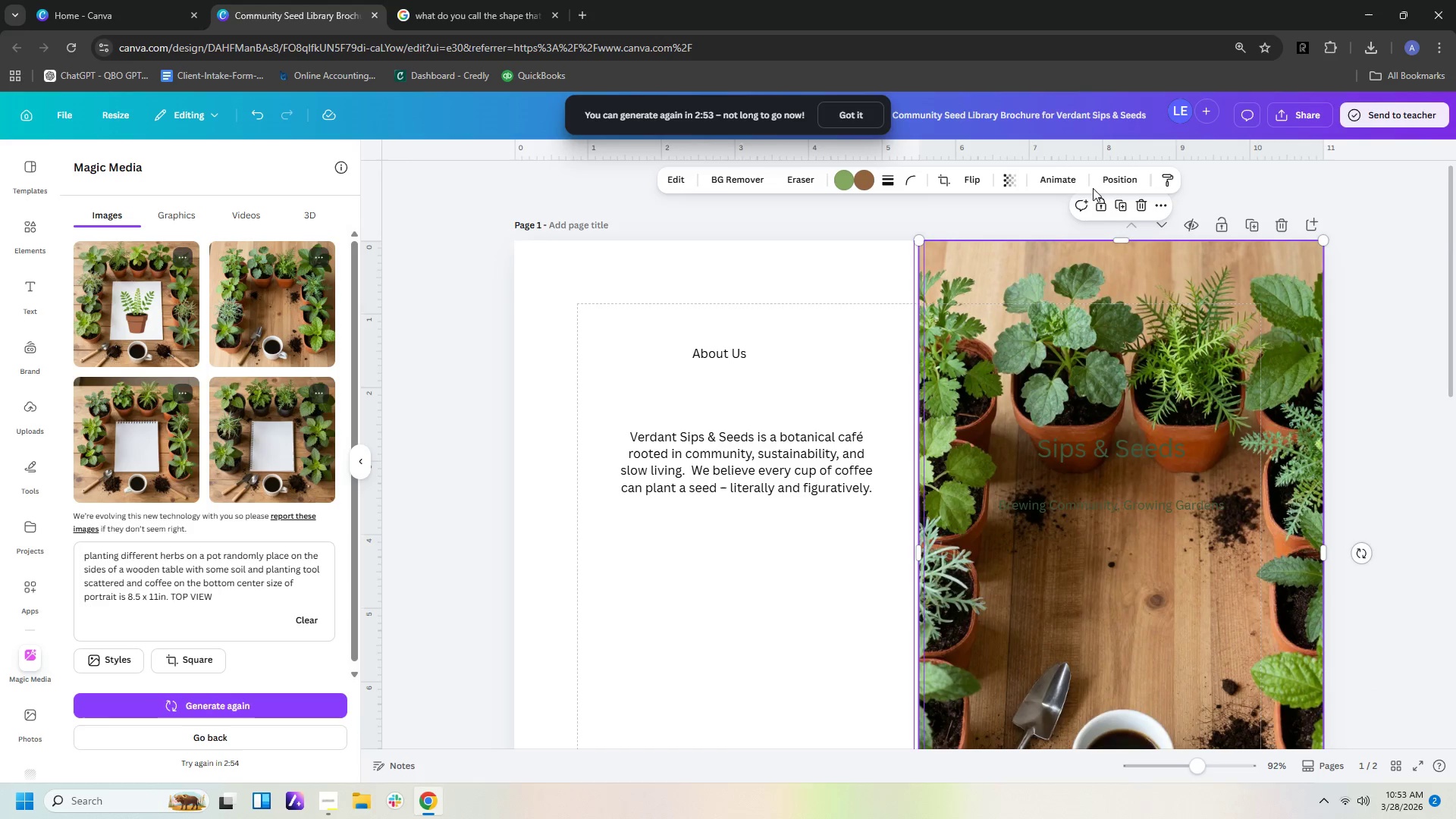 
left_click([1116, 180])
 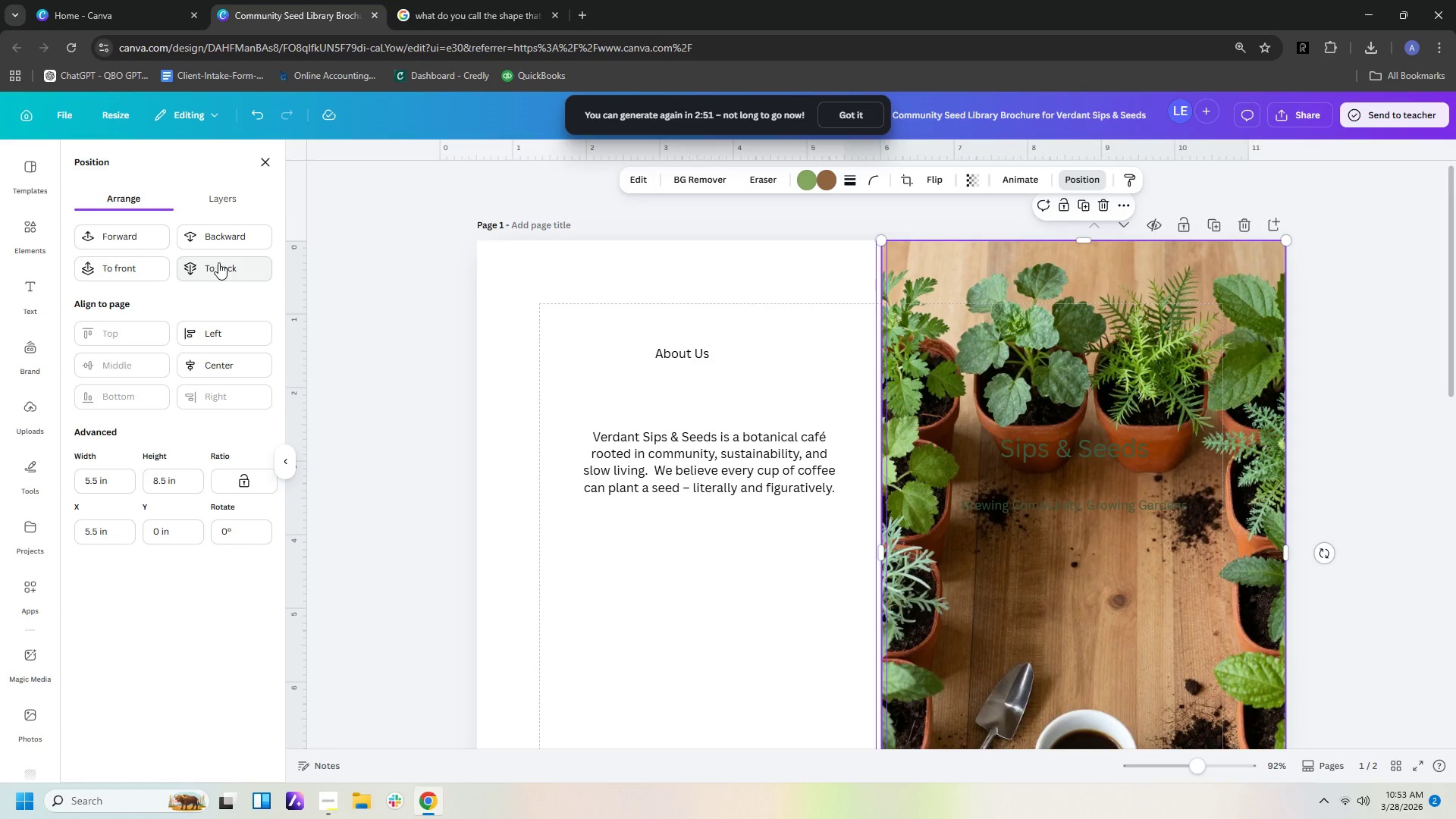 
left_click([225, 263])
 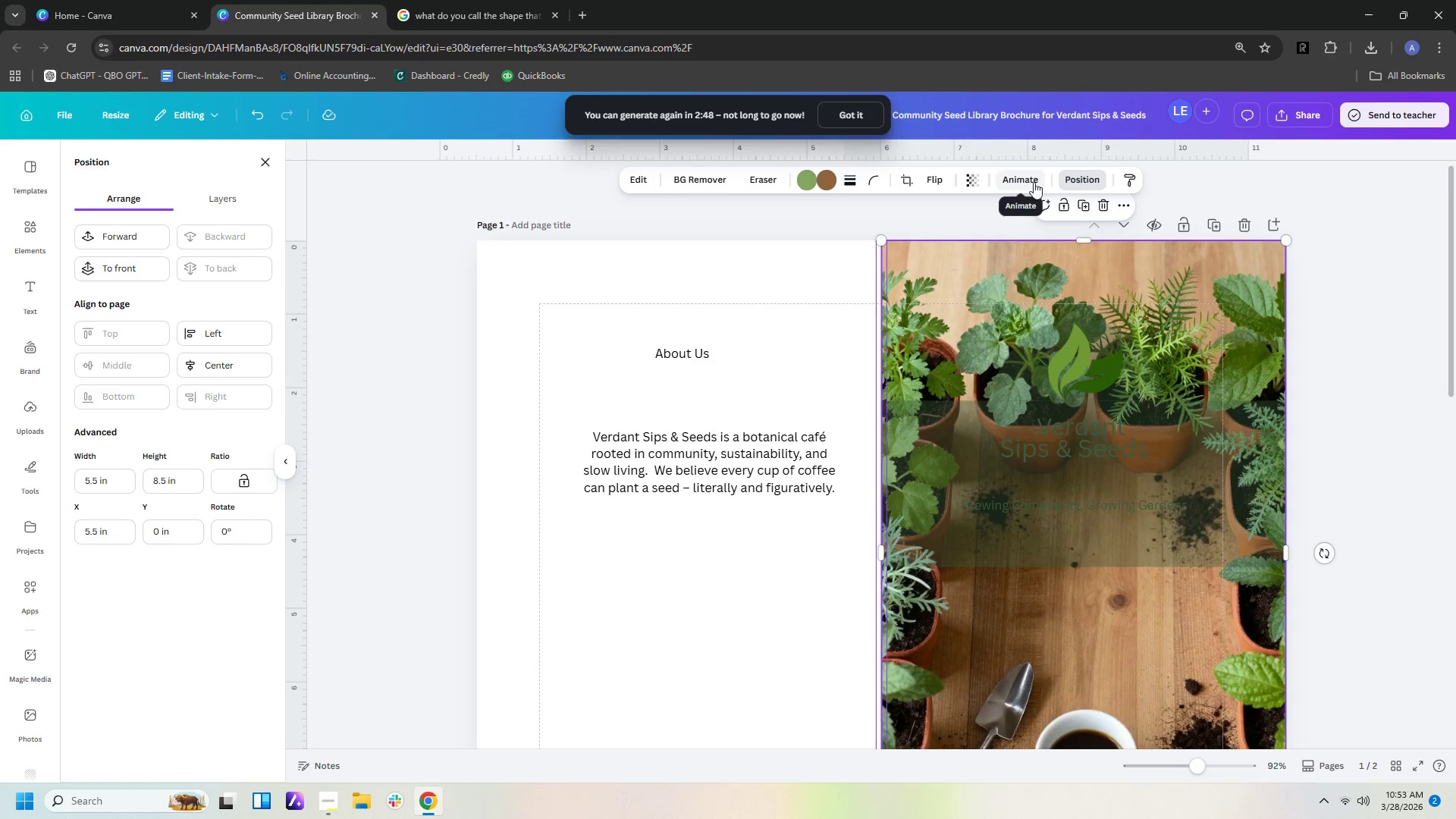 
left_click([964, 181])
 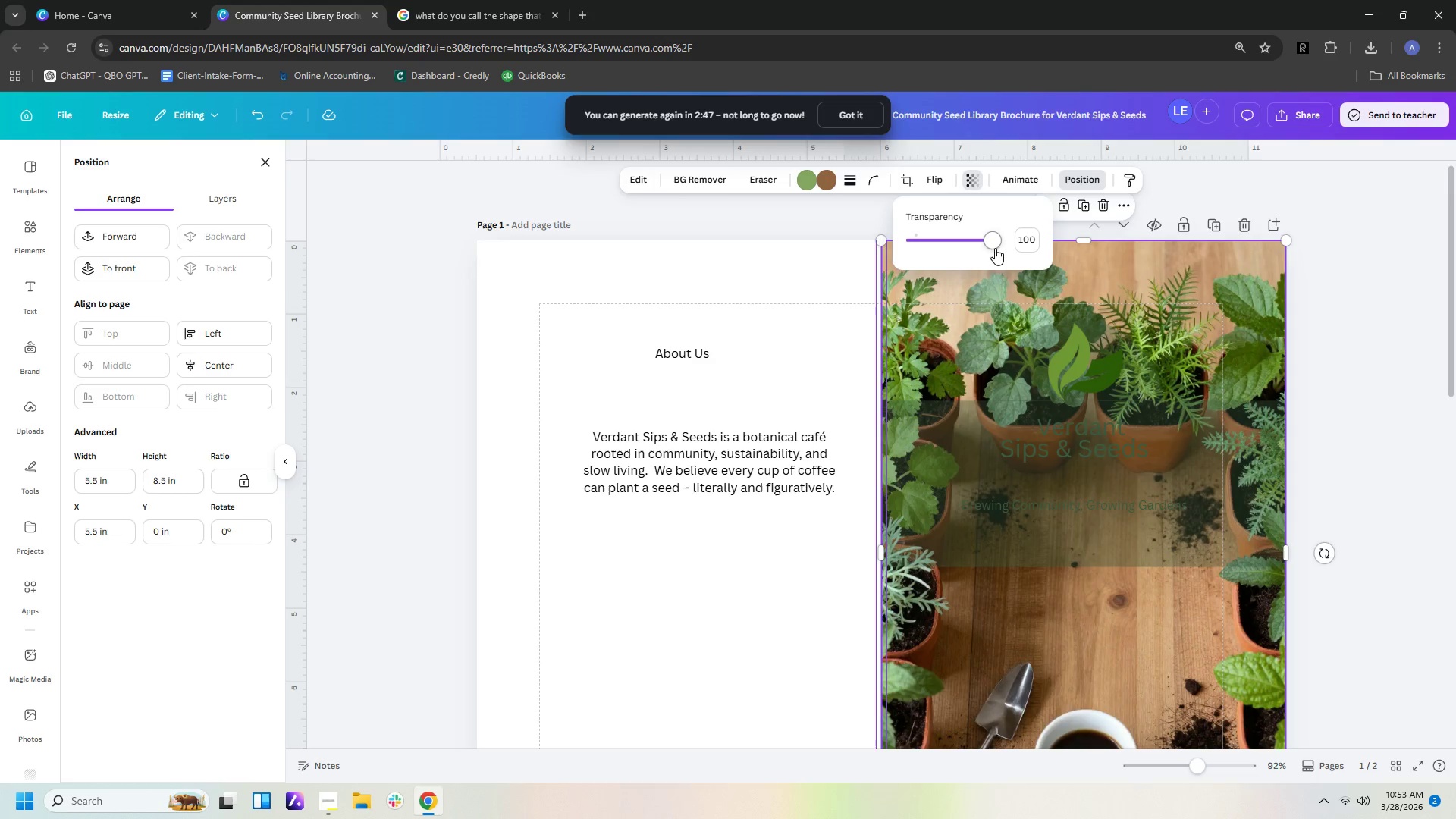 
left_click_drag(start_coordinate=[991, 248], to_coordinate=[953, 246])
 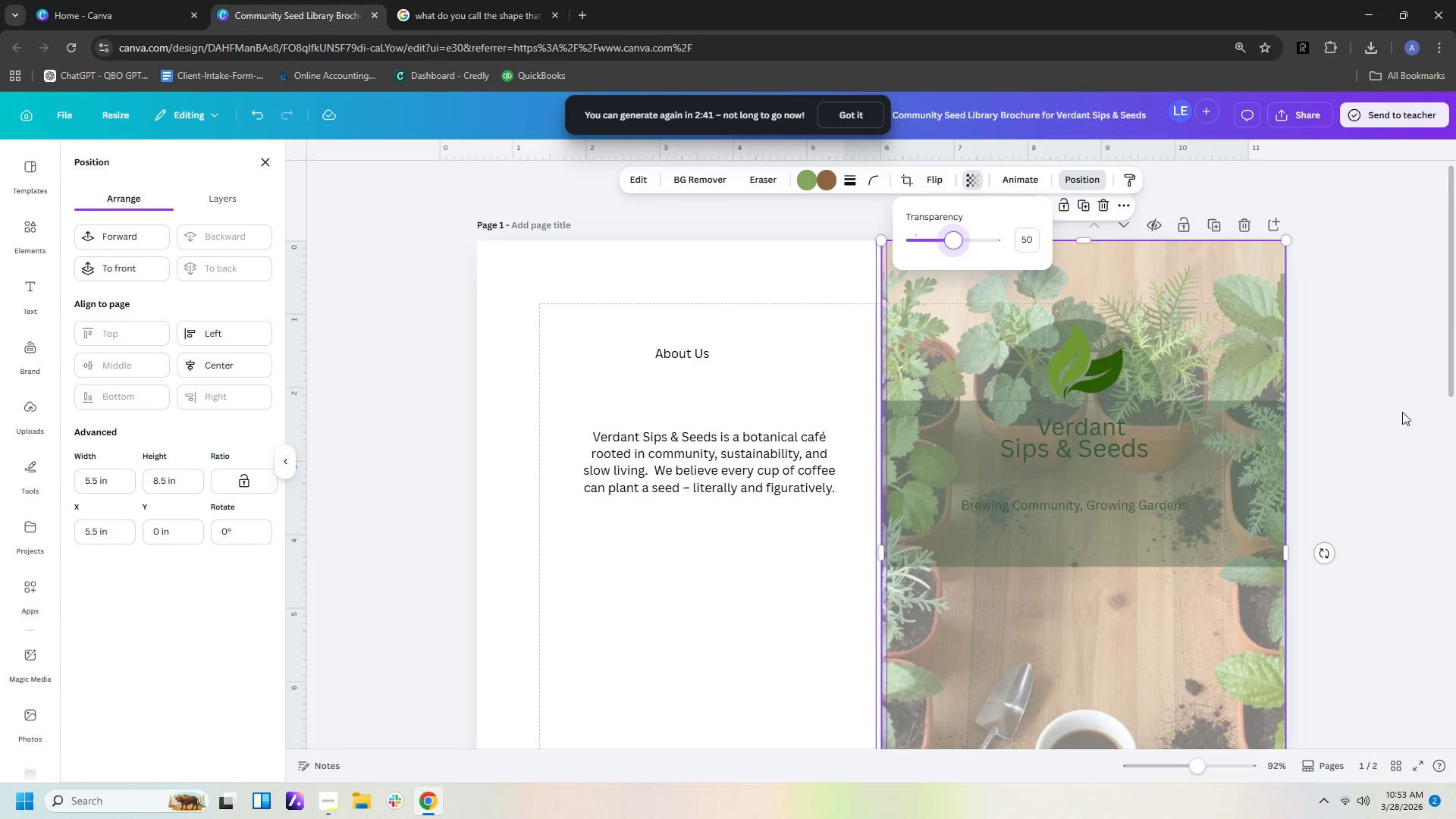 
left_click([1402, 412])
 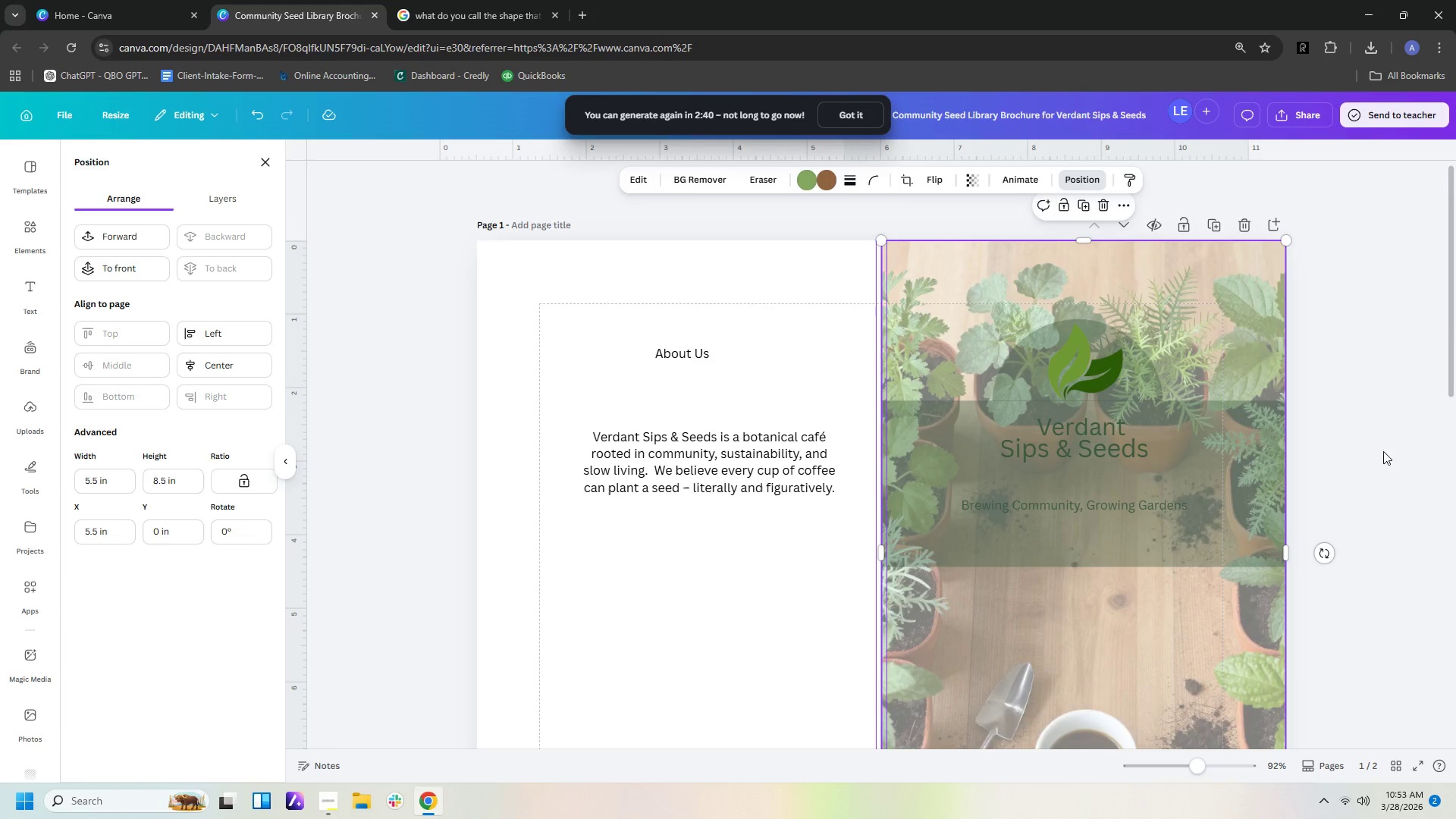 
left_click([1373, 473])
 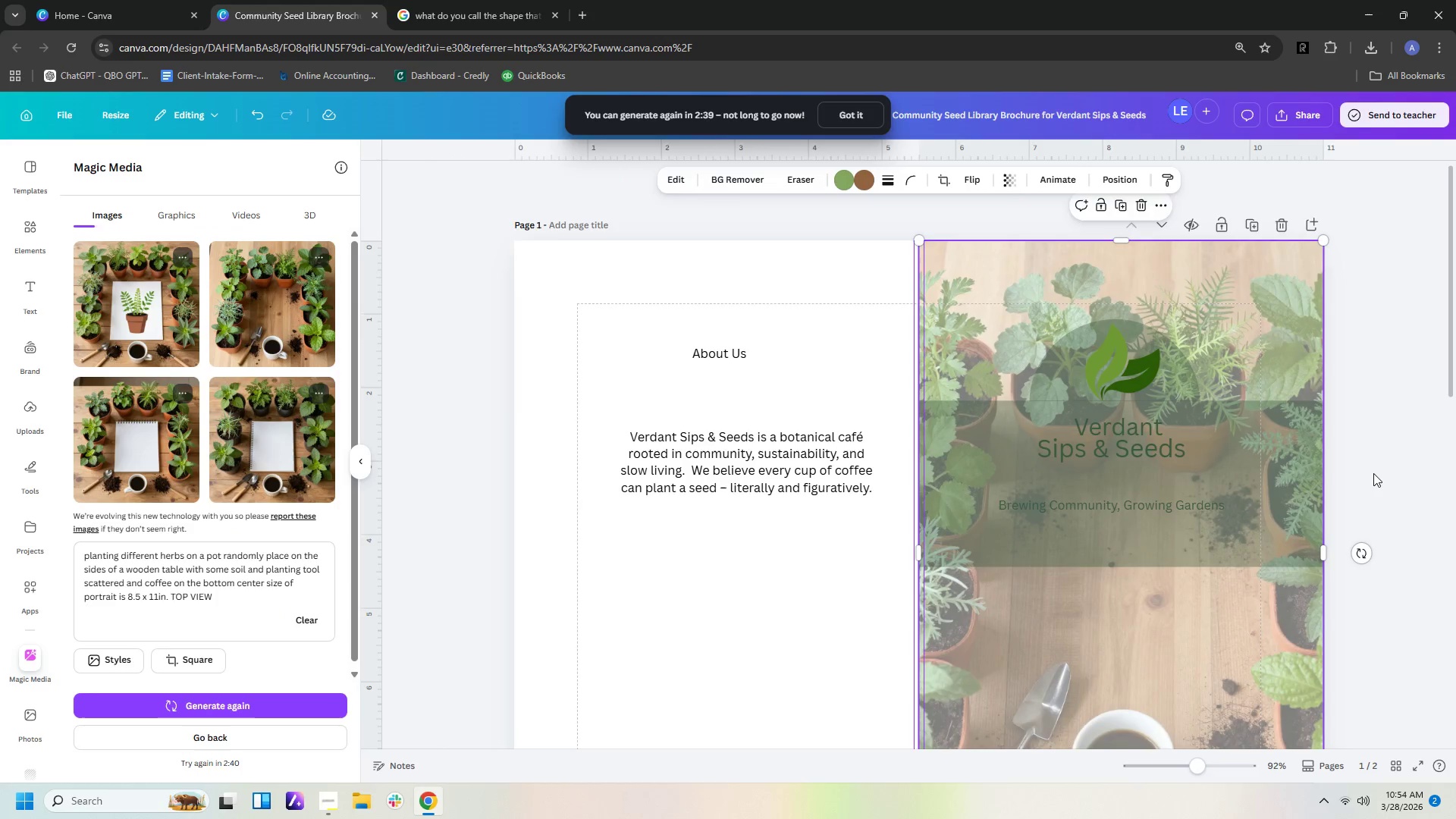 
scroll: coordinate [1373, 476], scroll_direction: down, amount: 3.0
 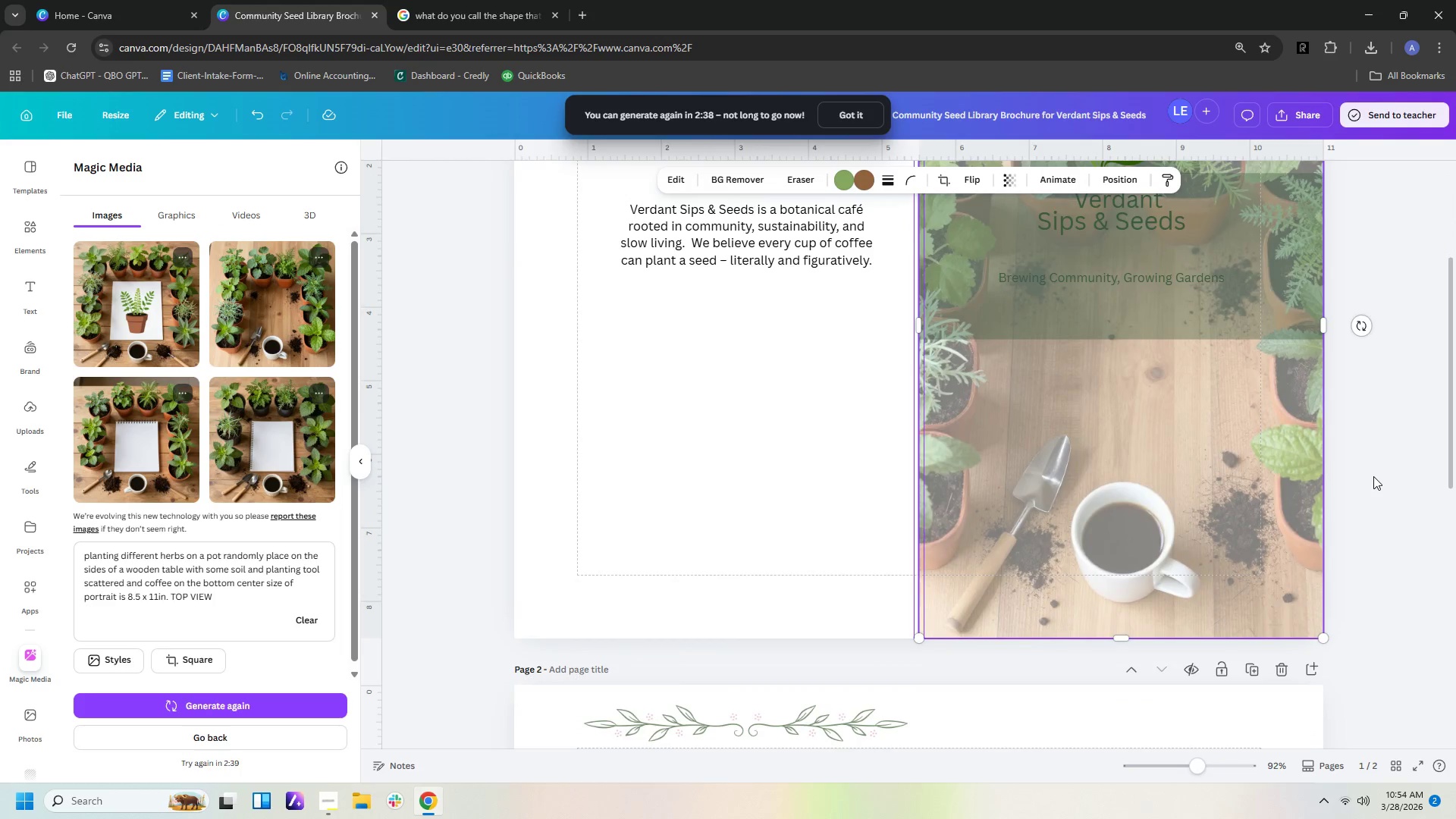 
scroll: coordinate [1373, 476], scroll_direction: up, amount: 2.0
 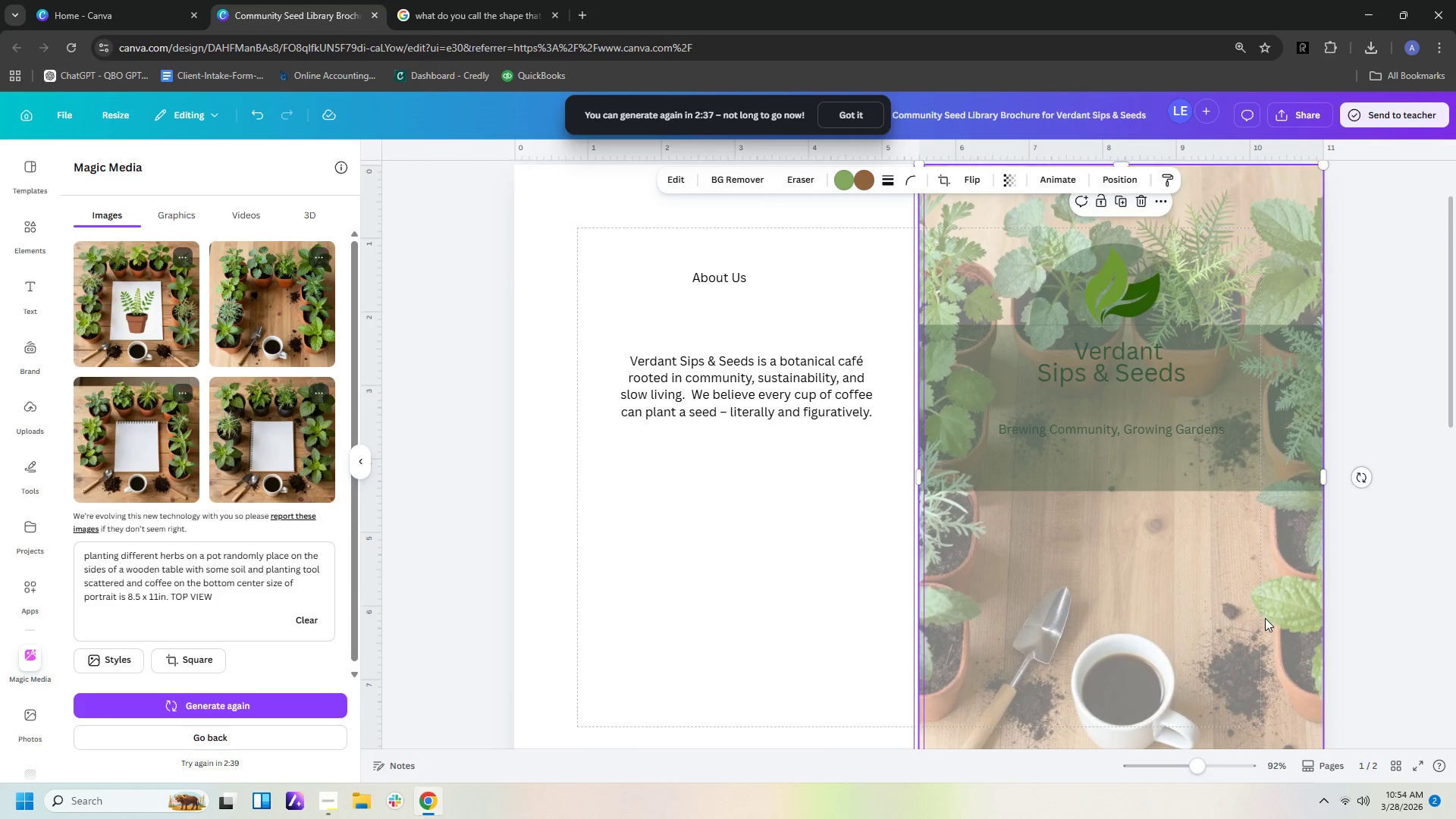 
left_click([1265, 618])
 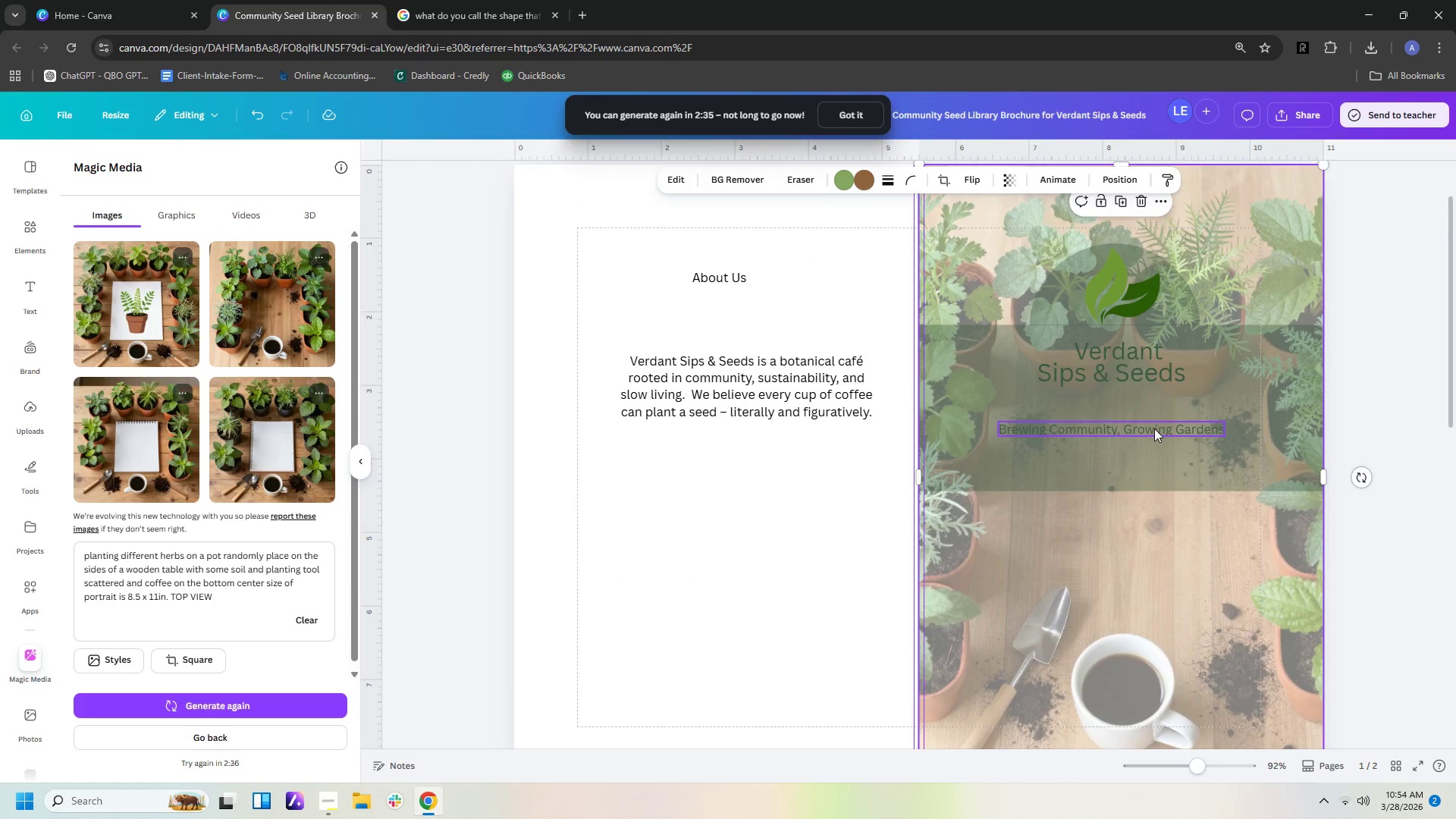 
left_click([1375, 346])
 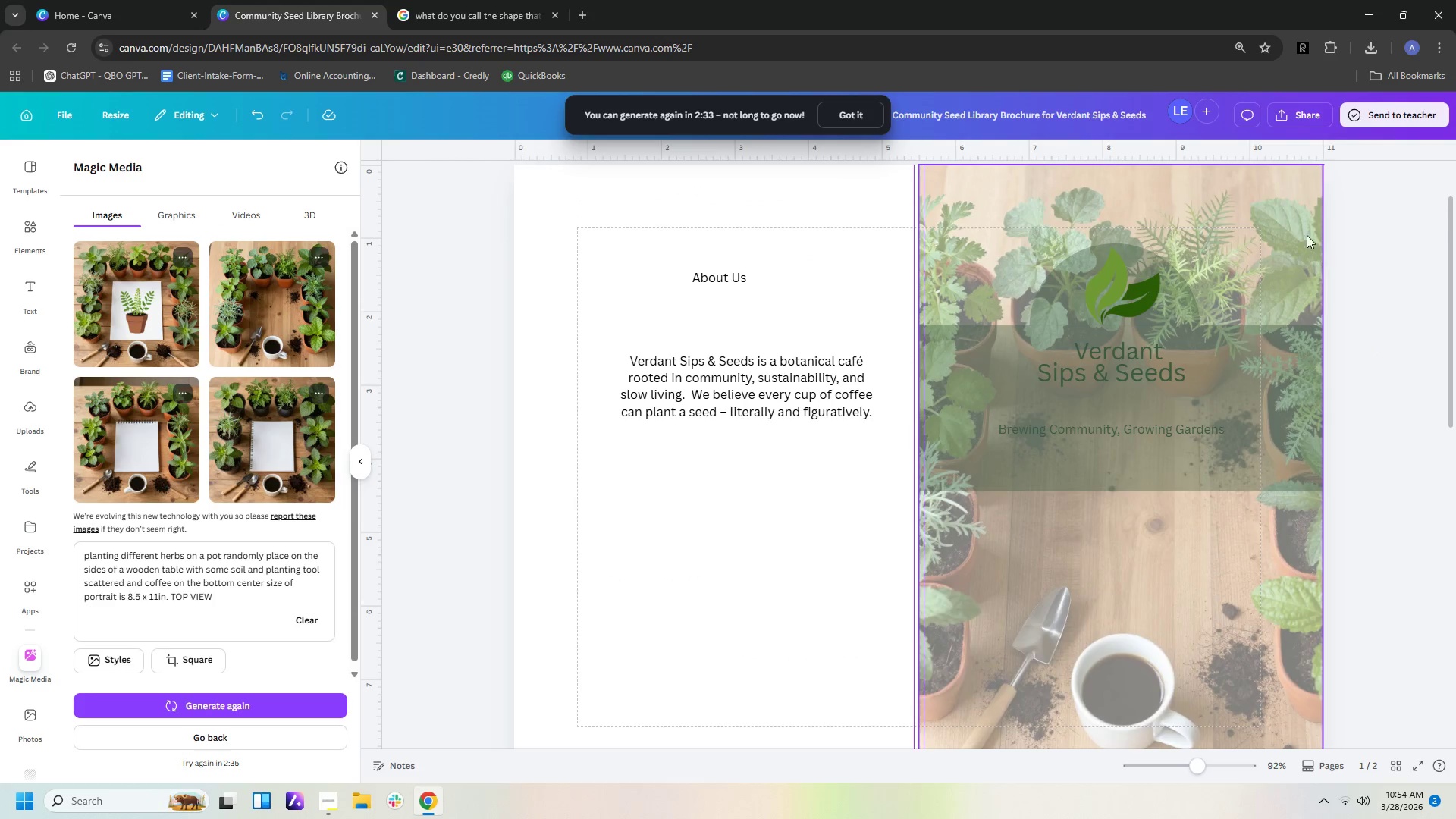 
left_click([1304, 234])
 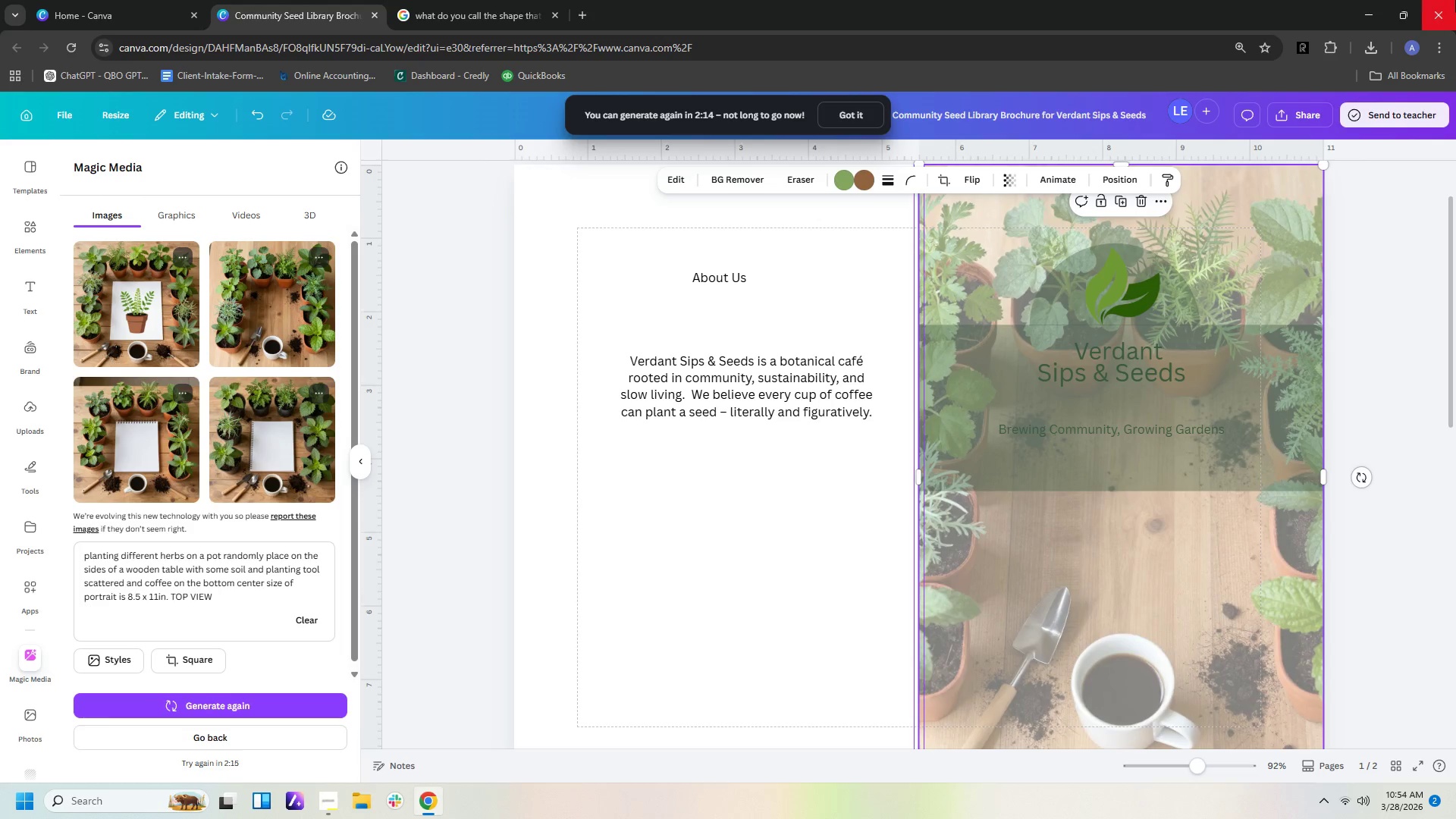 
wait(24.22)
 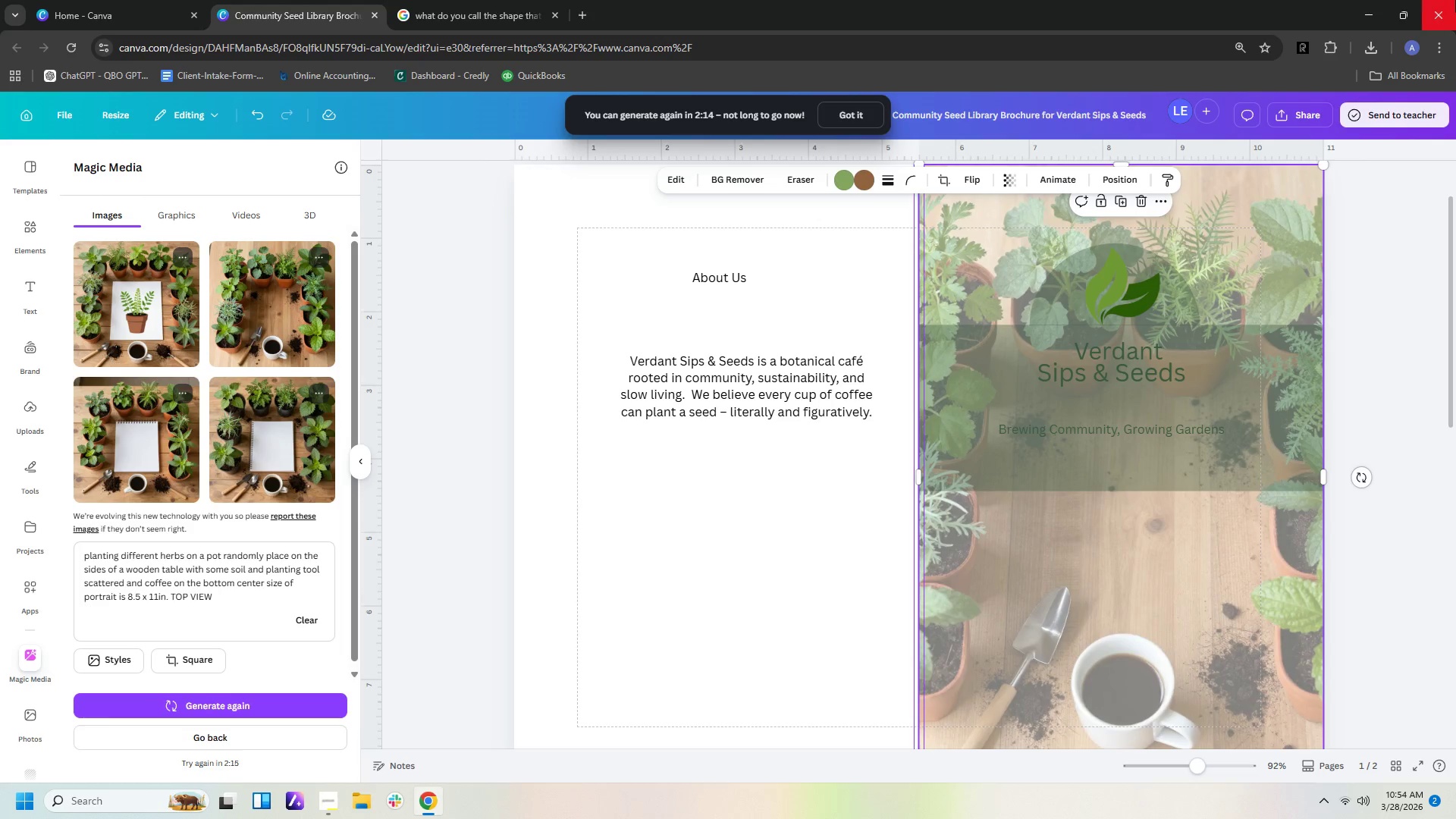 
left_click([171, 584])
 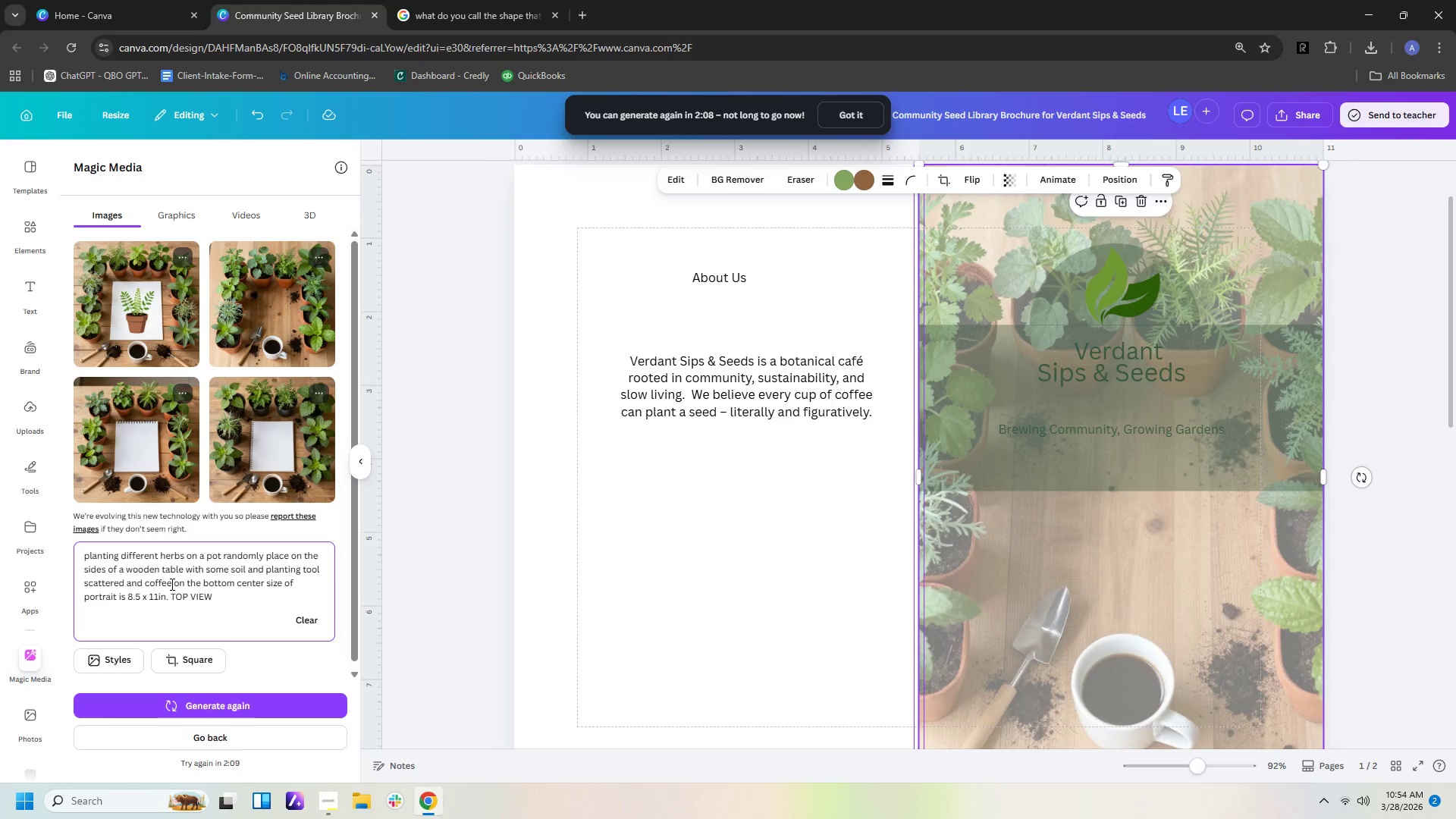 
type( with )
 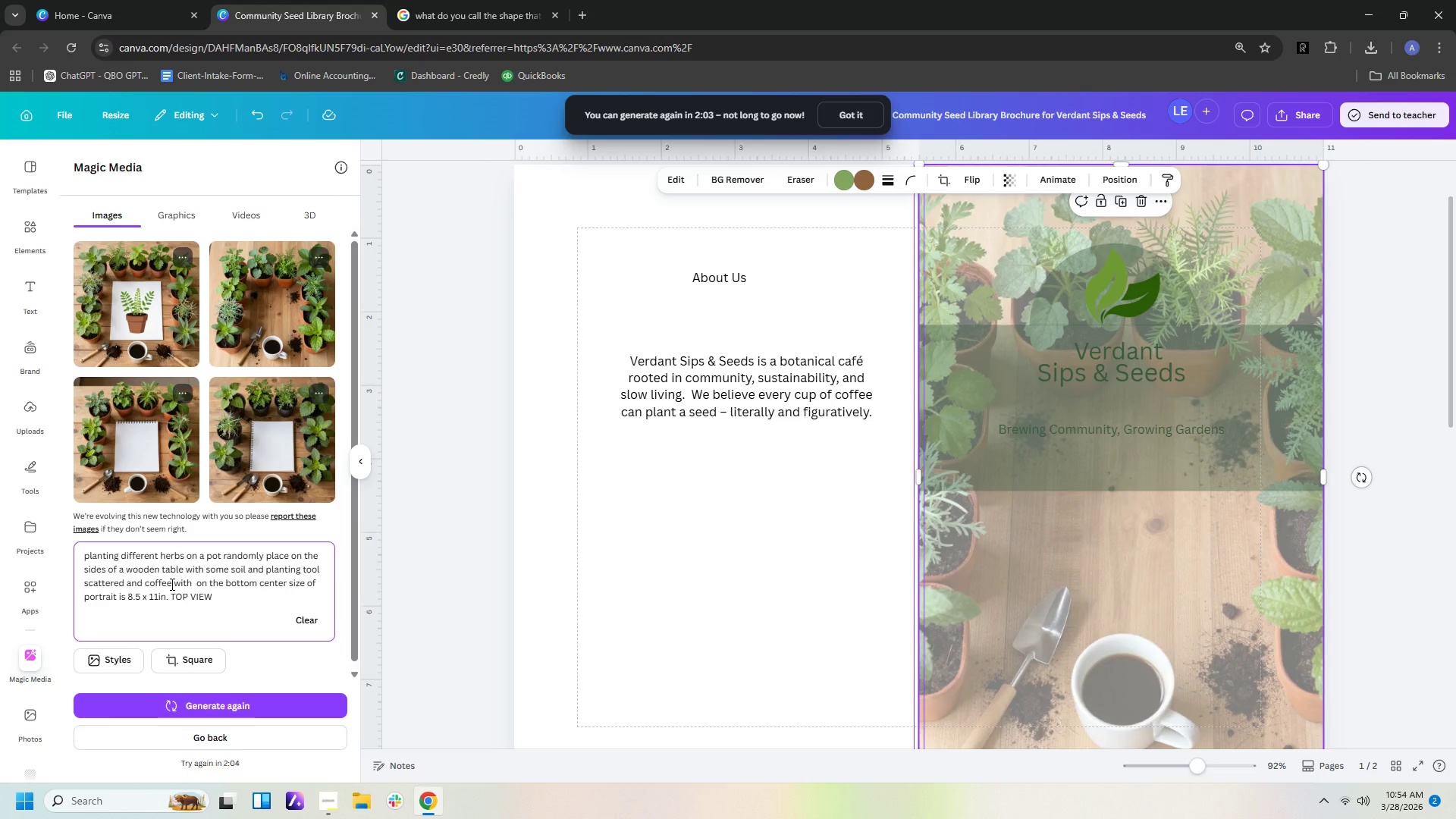 
type(bula)
 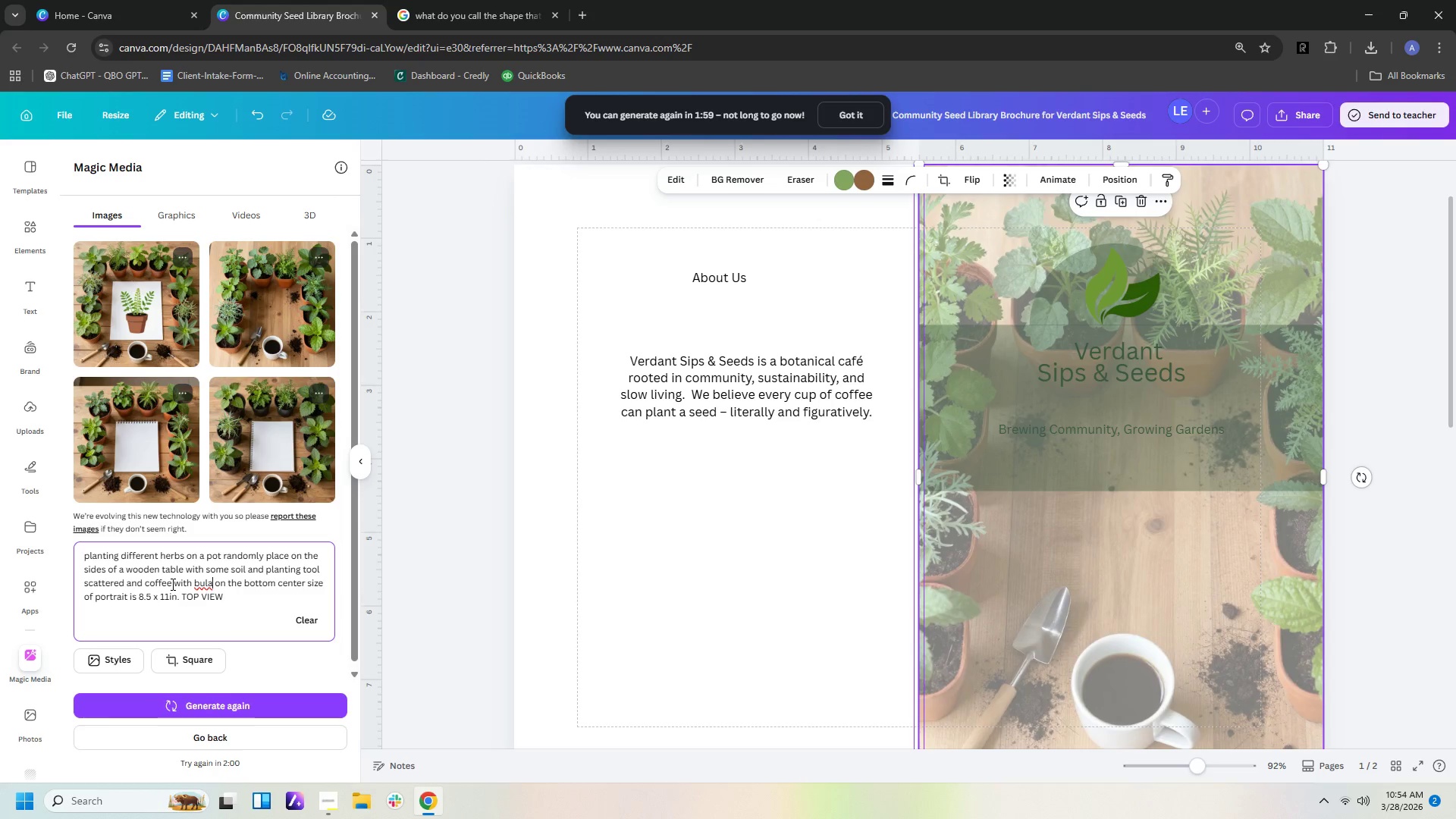 
key(Backspace)
 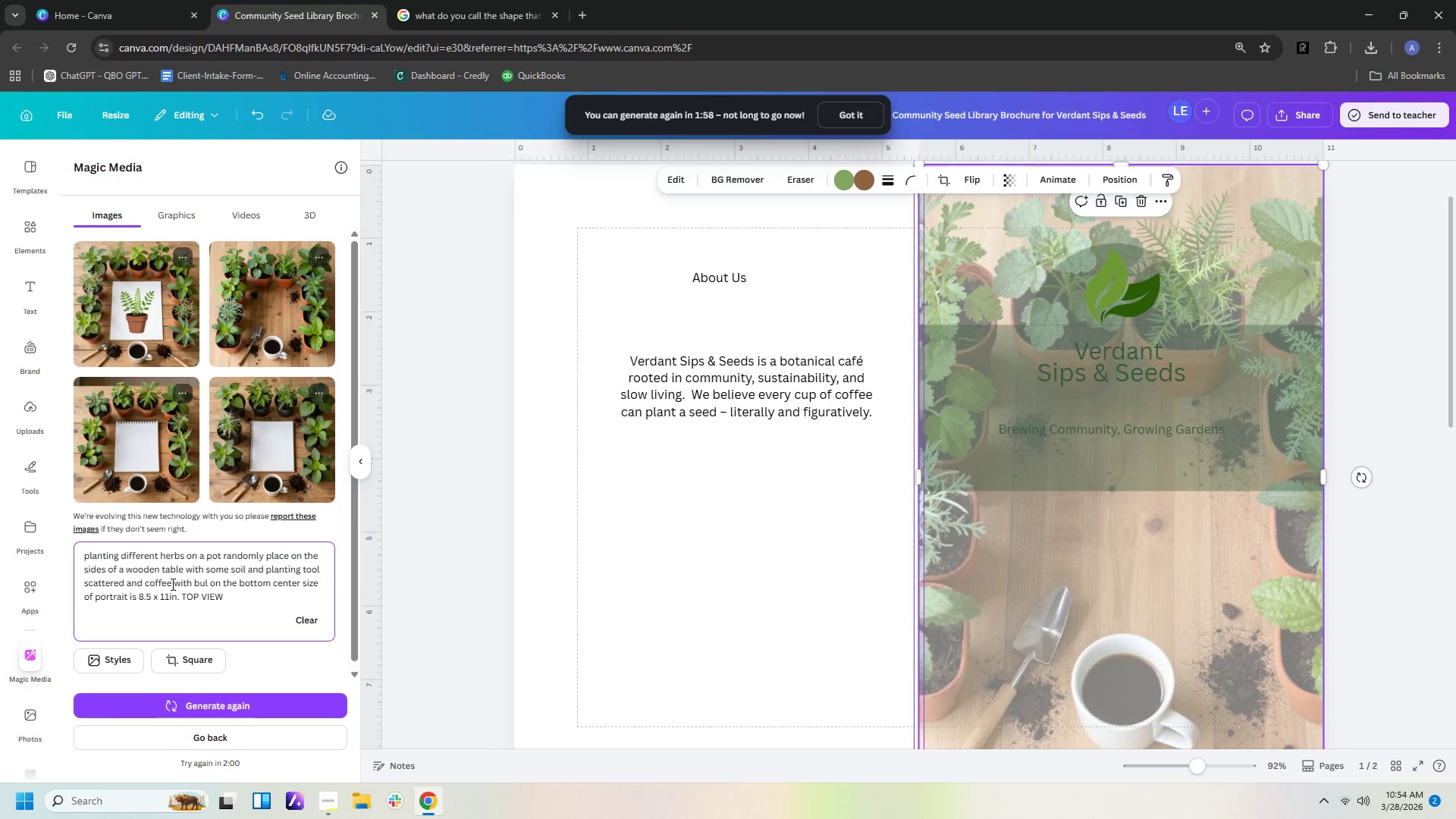 
key(Backspace)
 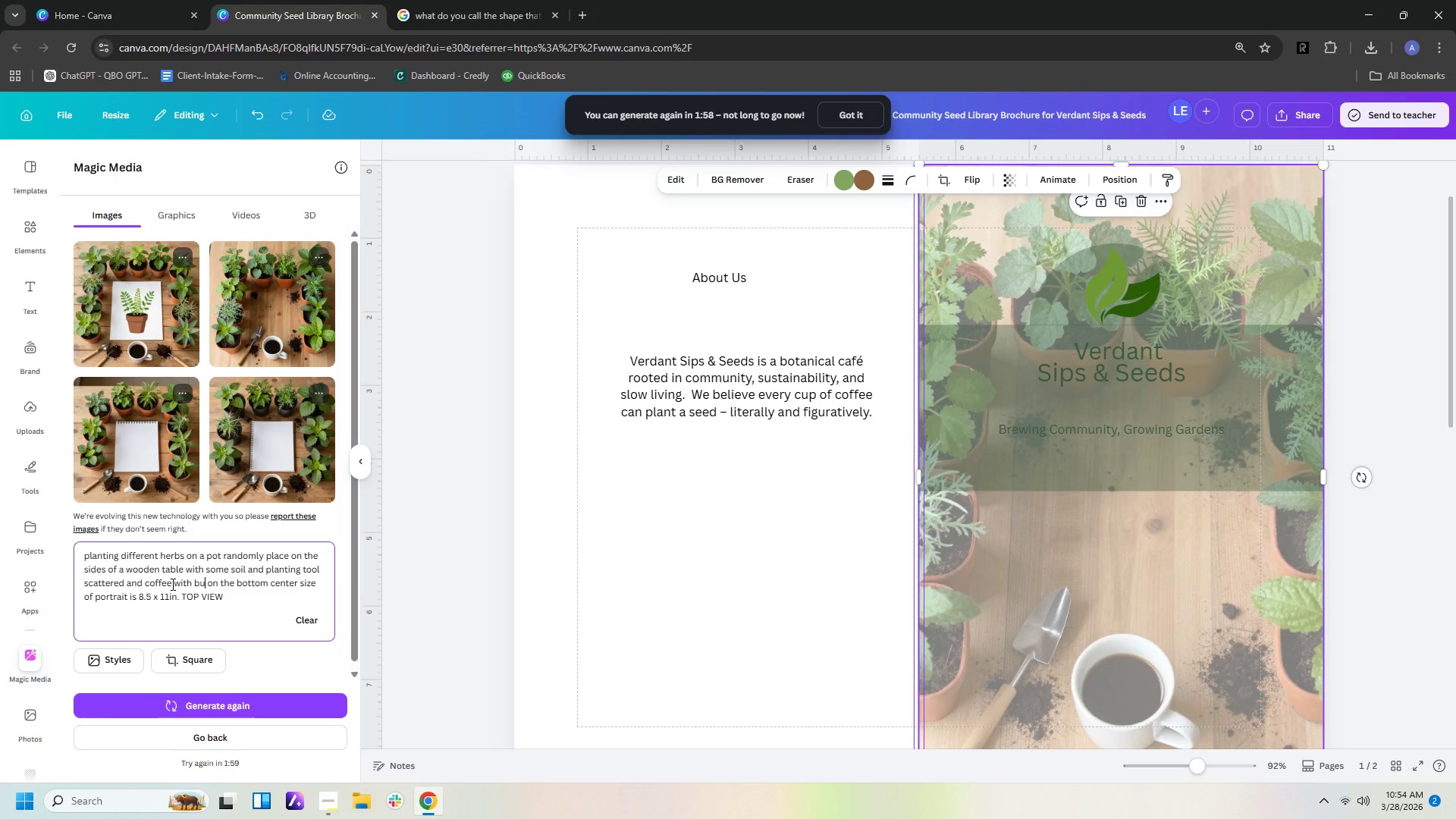 
key(Backspace)
 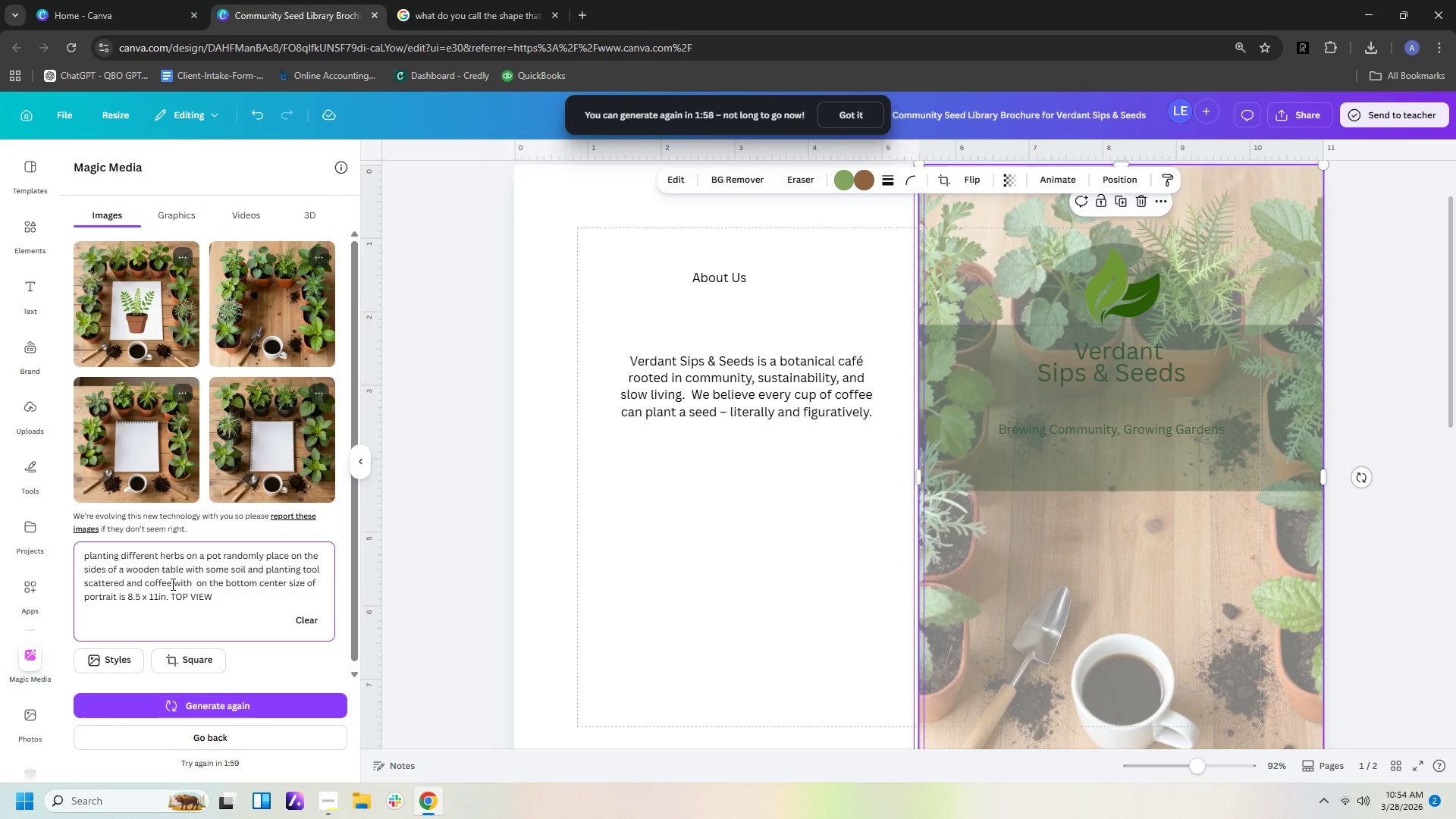 
key(Backspace)
 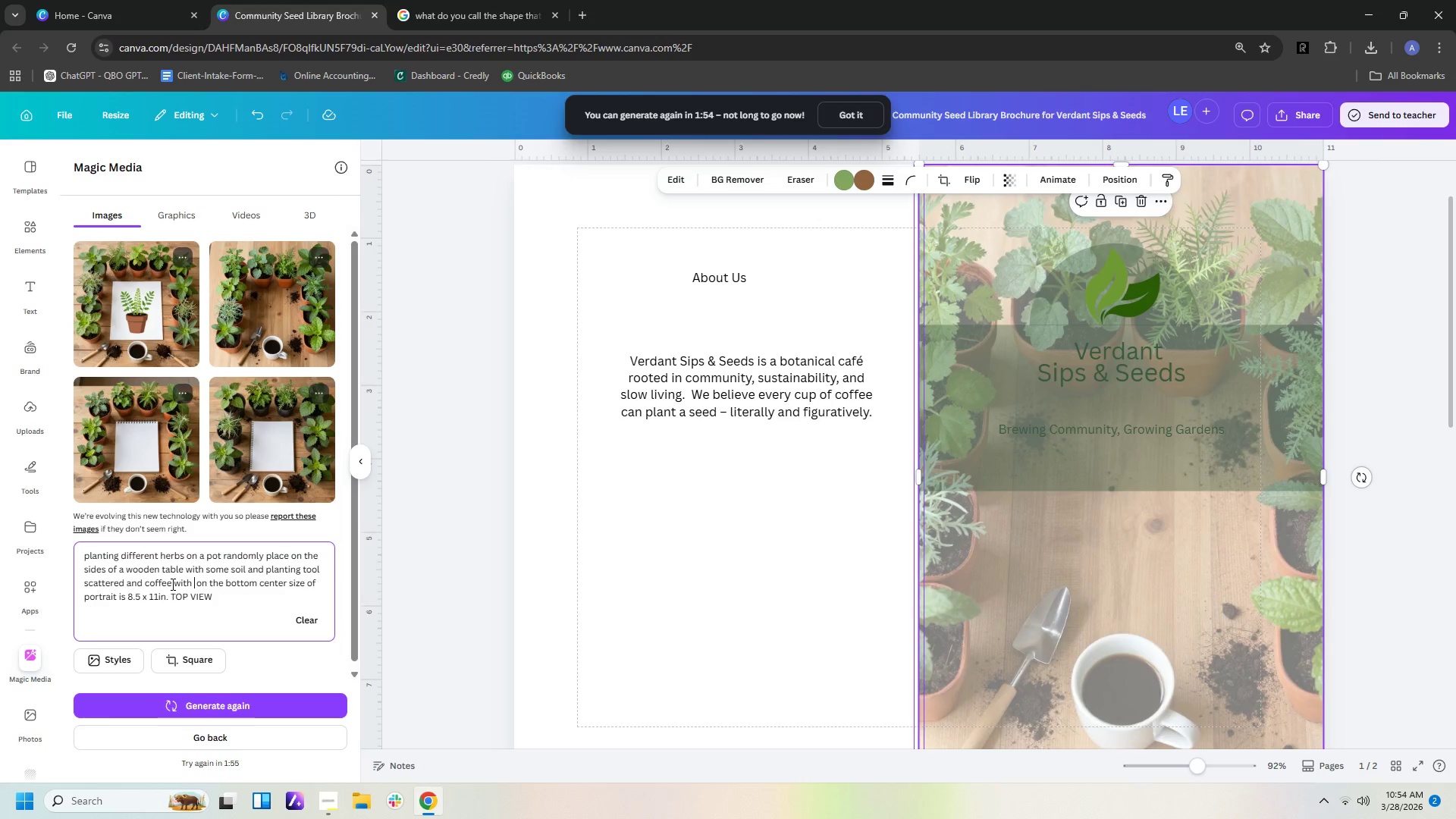 
wait(5.31)
 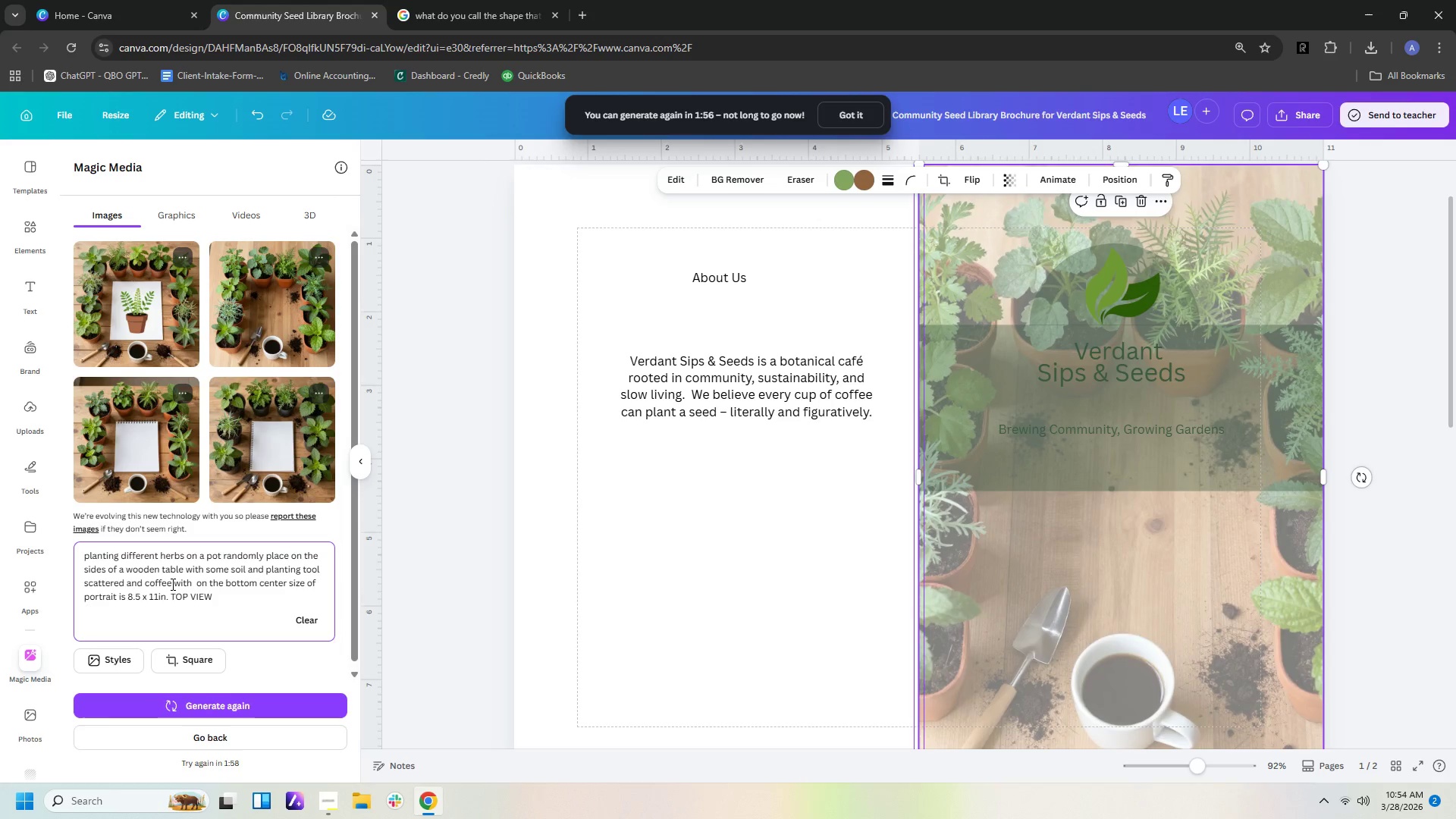 
left_click([452, 19])
 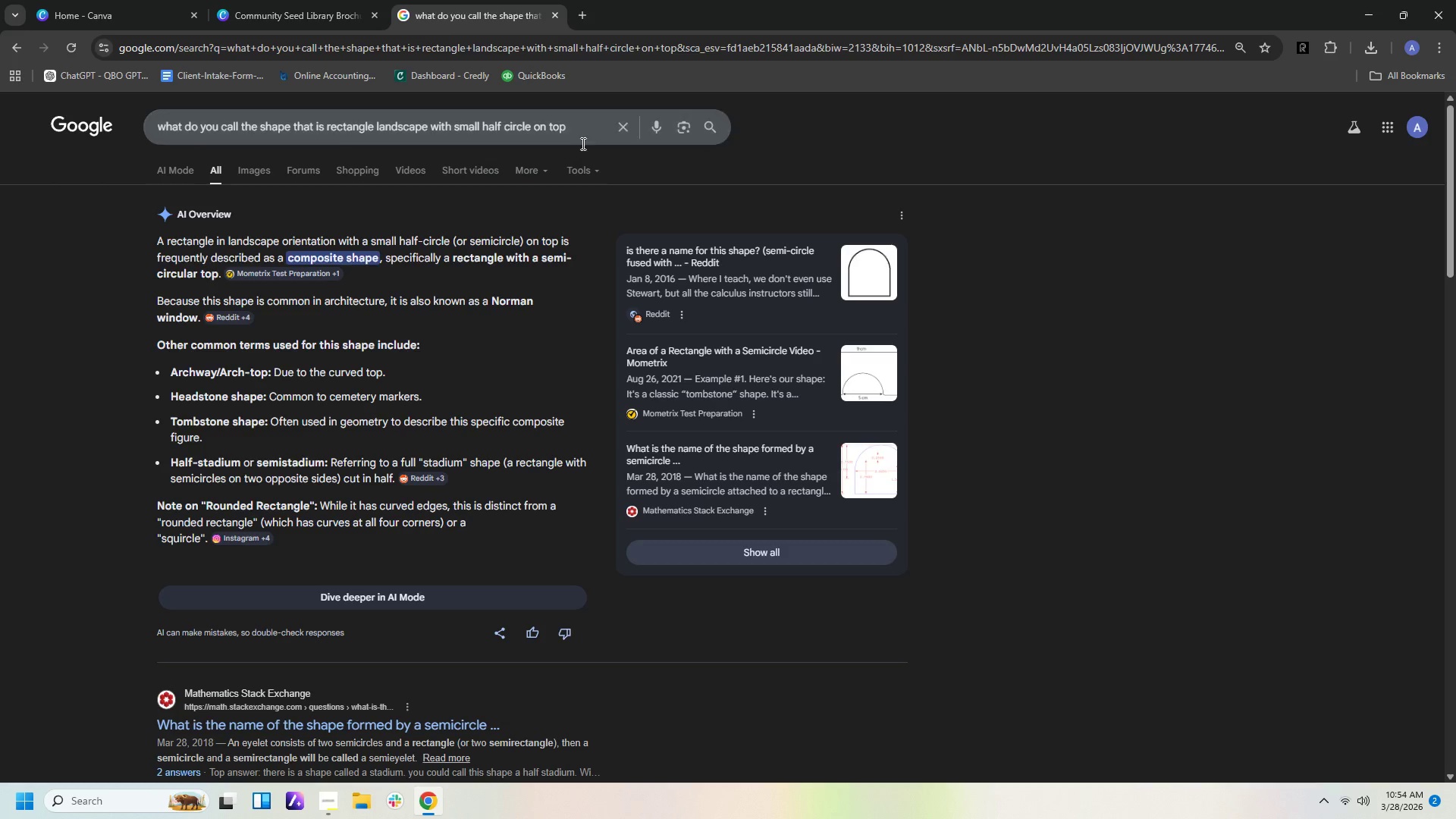 
left_click_drag(start_coordinate=[594, 122], to_coordinate=[91, 109])
 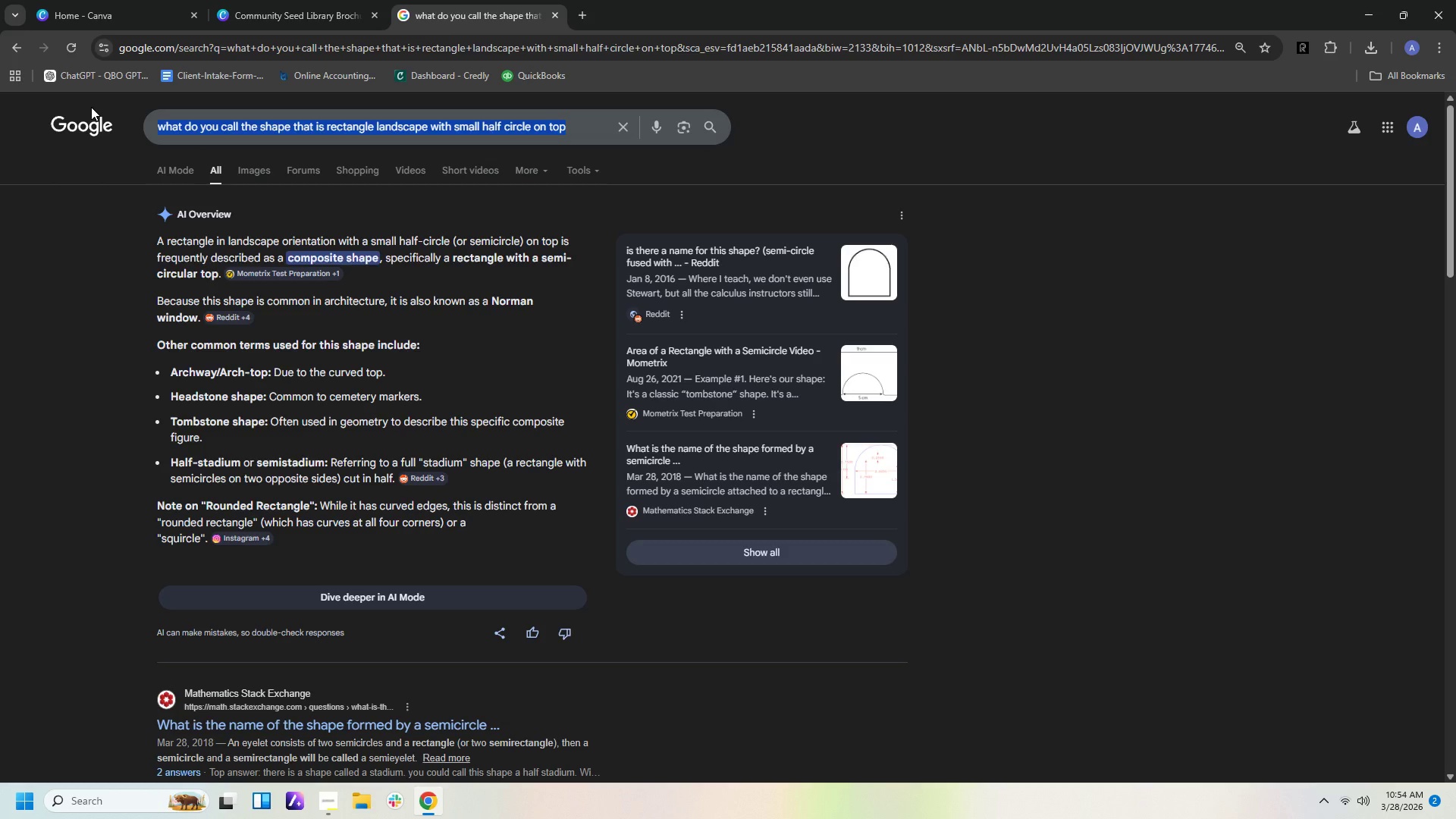 
type(what do you call the bula on top of coffee)
 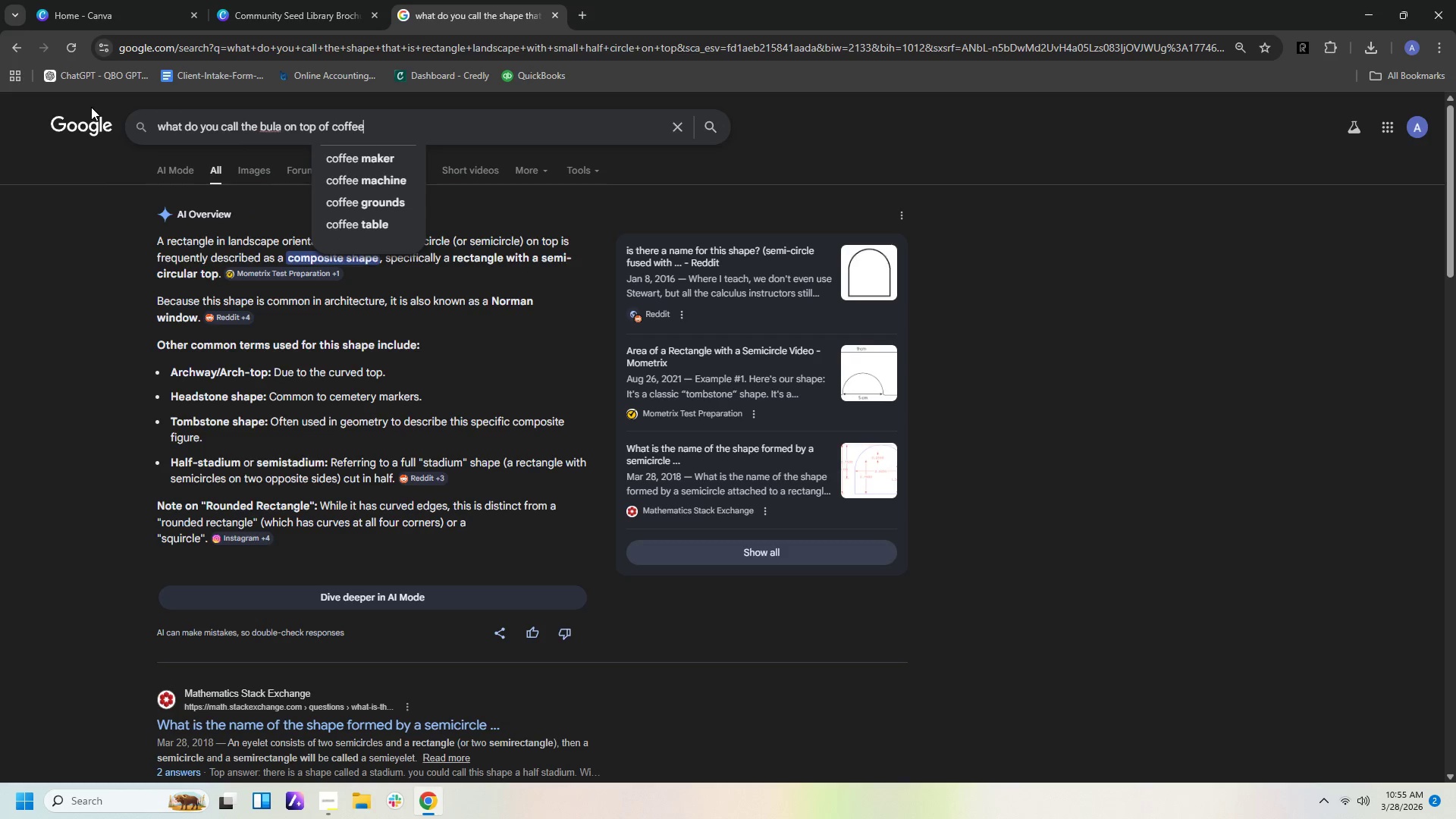 
key(Enter)
 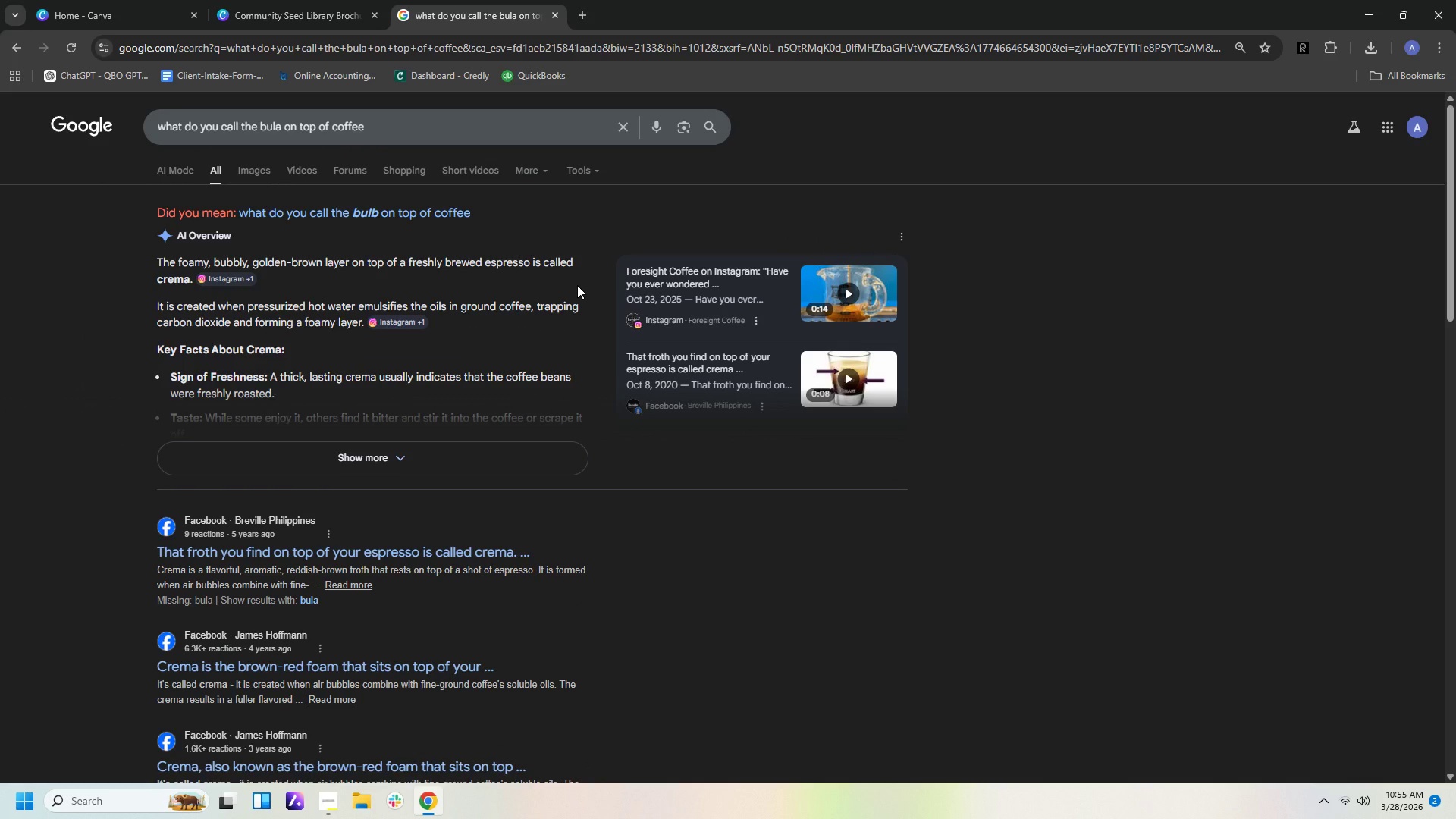 
wait(11.09)
 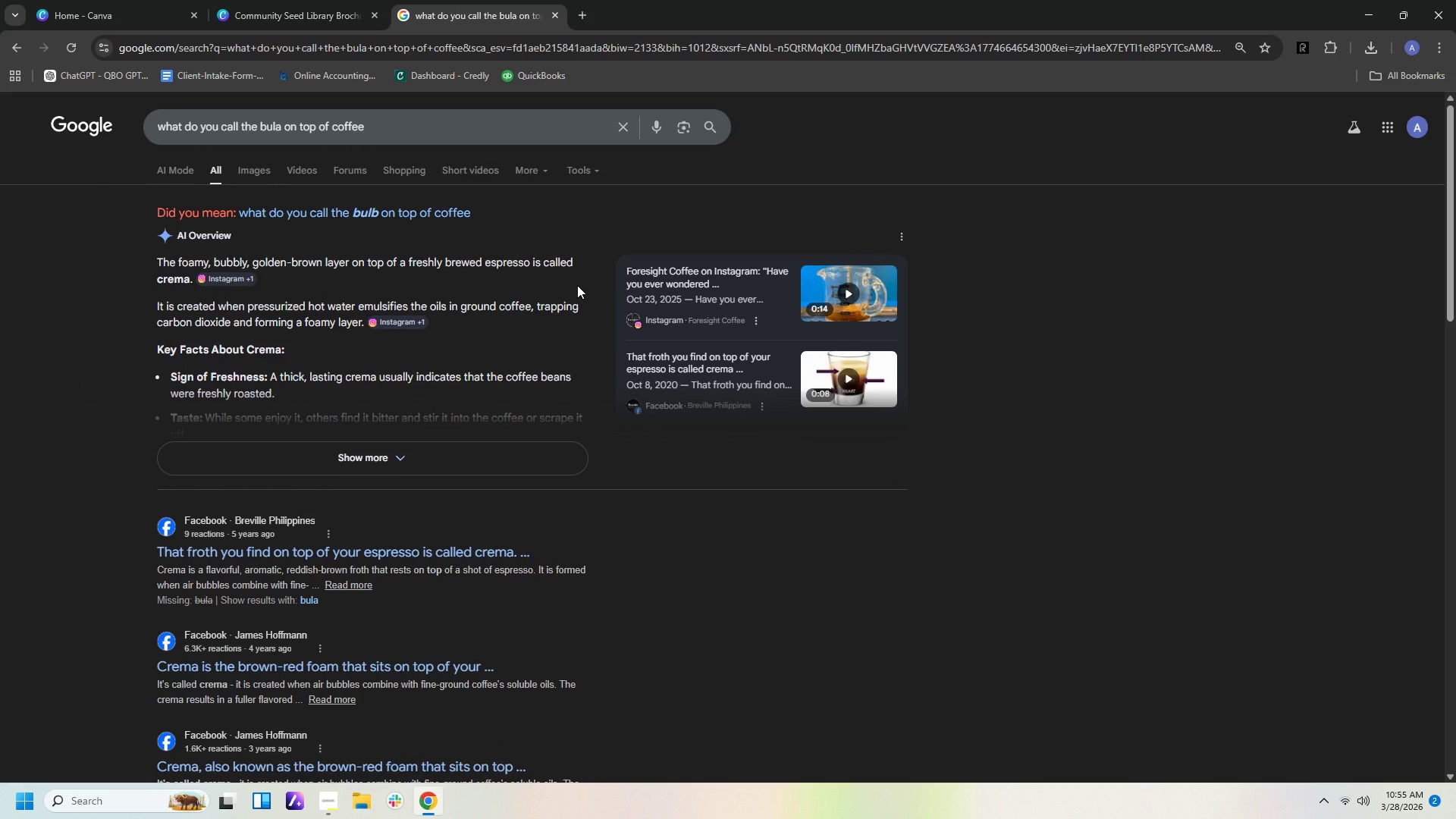 
left_click([332, 12])
 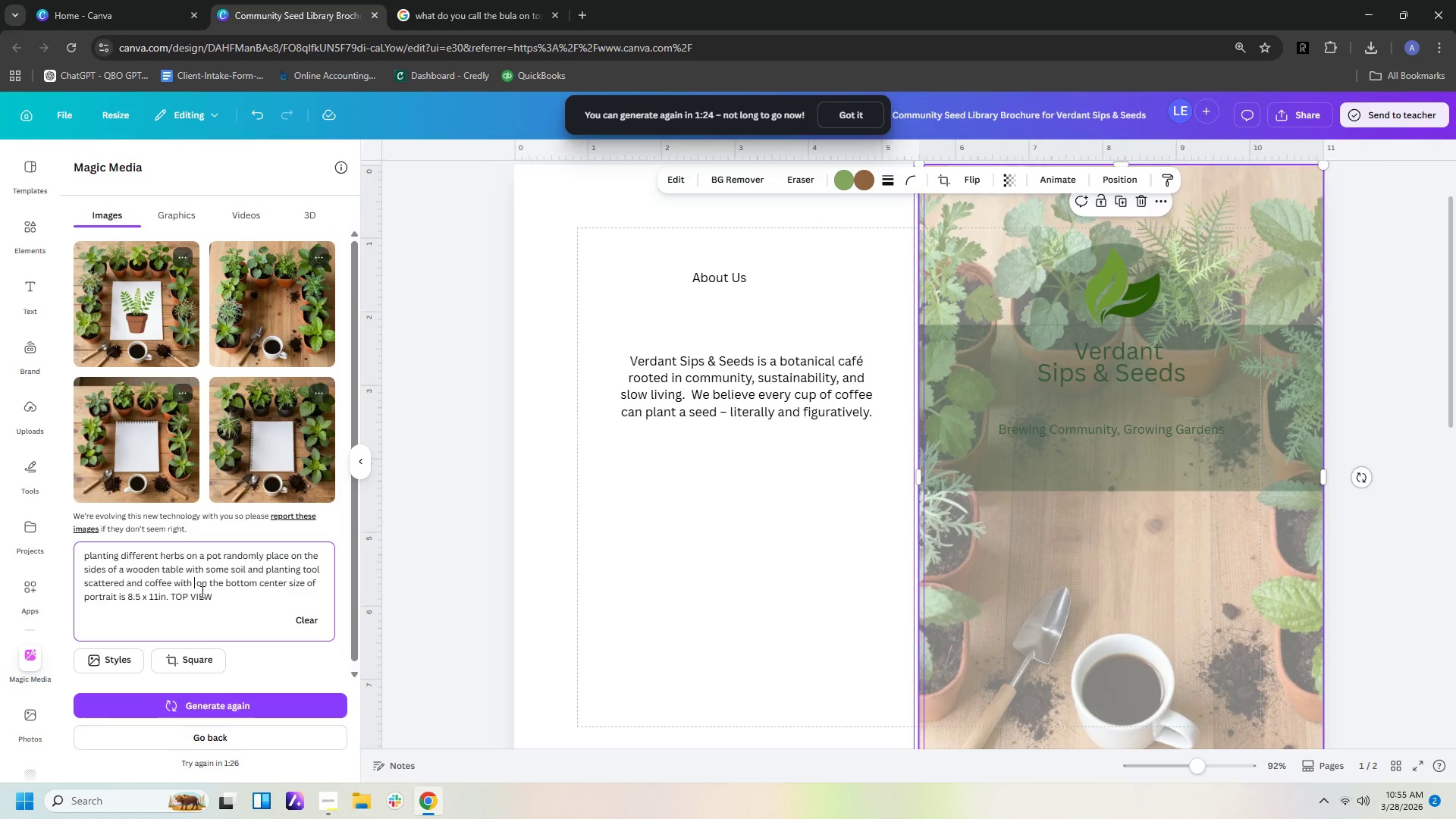 
type(foam)
 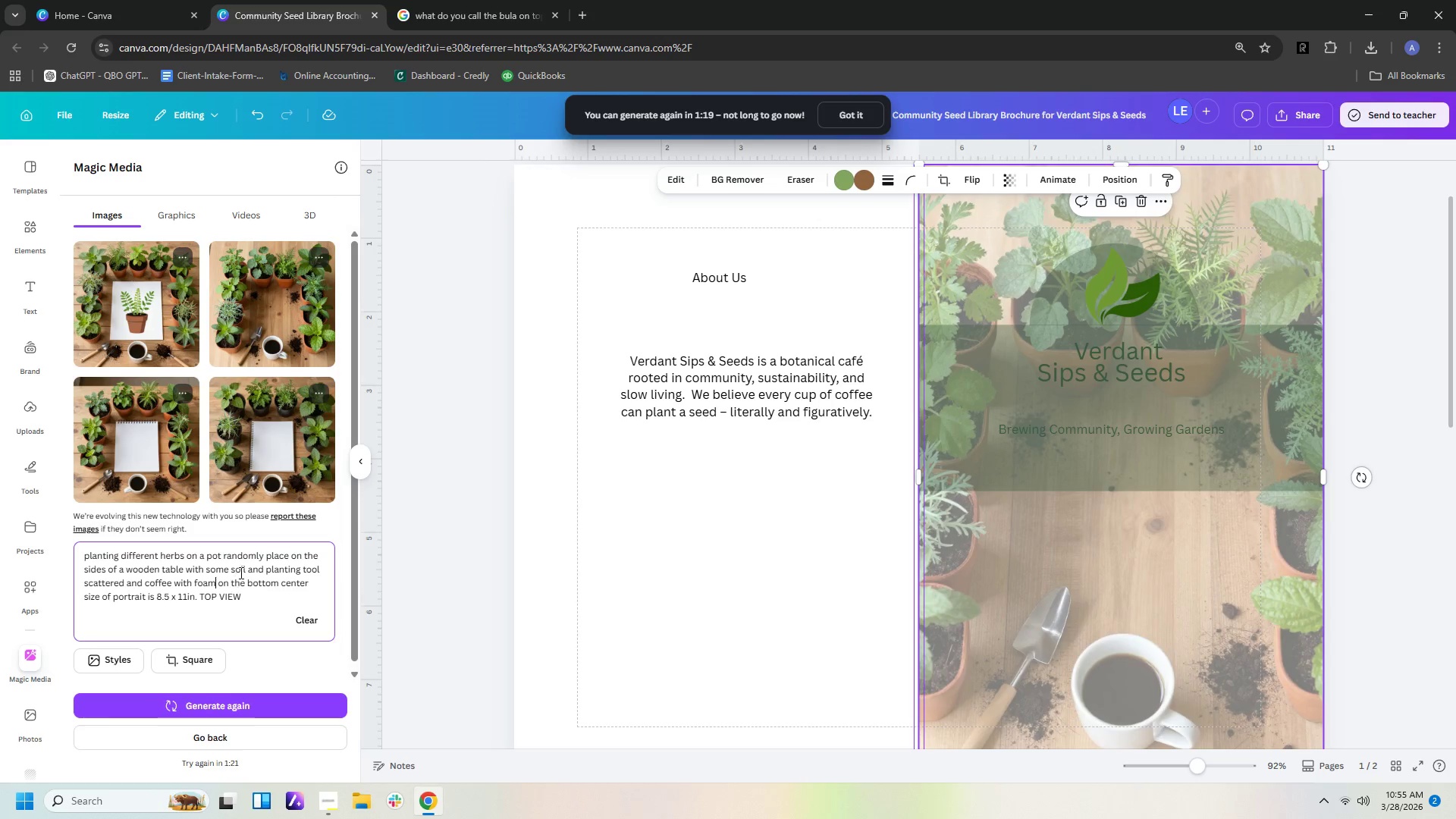 
left_click([268, 613])
 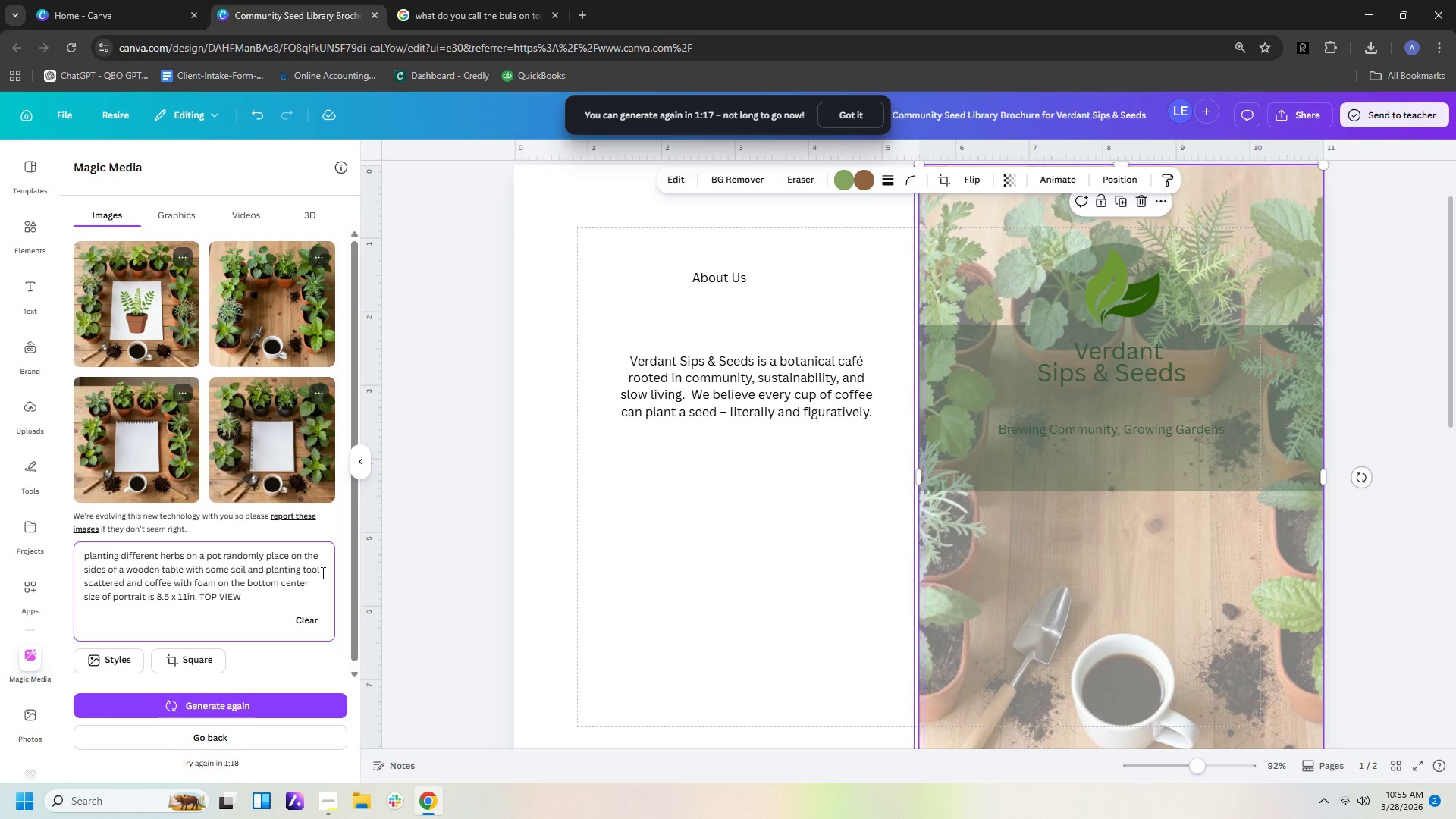 
left_click([322, 573])
 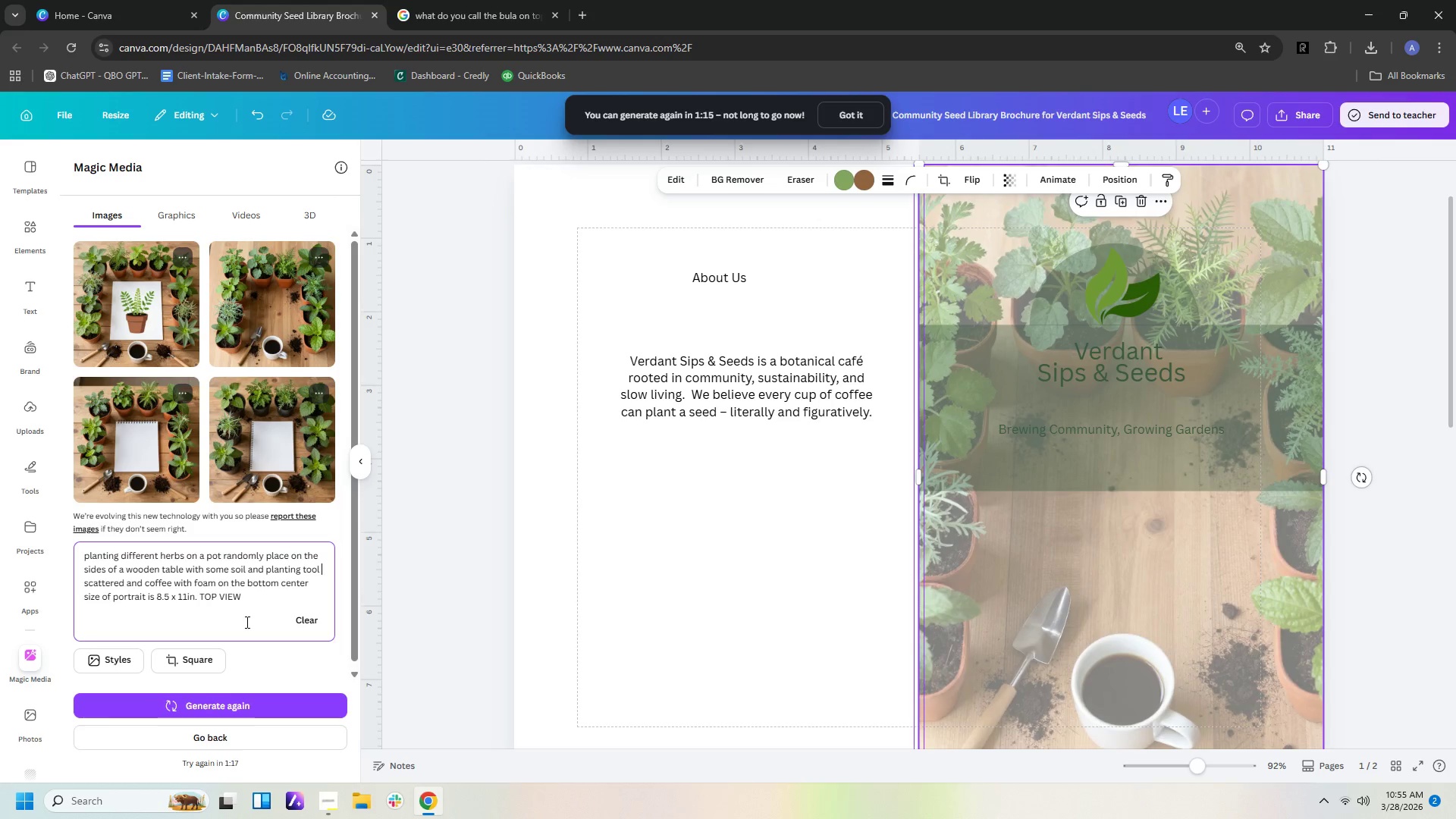 
left_click([261, 596])
 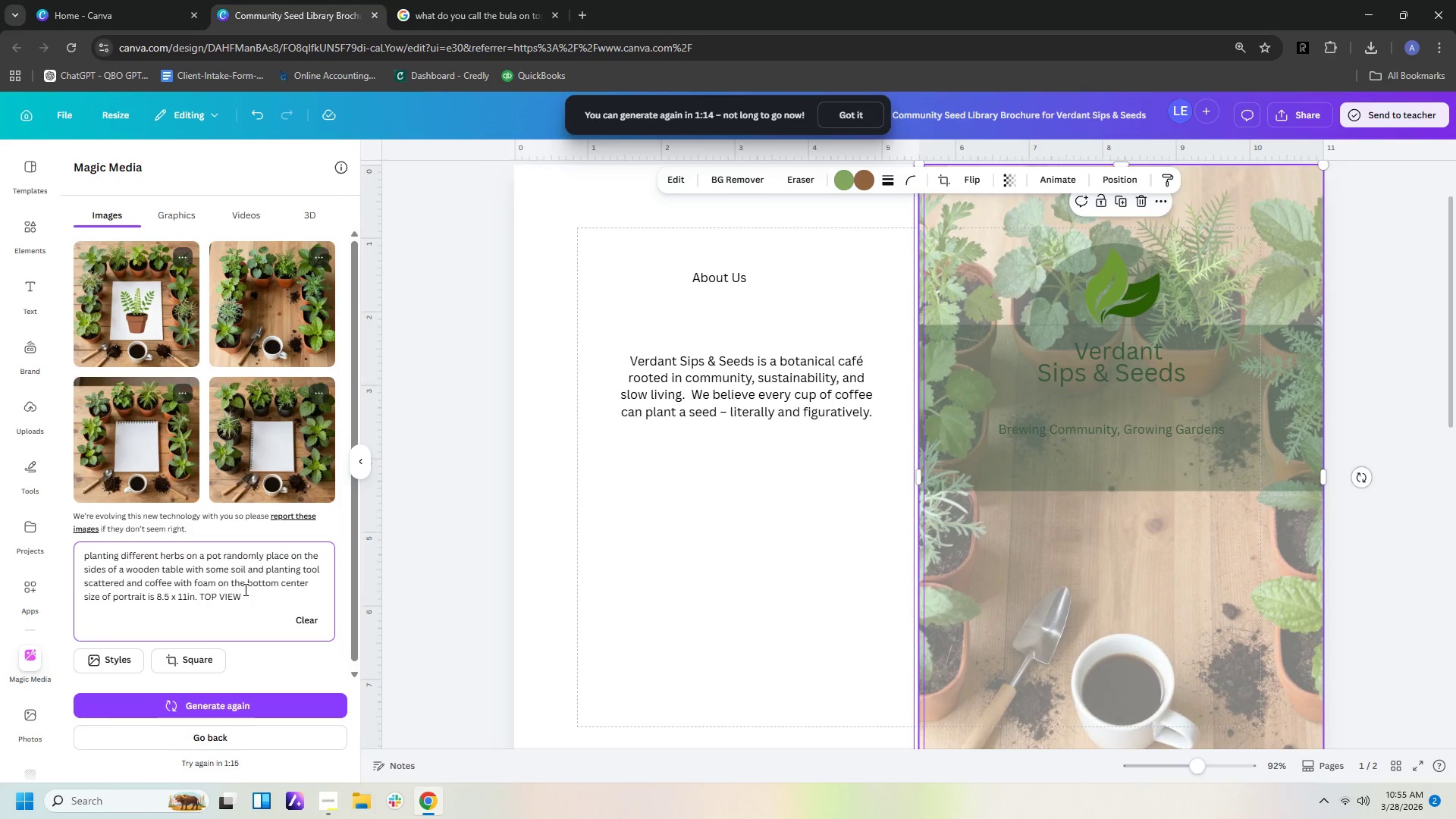 
type( garen vibes)
key(Backspace)
key(Backspace)
key(Backspace)
key(Backspace)
key(Backspace)
key(Backspace)
key(Backspace)
key(Backspace)
type(den vibes)
 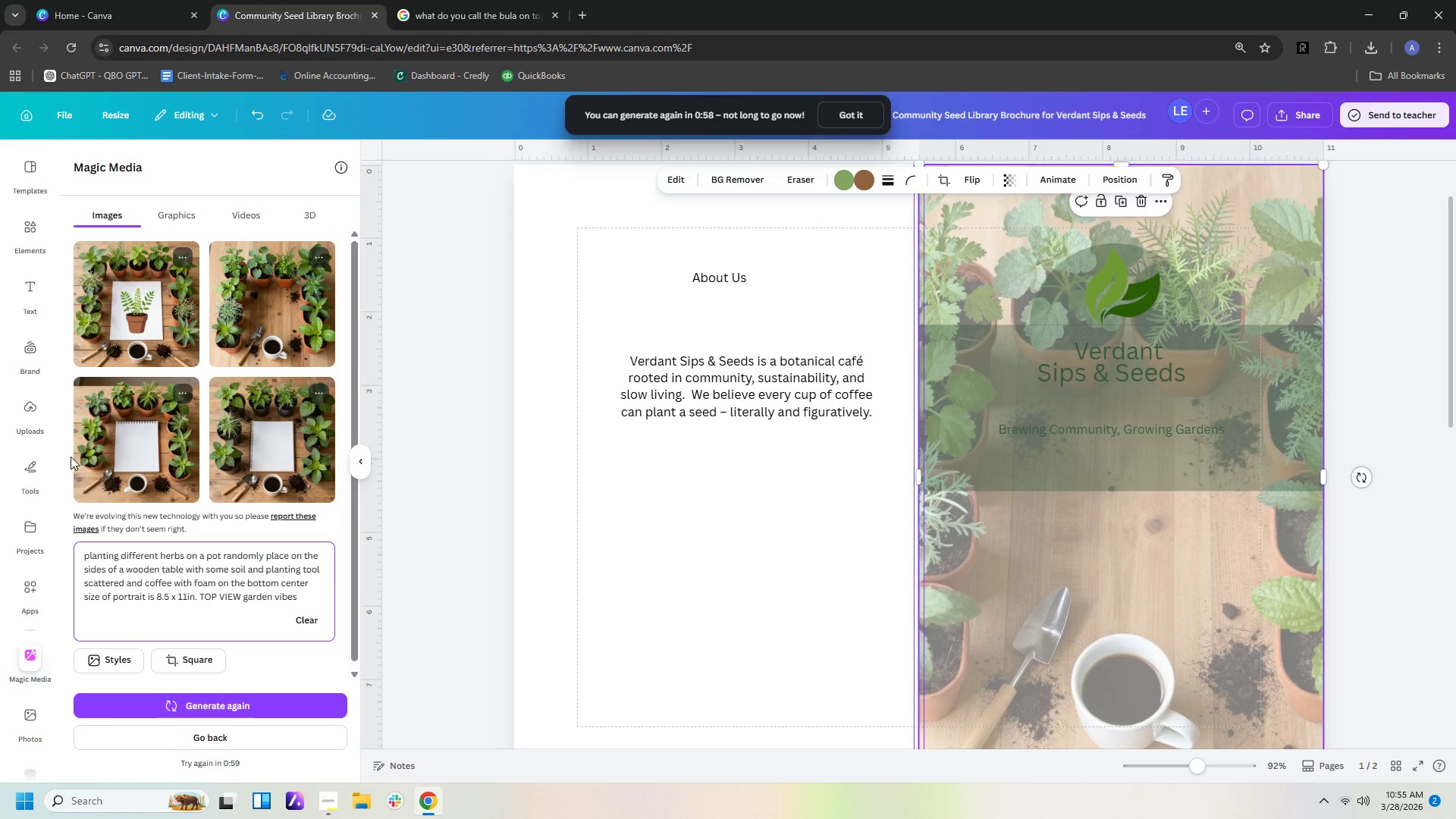 
wait(6.69)
 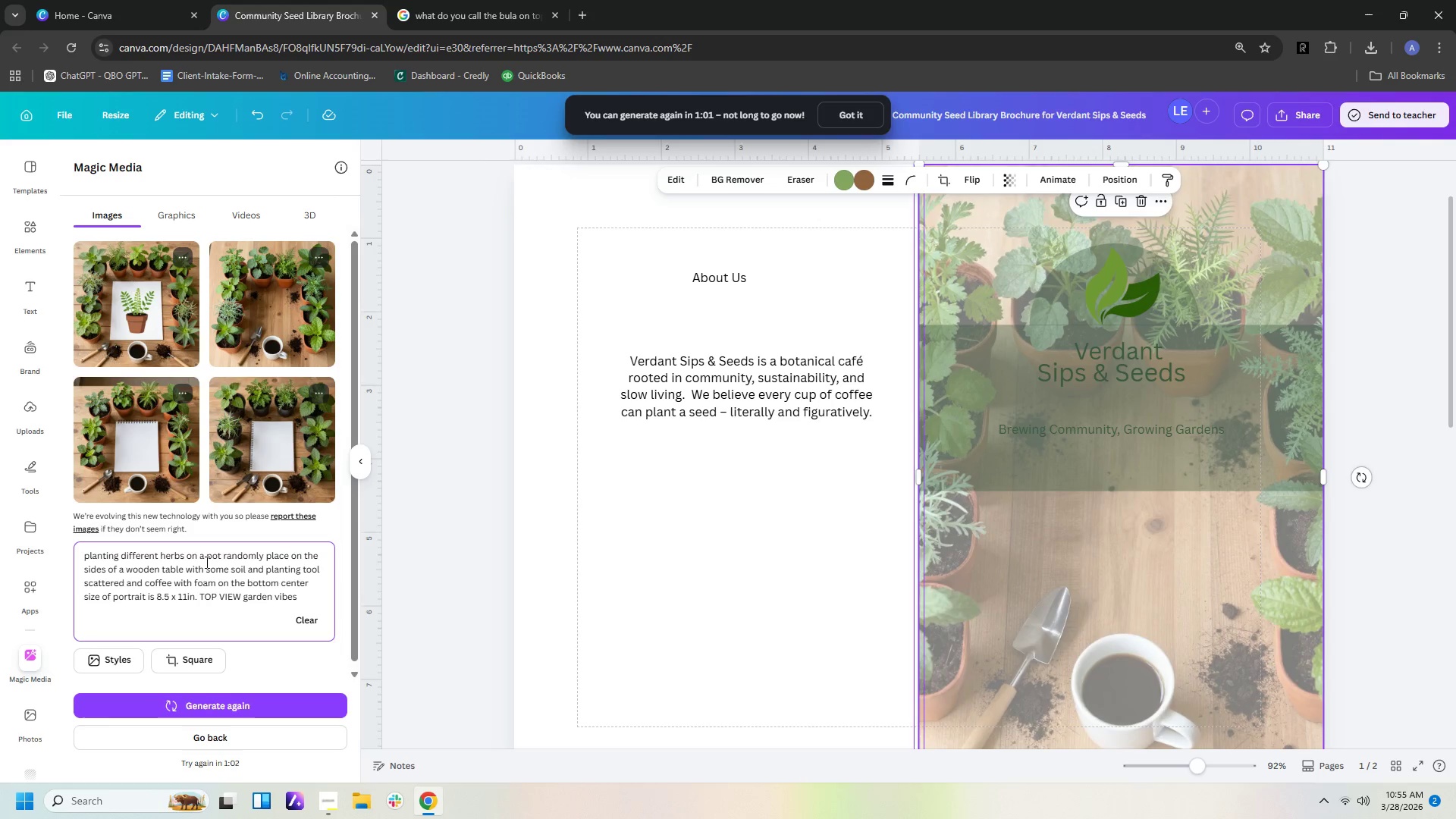 
left_click([955, 630])
 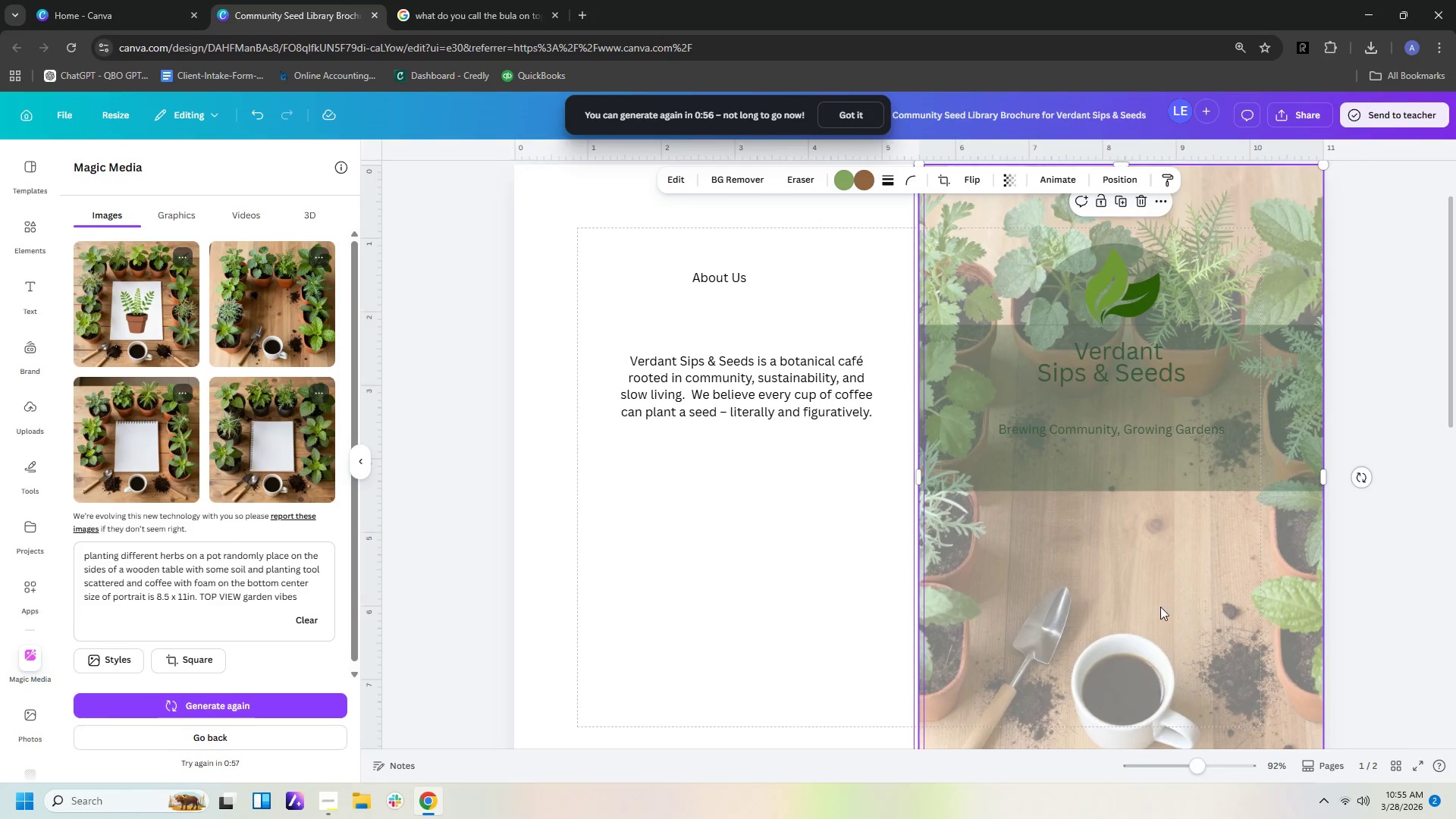 
left_click([1160, 607])
 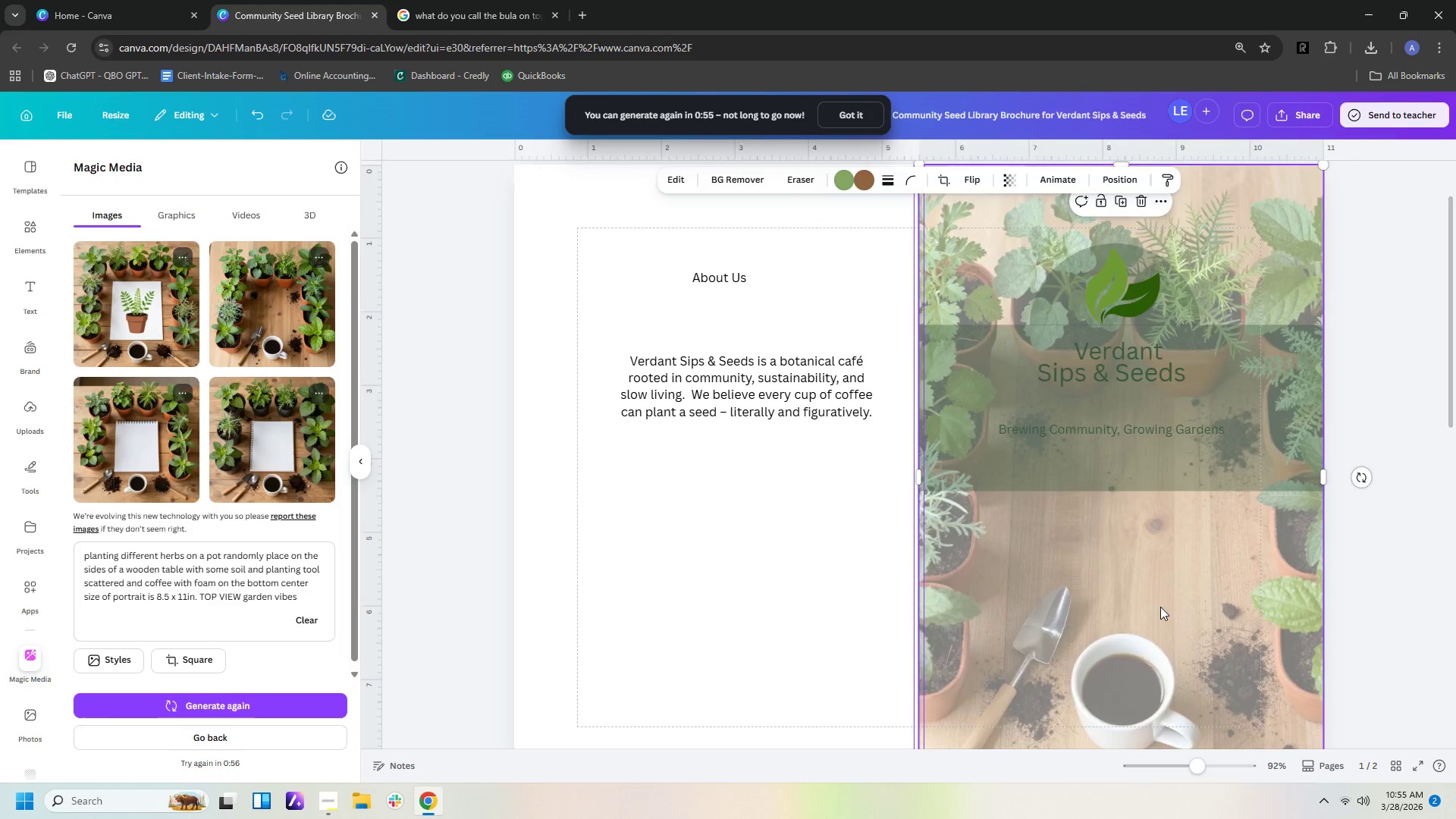 
key(Delete)
 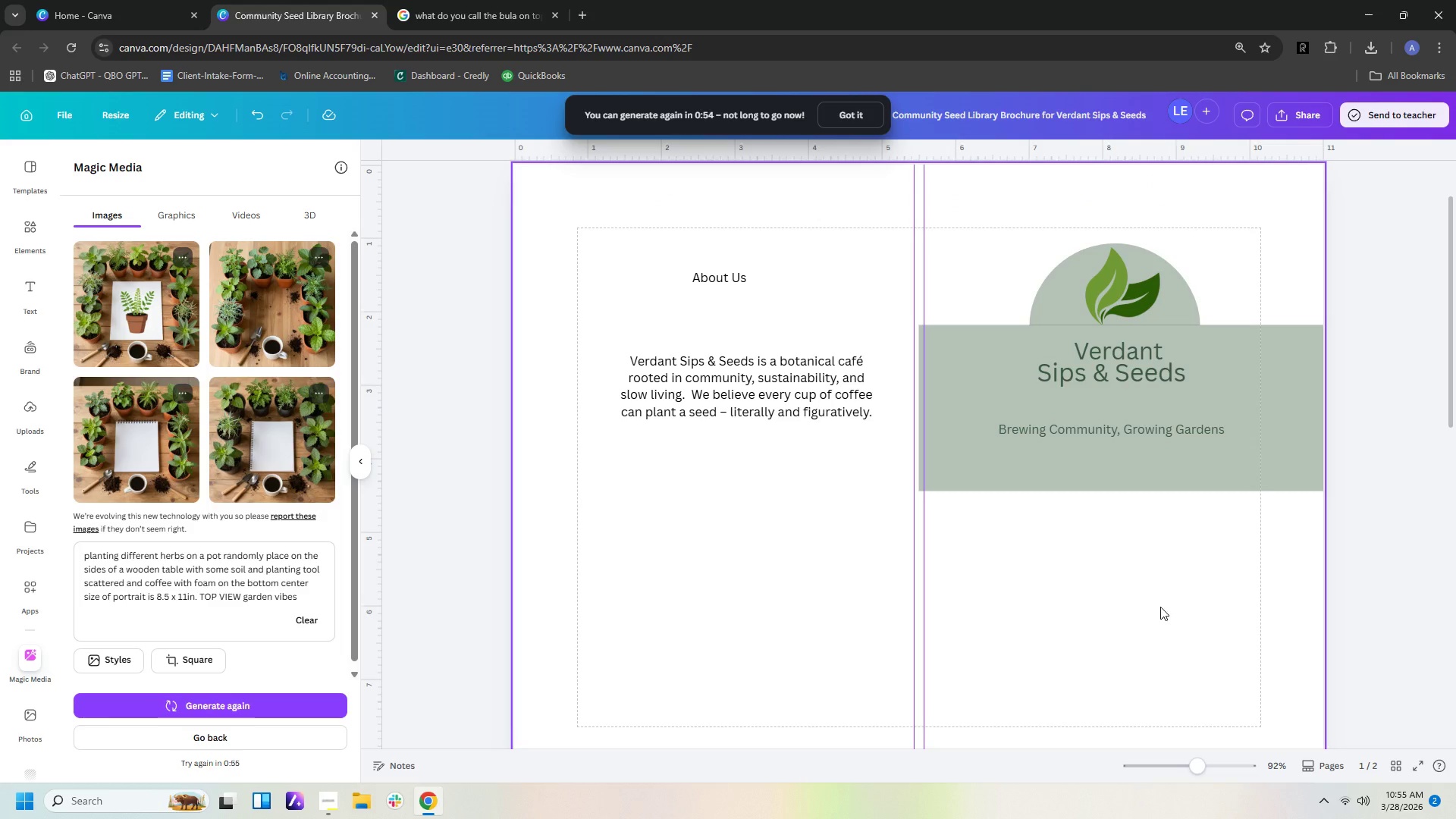 
left_click([1160, 607])
 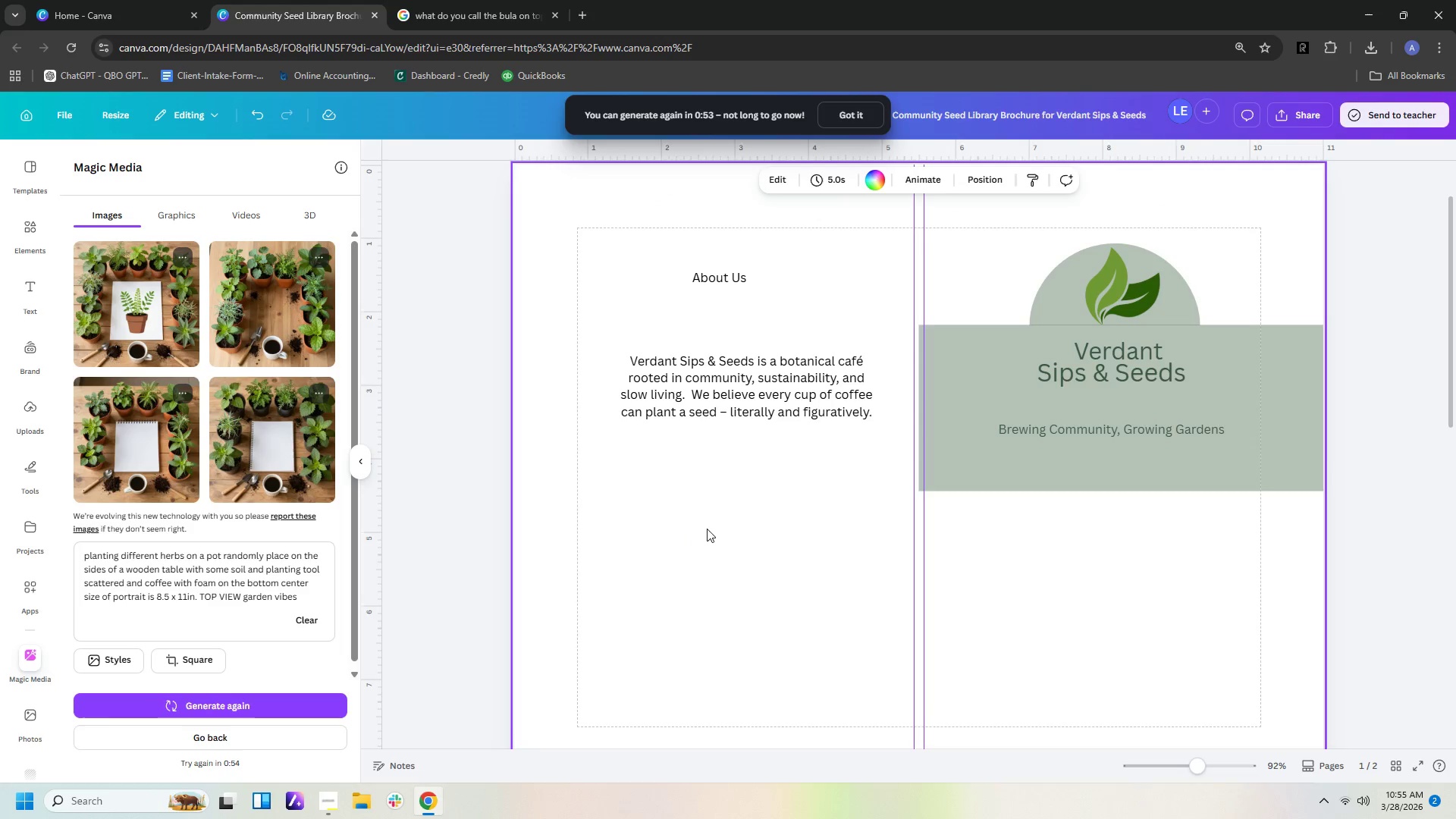 
scroll: coordinate [719, 546], scroll_direction: down, amount: 9.0
 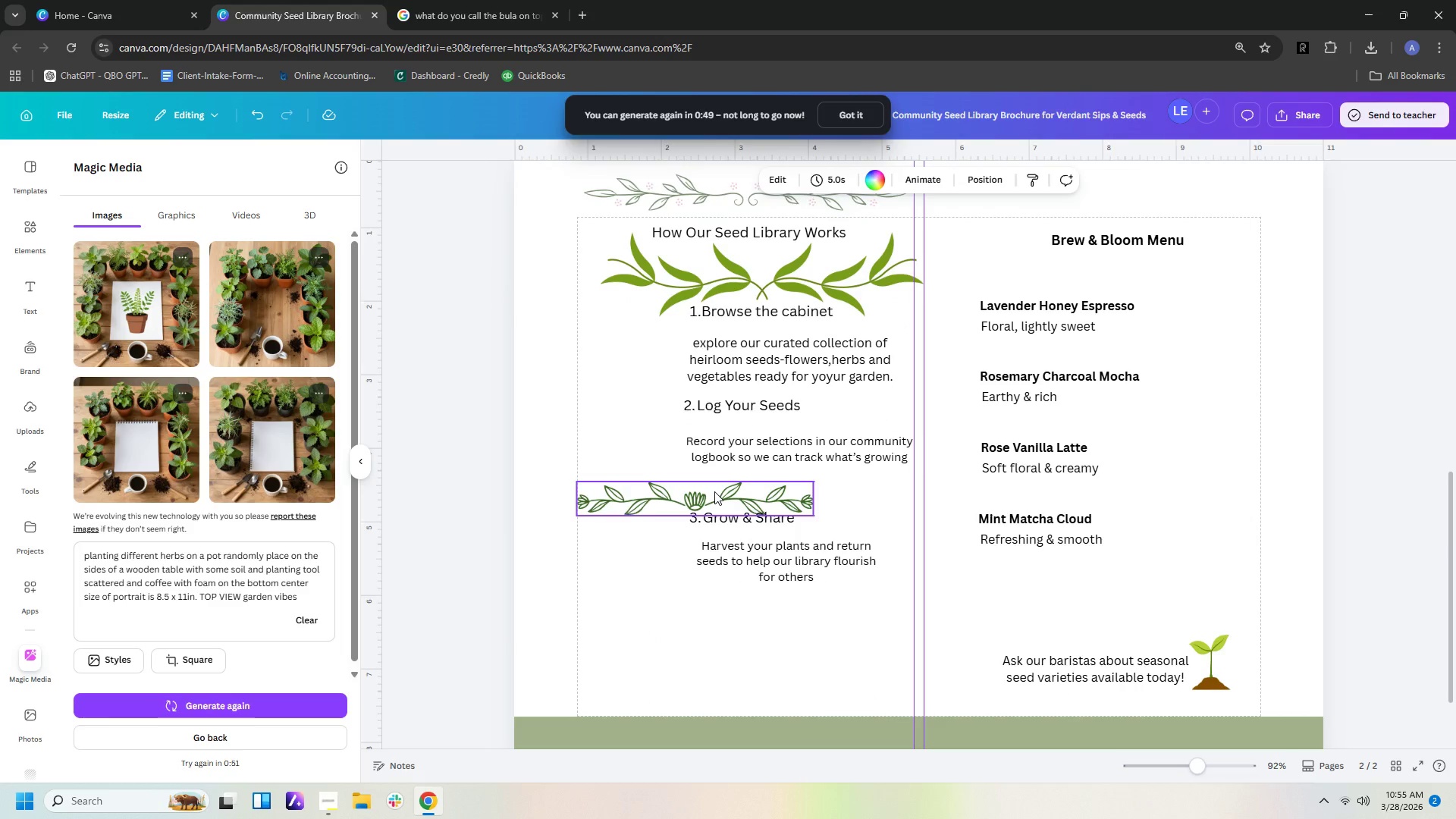 
left_click([714, 491])
 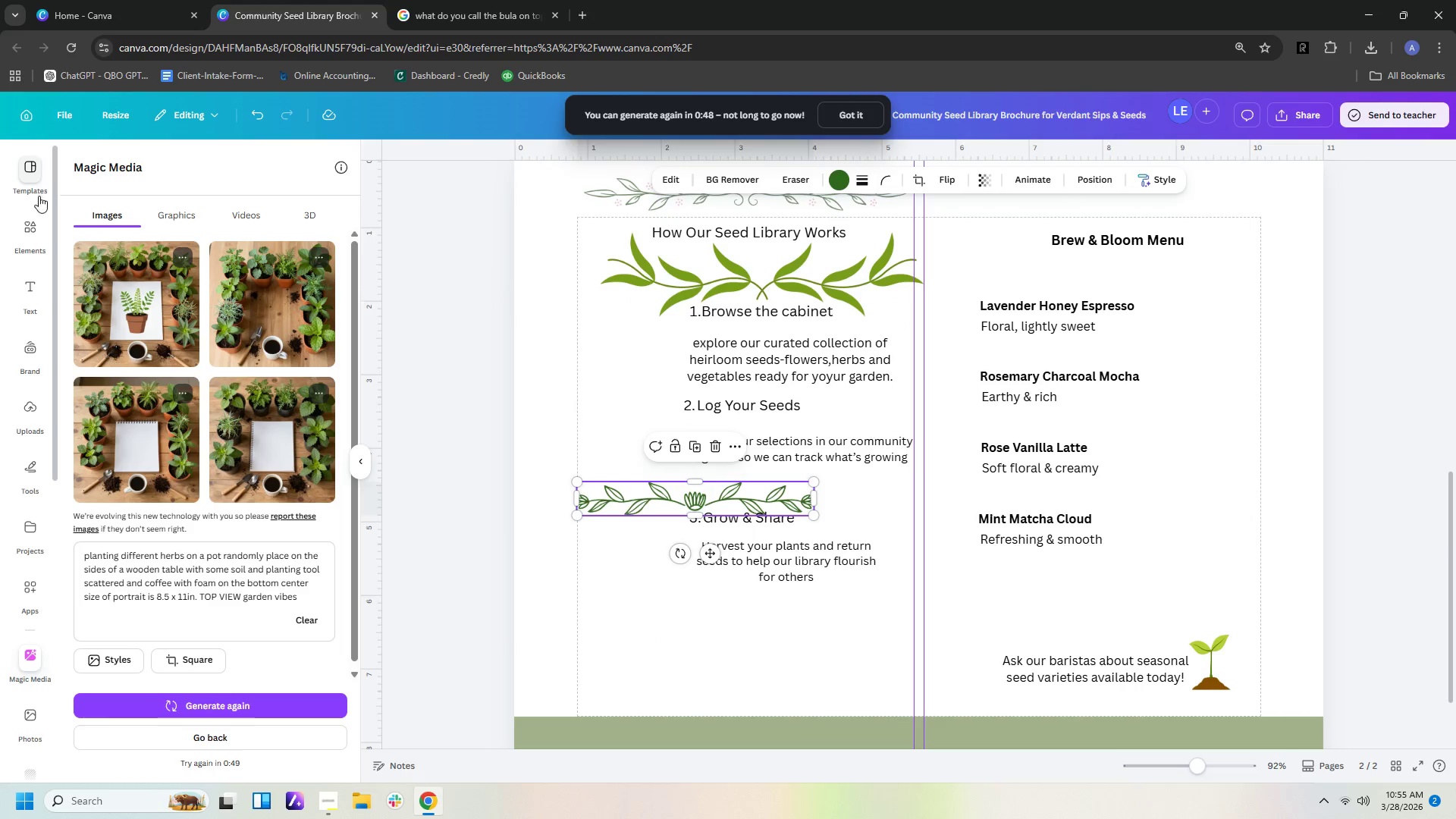 
left_click([39, 221])
 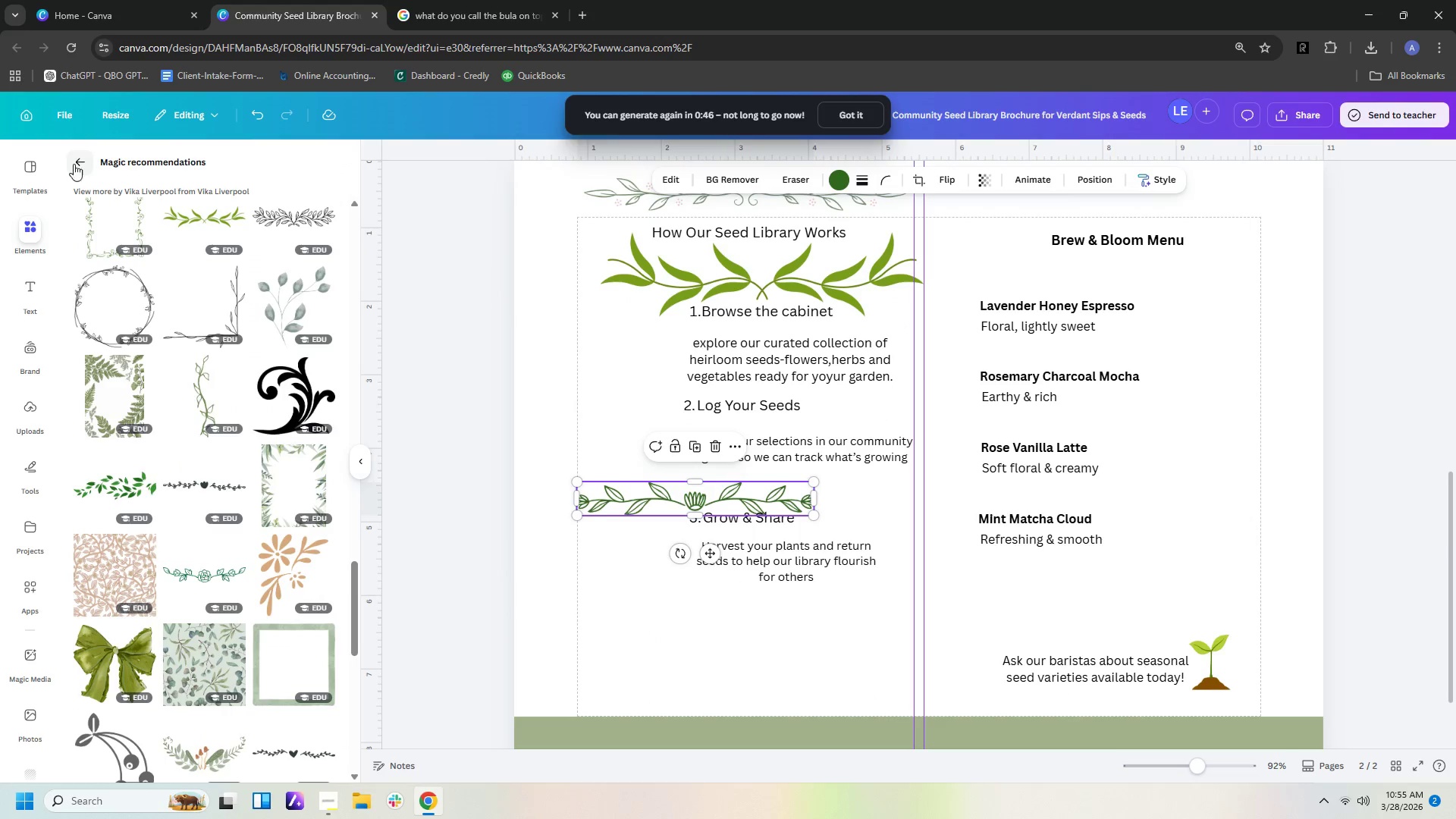 
double_click([79, 162])
 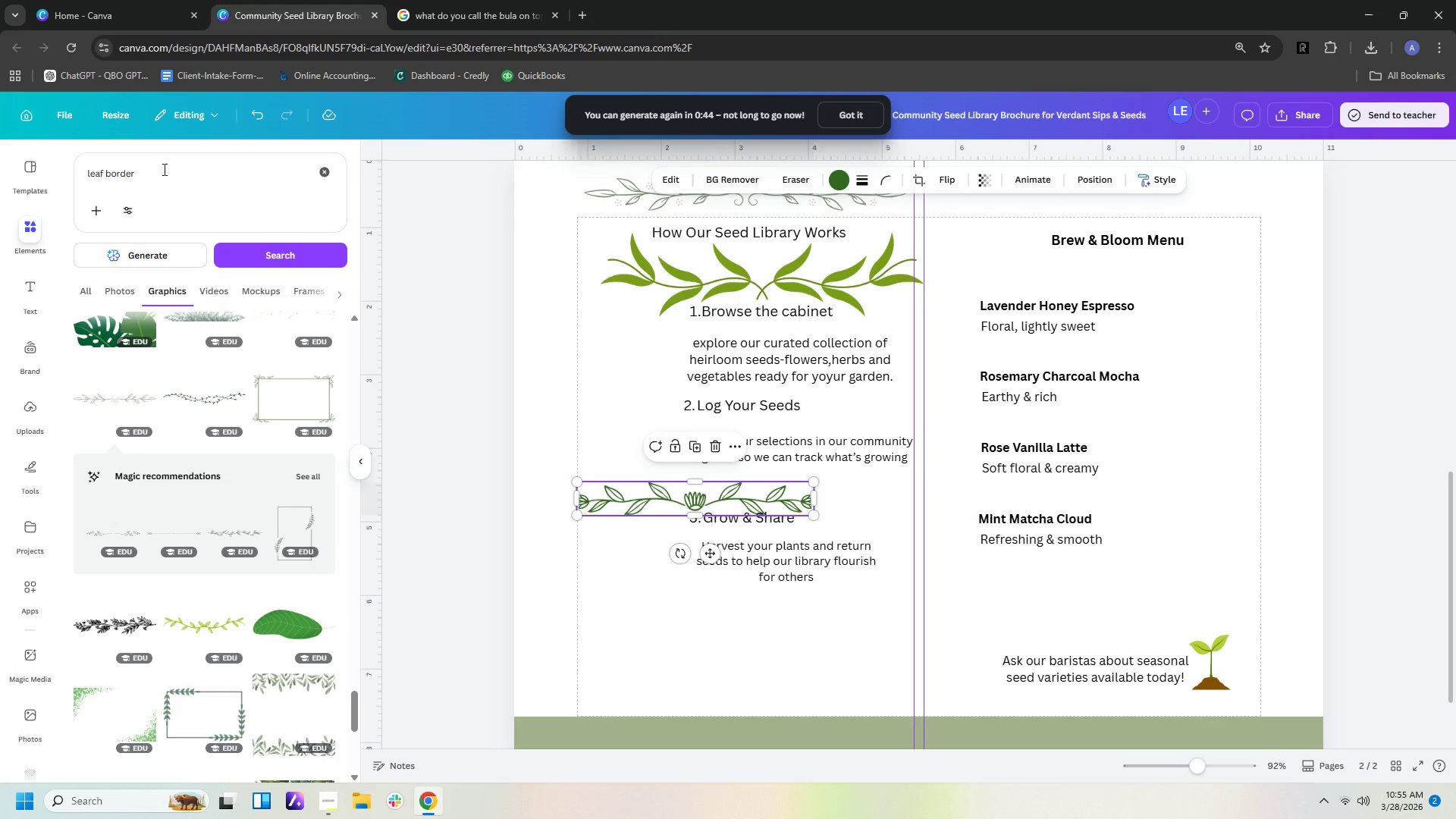 
left_click_drag(start_coordinate=[163, 170], to_coordinate=[67, 181])
 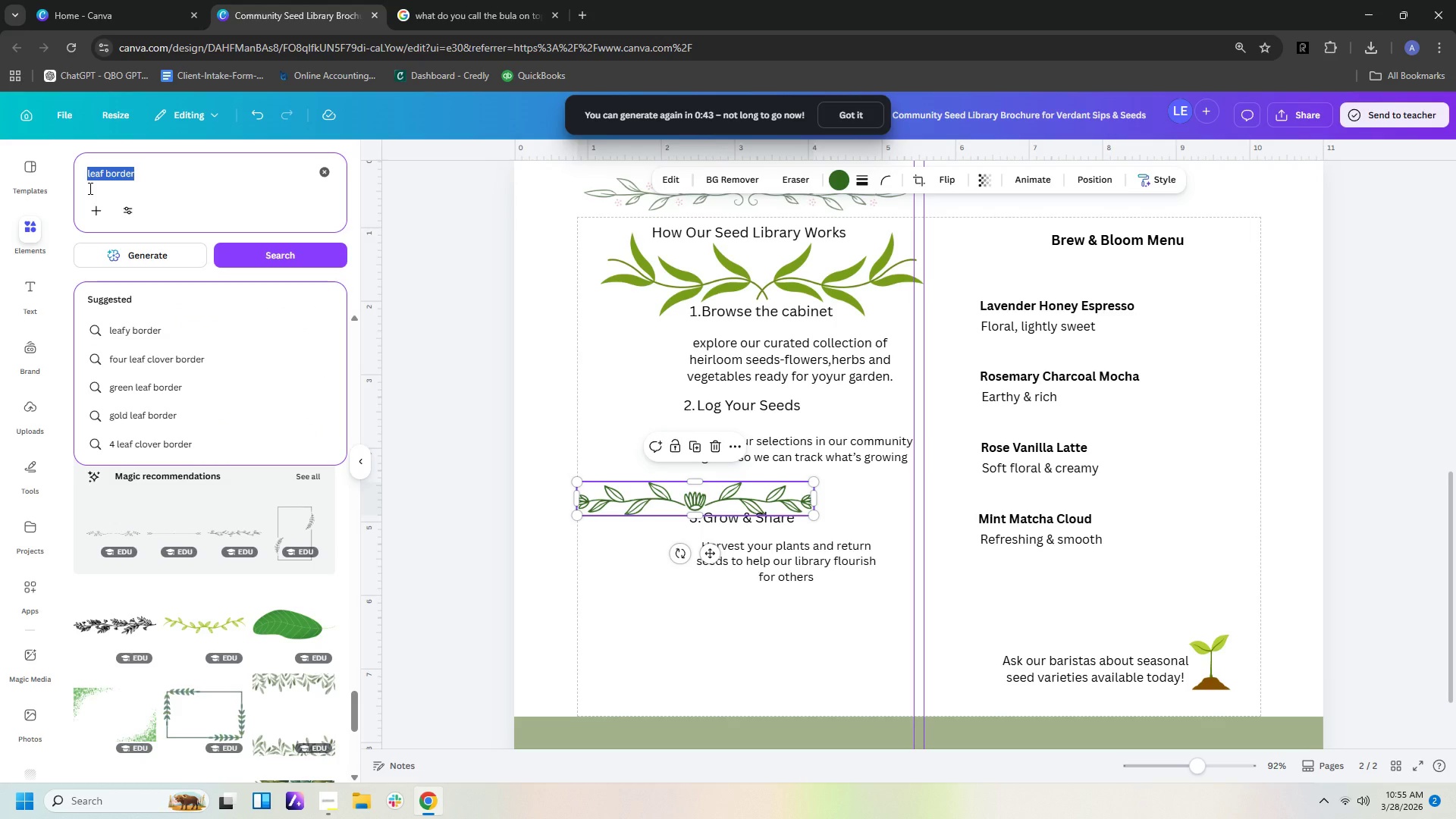 
type(leaf design)
 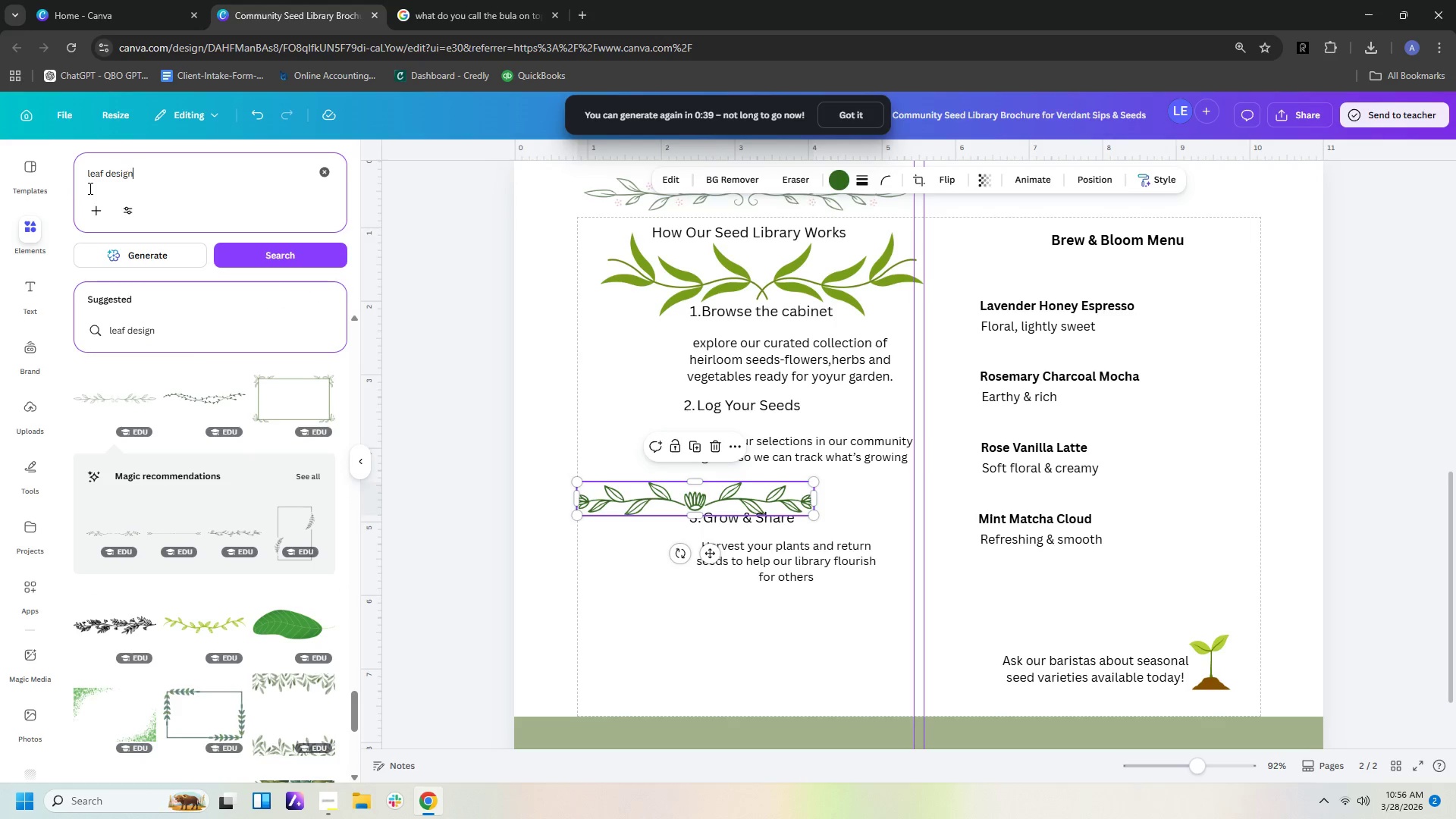 
key(Enter)
 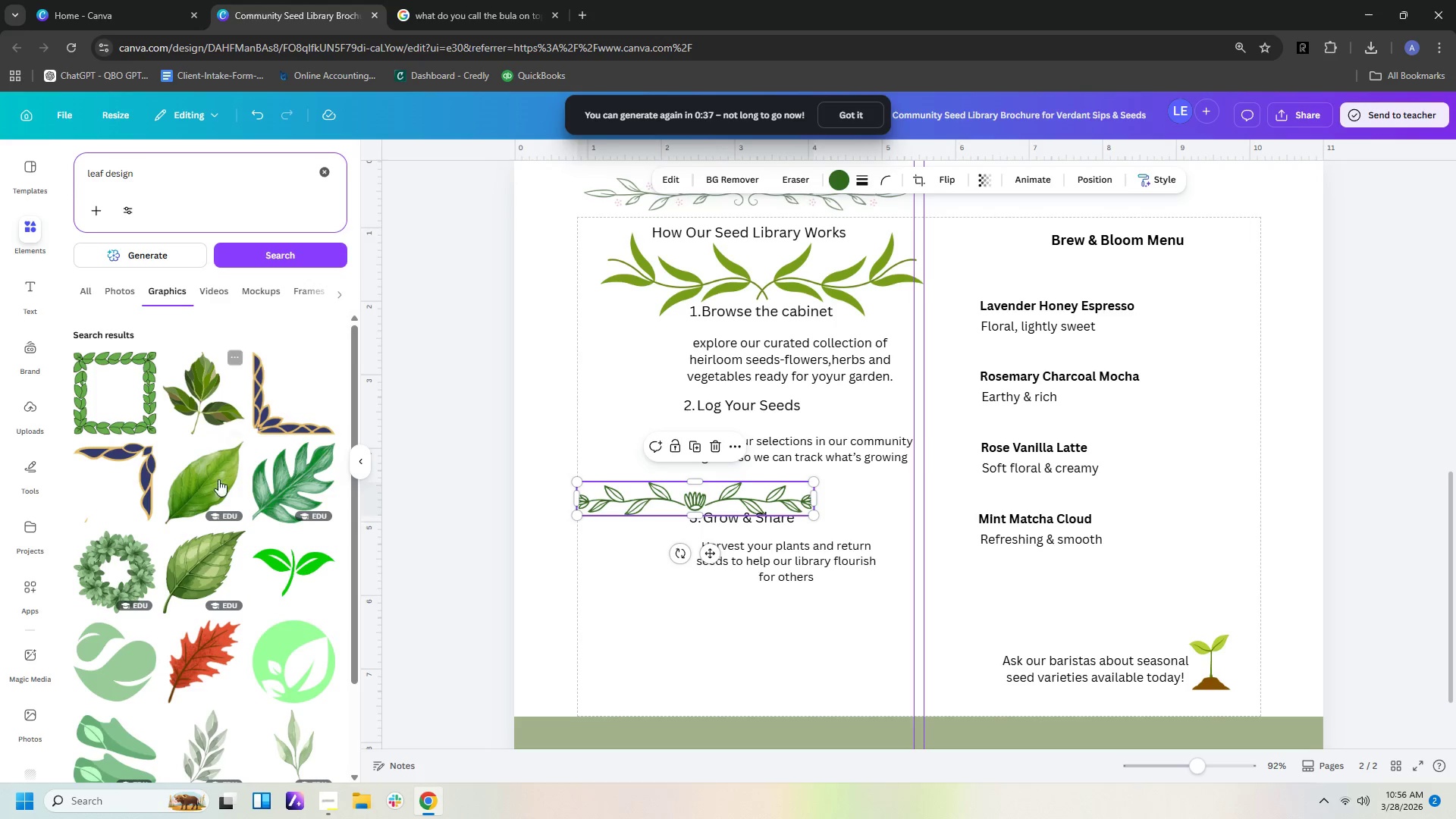 
scroll: coordinate [256, 568], scroll_direction: down, amount: 13.0
 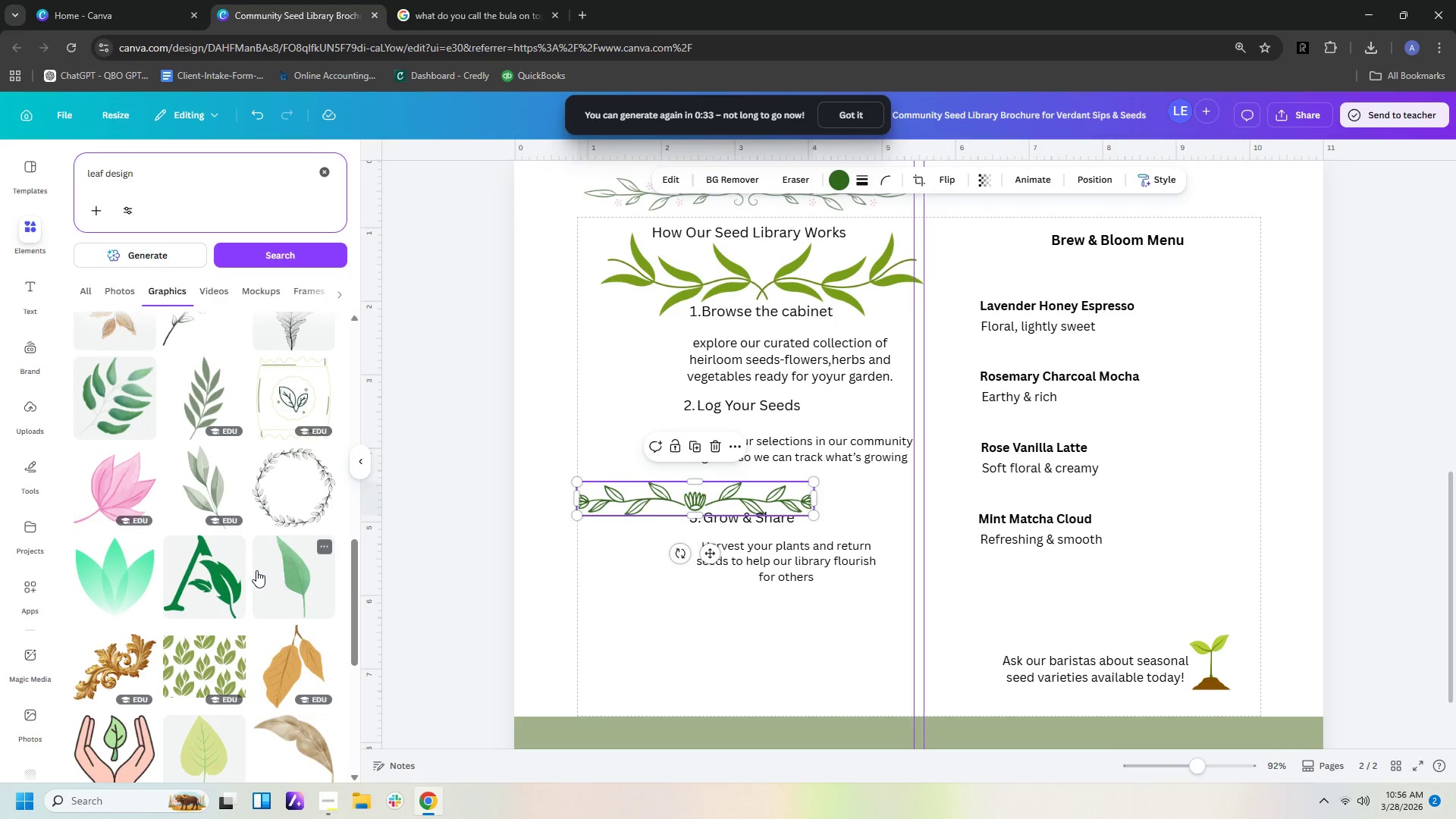 
scroll: coordinate [256, 569], scroll_direction: up, amount: 2.0
 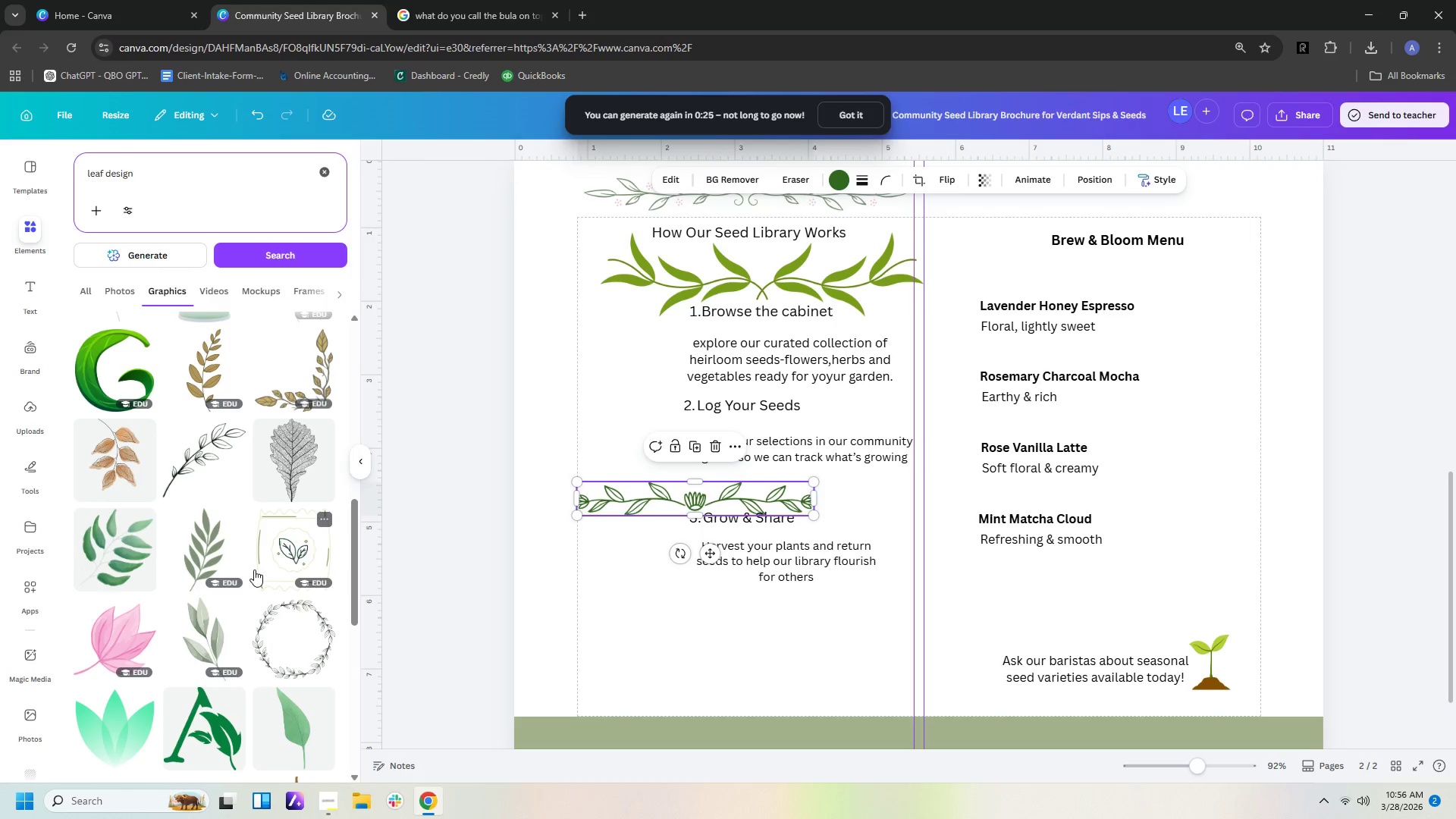 
wait(11.21)
 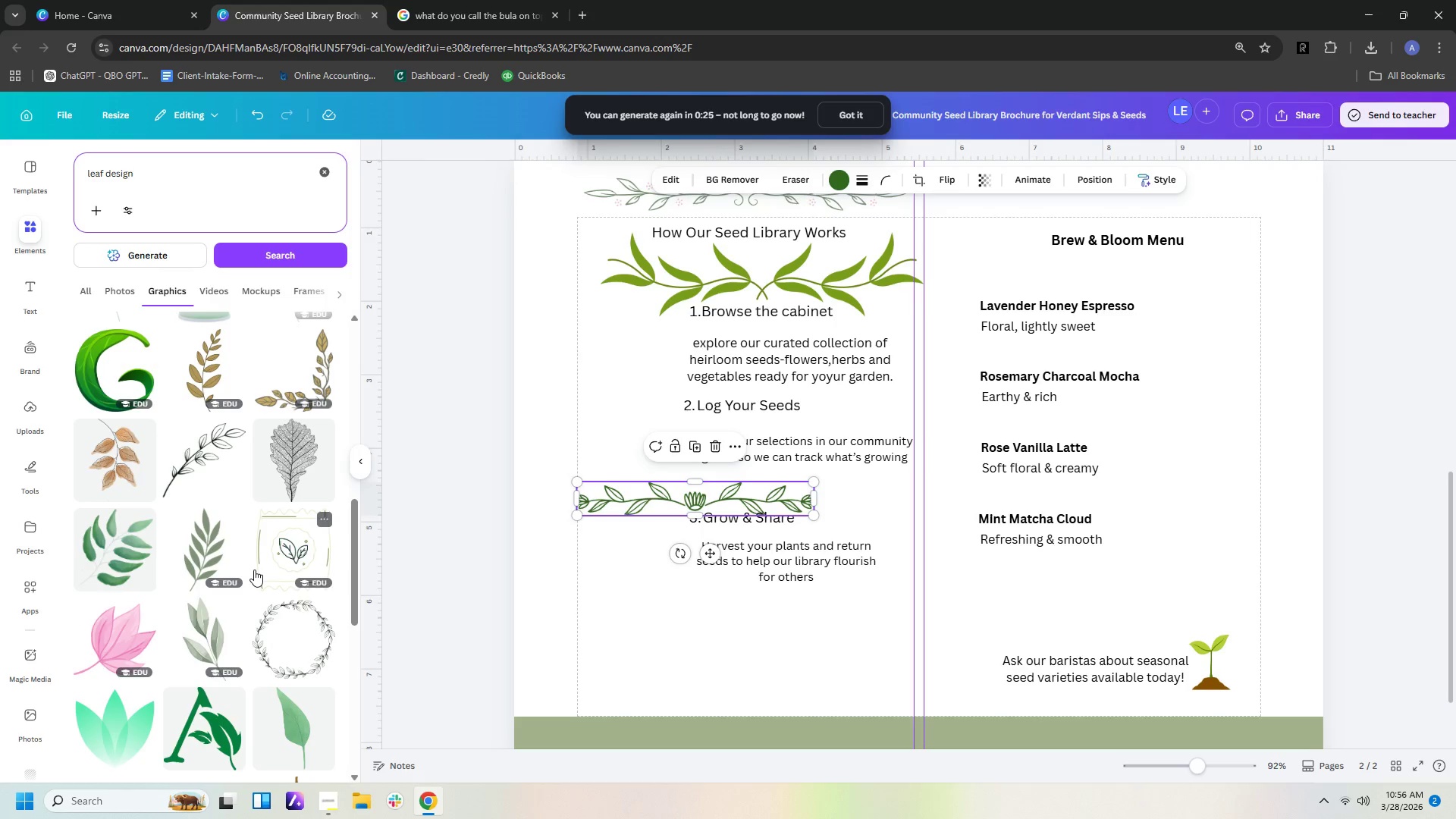 
scroll: coordinate [217, 468], scroll_direction: down, amount: 5.0
 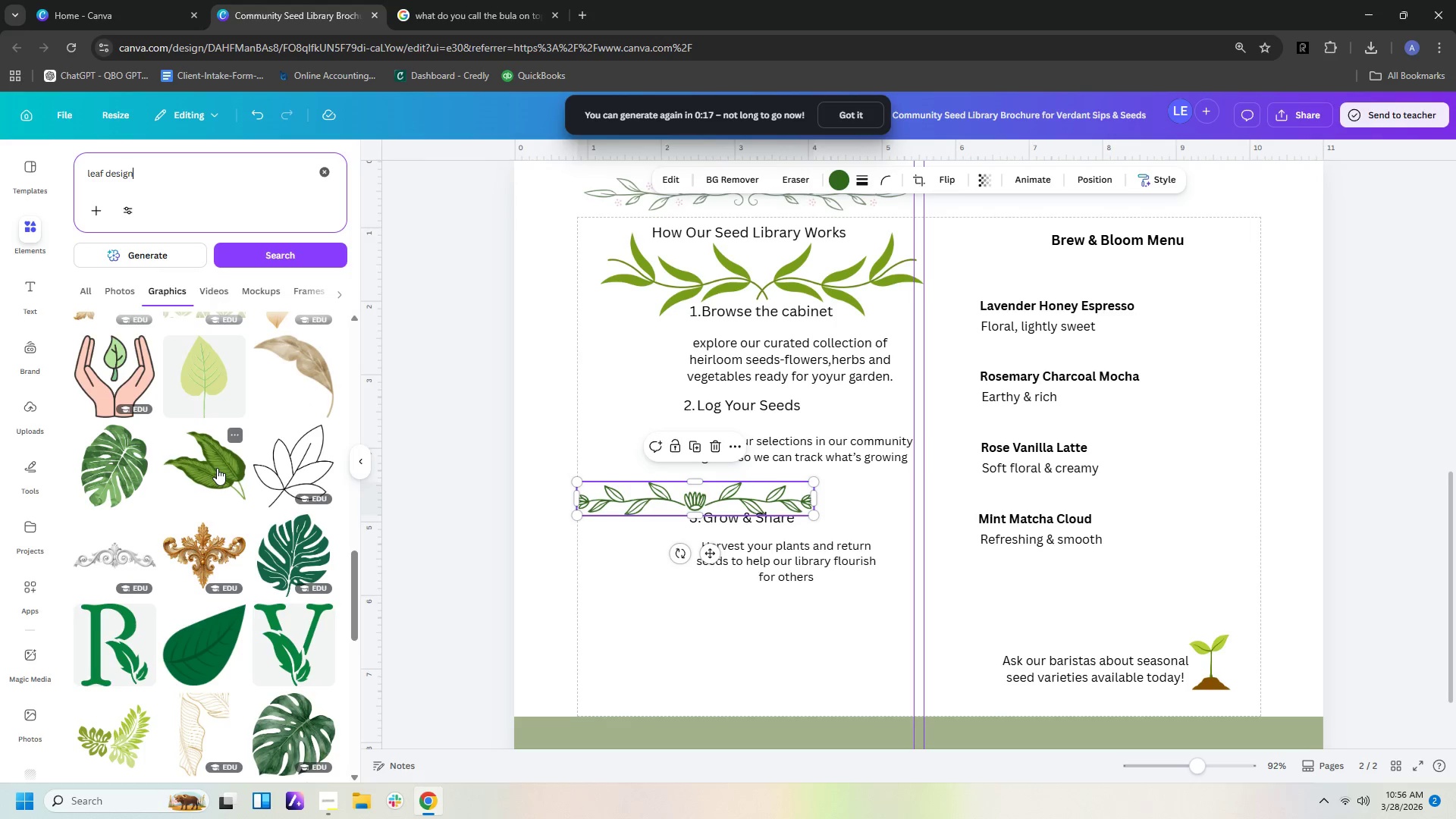 
scroll: coordinate [251, 457], scroll_direction: up, amount: 17.0
 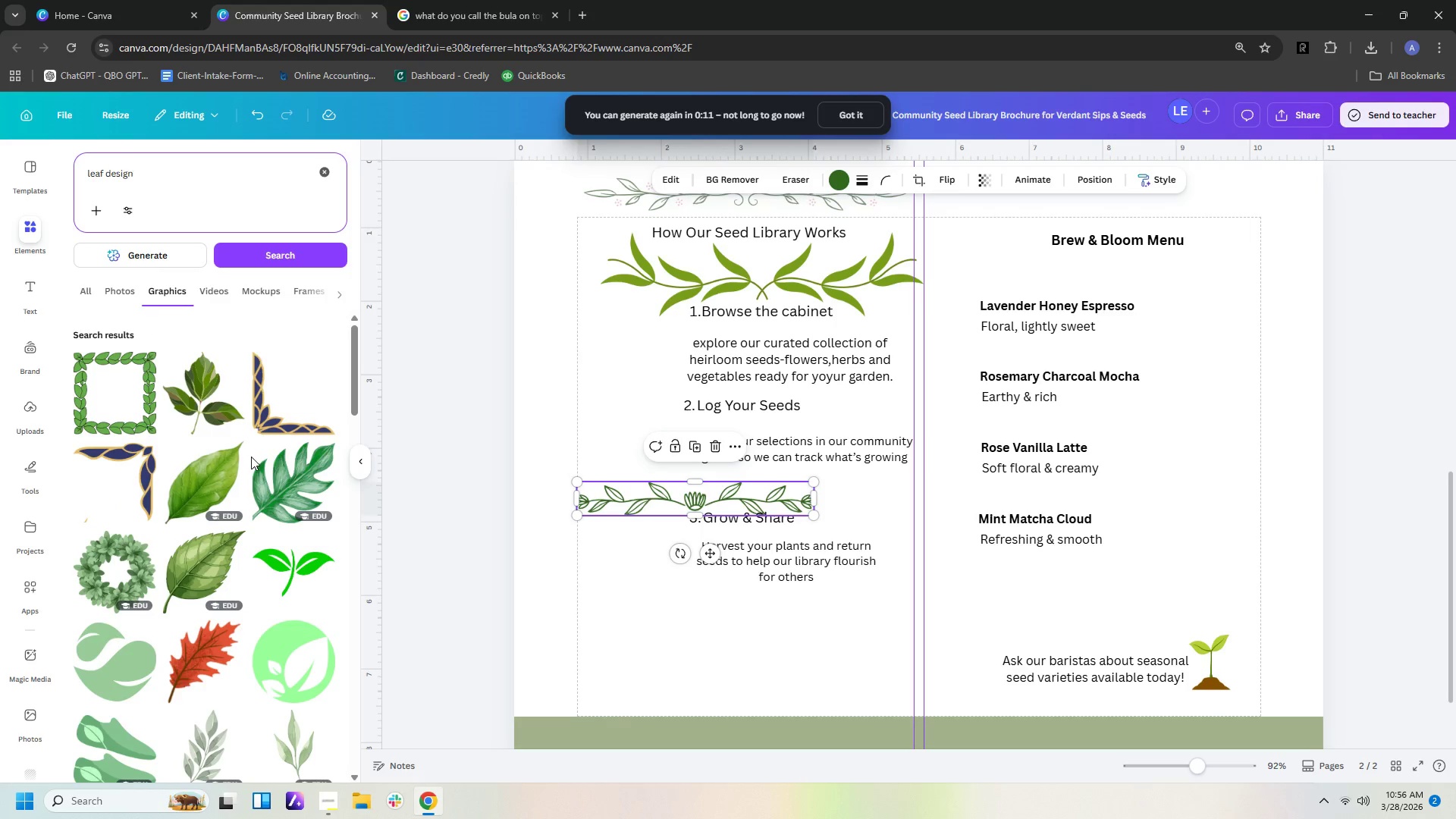 
scroll: coordinate [251, 457], scroll_direction: down, amount: 5.0
 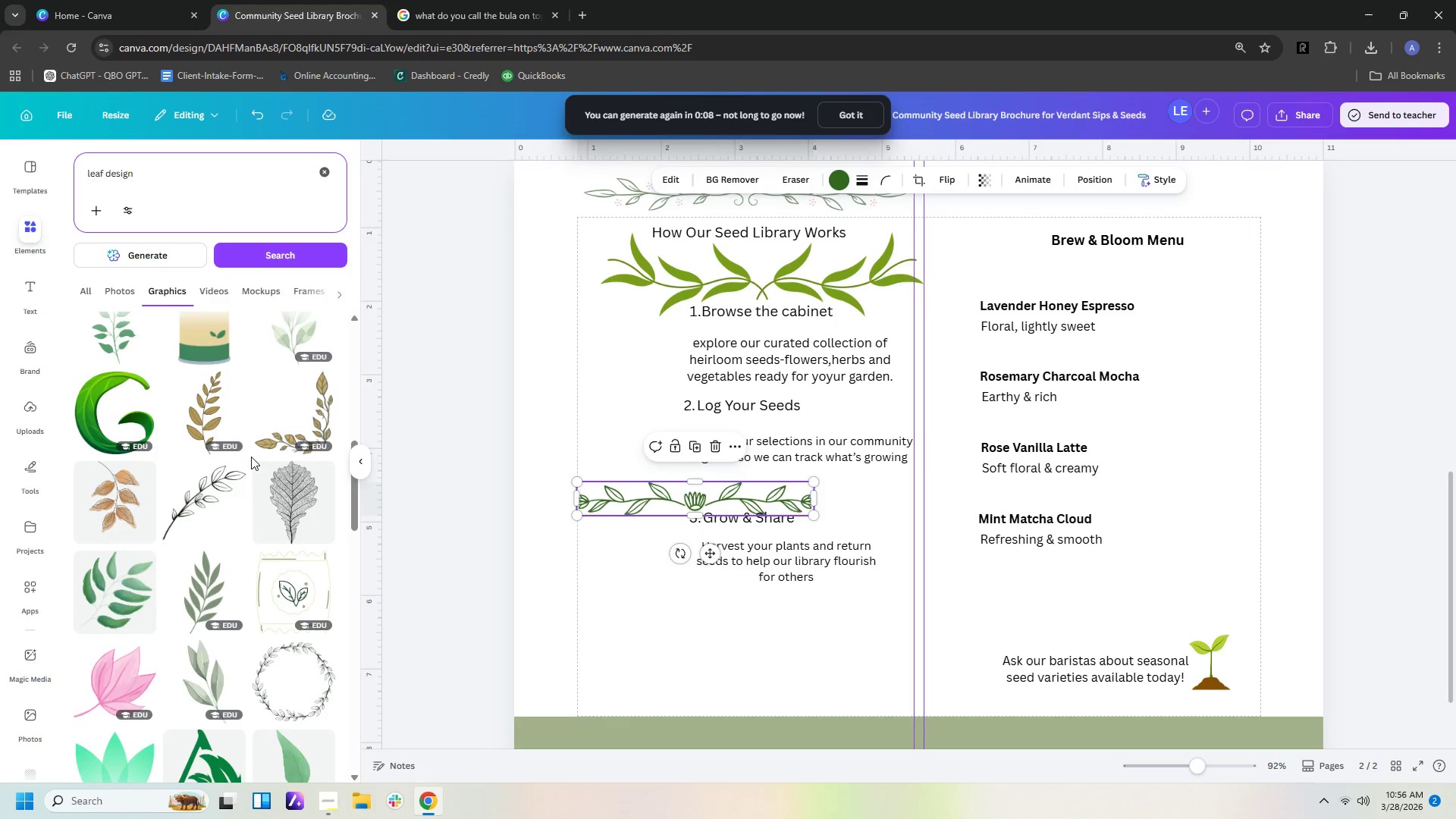 
left_click([228, 486])
 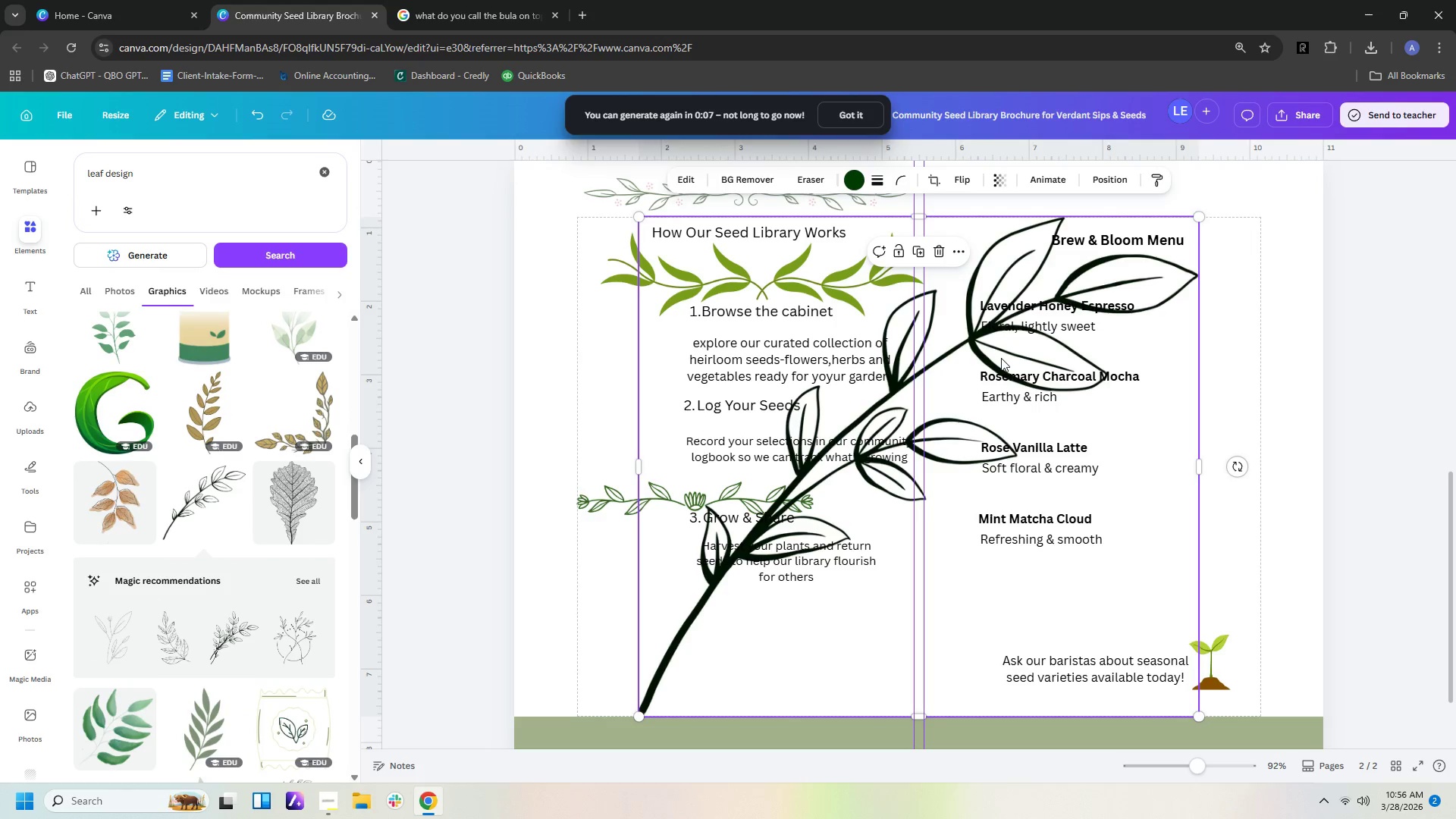 
left_click_drag(start_coordinate=[1001, 358], to_coordinate=[661, 729])
 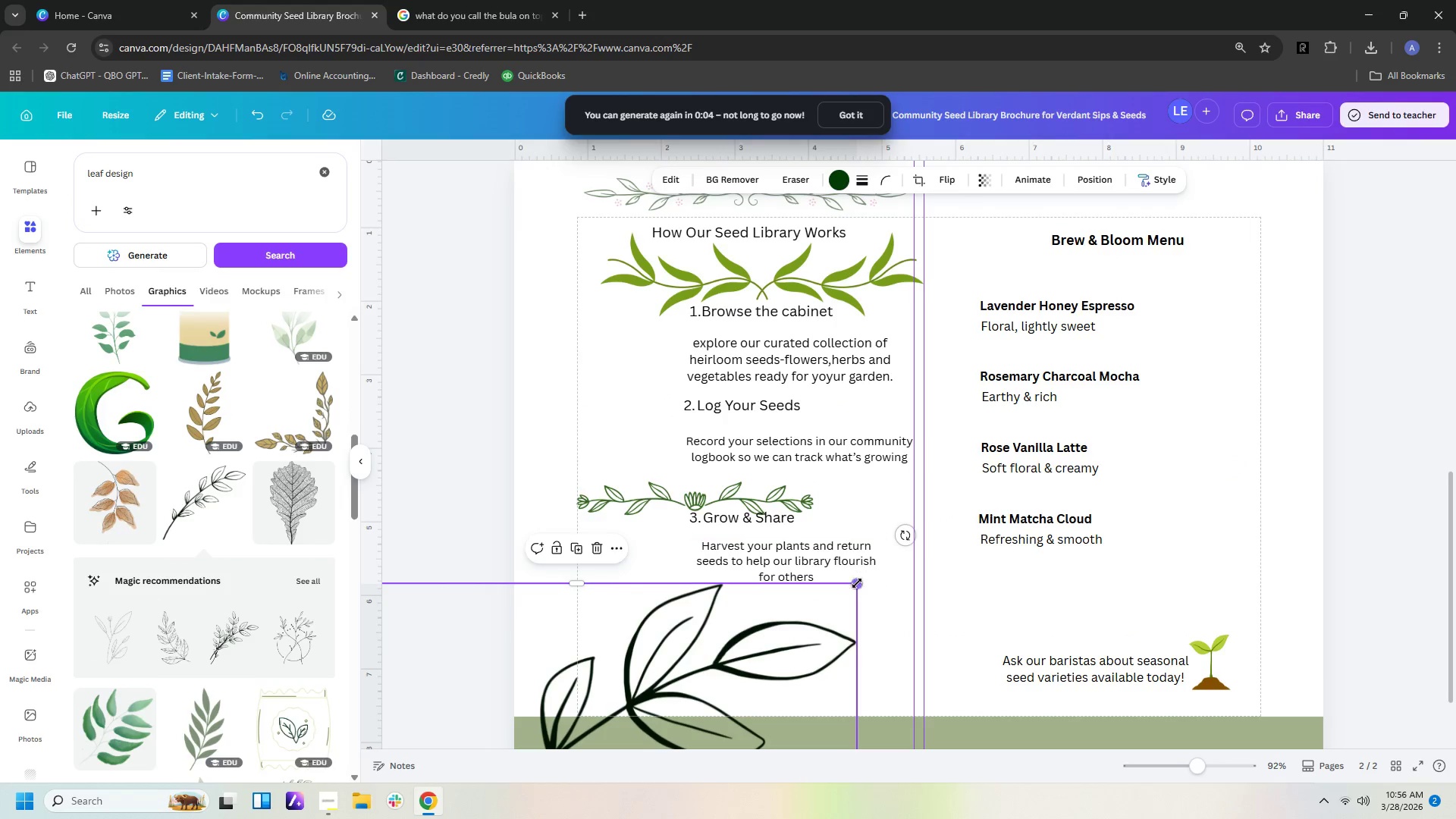 
left_click_drag(start_coordinate=[857, 583], to_coordinate=[742, 718])
 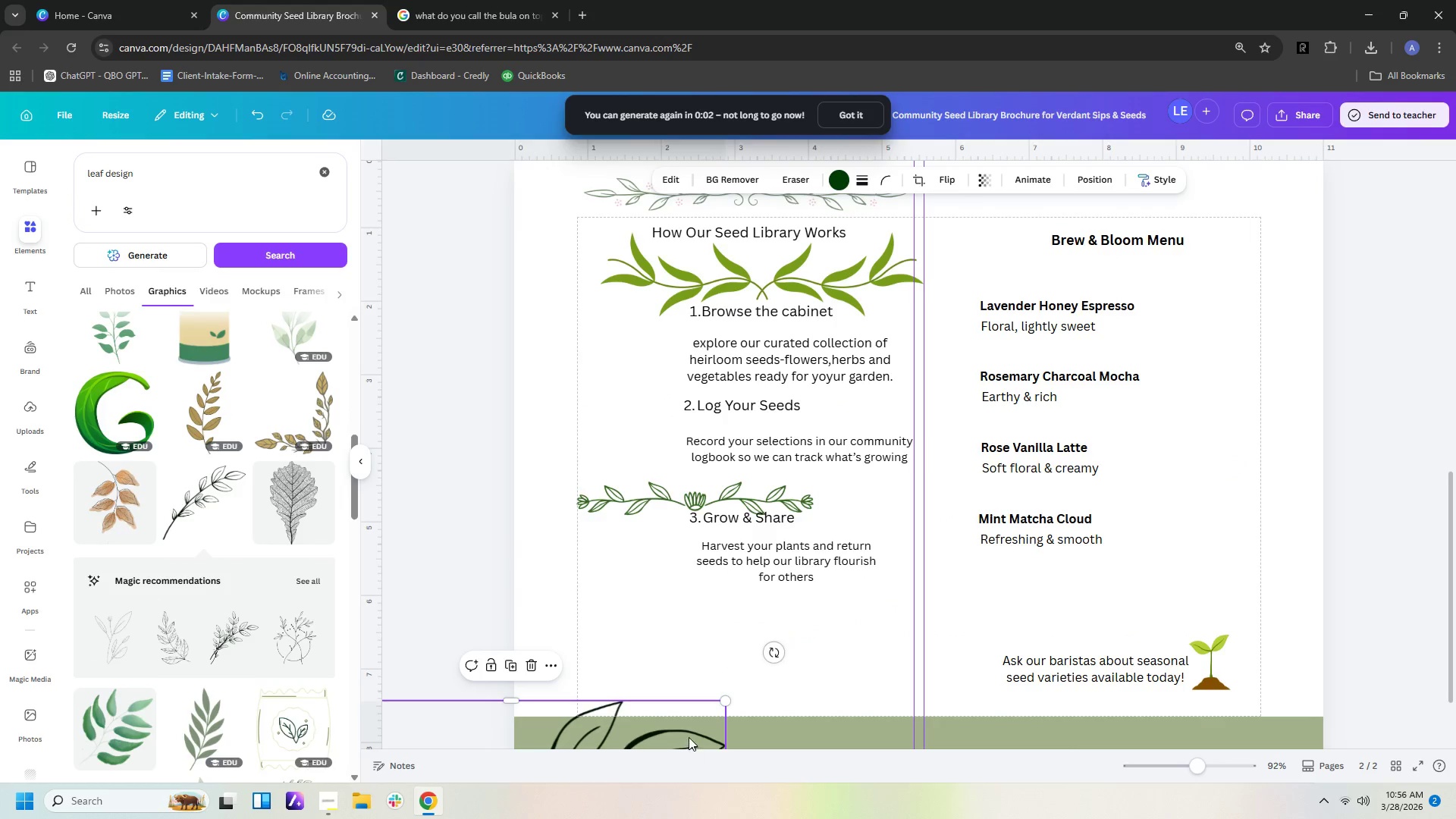 
left_click_drag(start_coordinate=[689, 737], to_coordinate=[884, 516])
 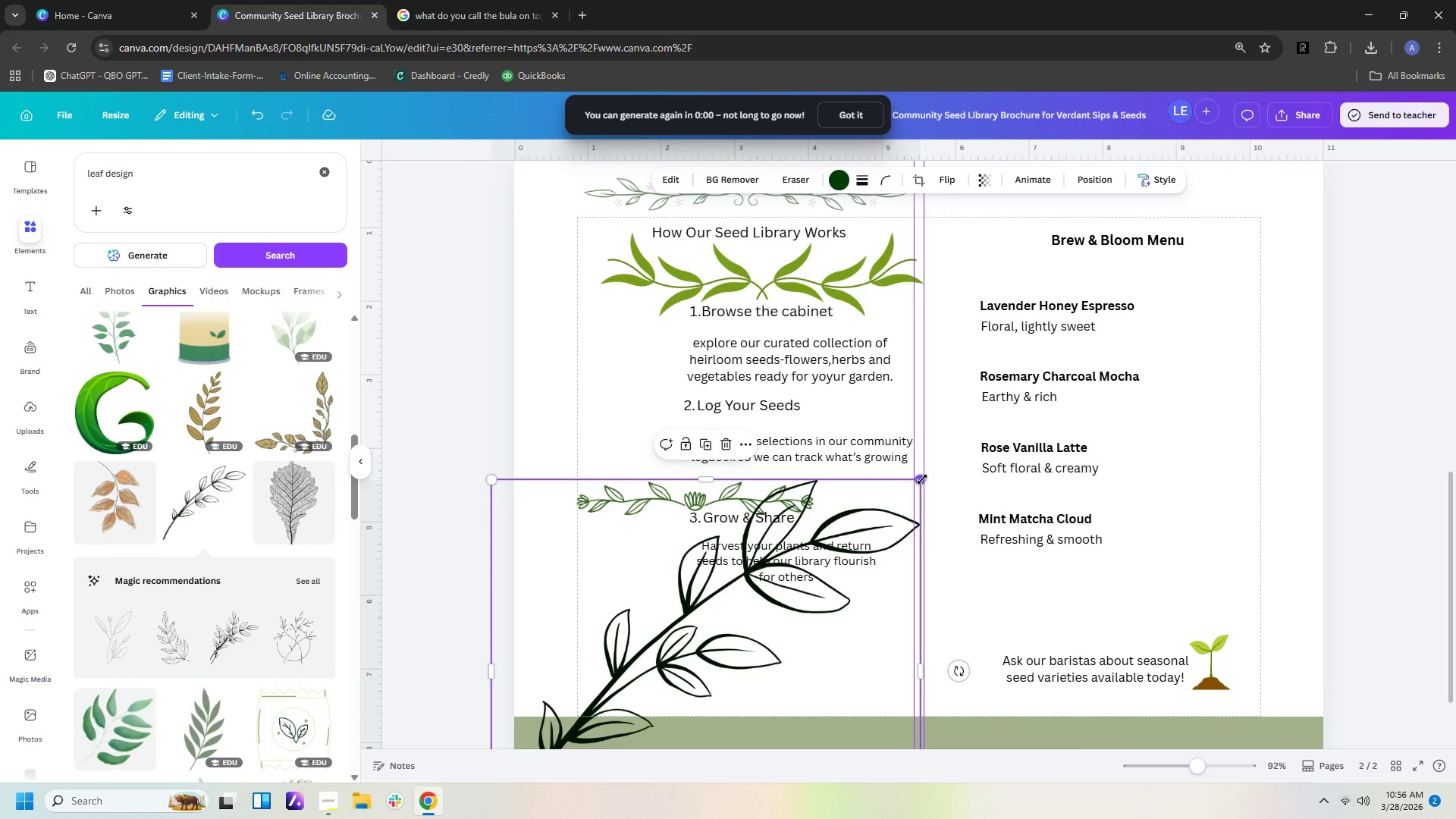 
left_click_drag(start_coordinate=[922, 479], to_coordinate=[682, 714])
 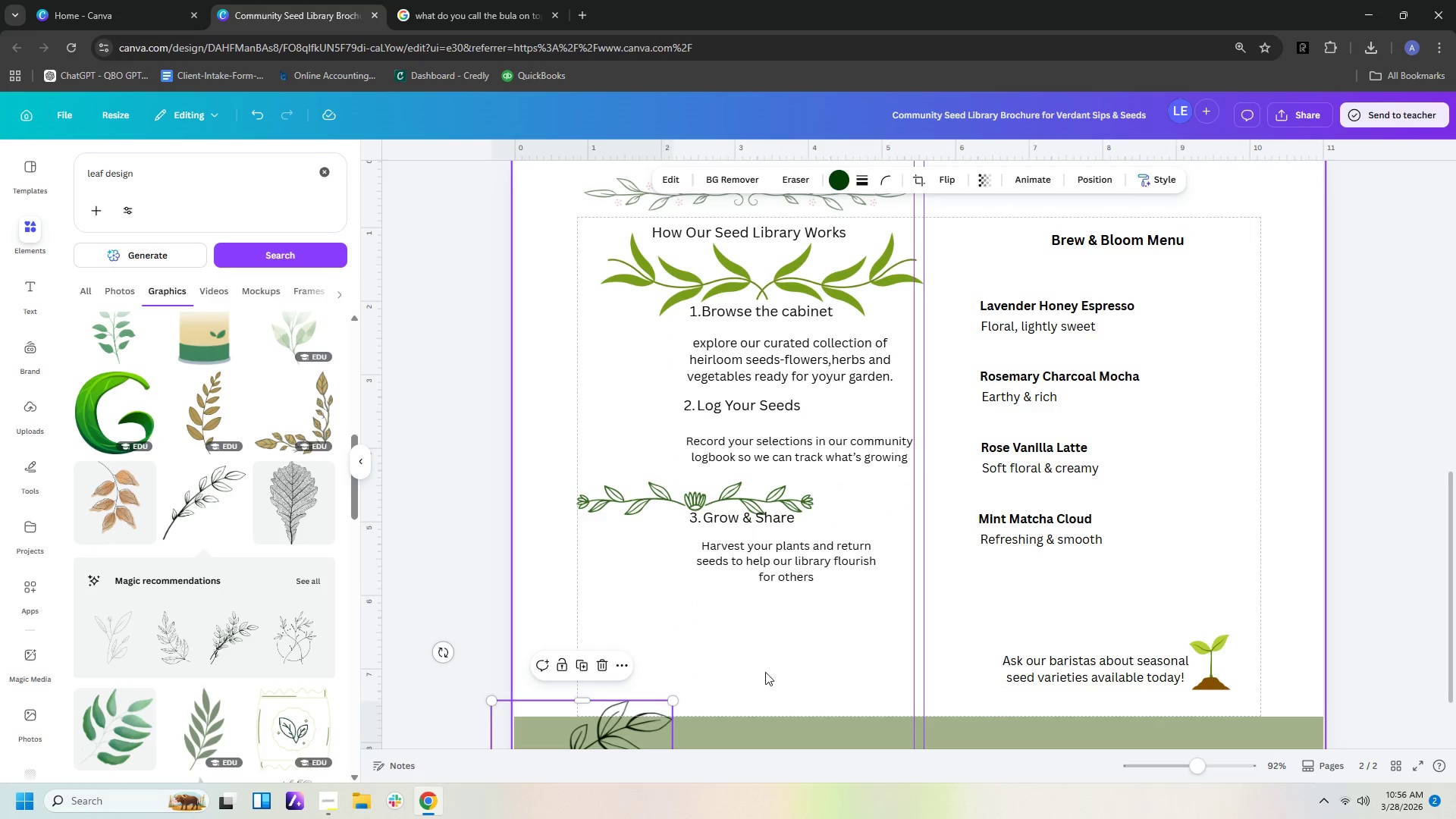 
scroll: coordinate [769, 670], scroll_direction: down, amount: 2.0
 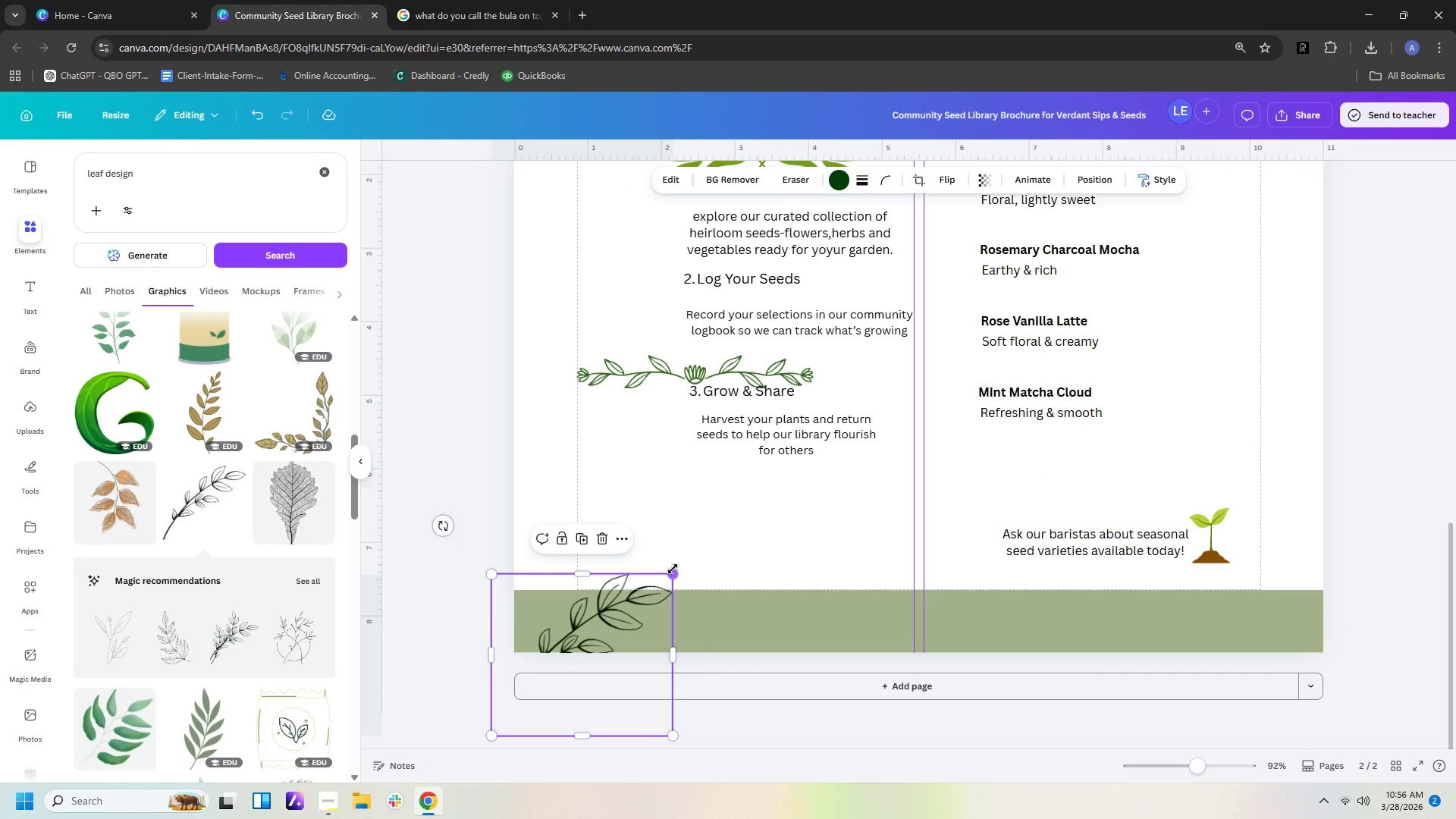 
left_click_drag(start_coordinate=[677, 573], to_coordinate=[638, 610])
 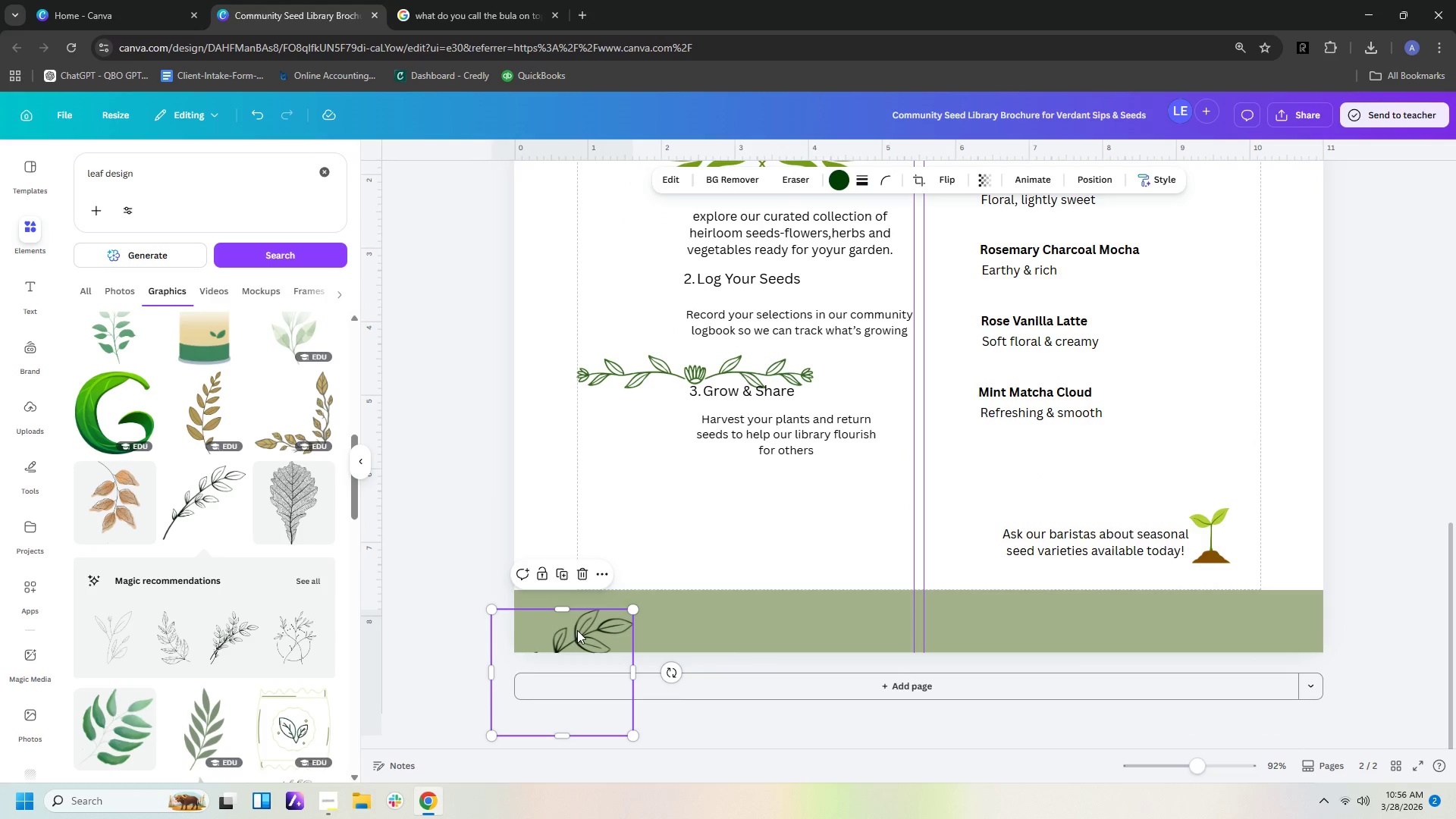 
left_click_drag(start_coordinate=[577, 630], to_coordinate=[575, 635])
 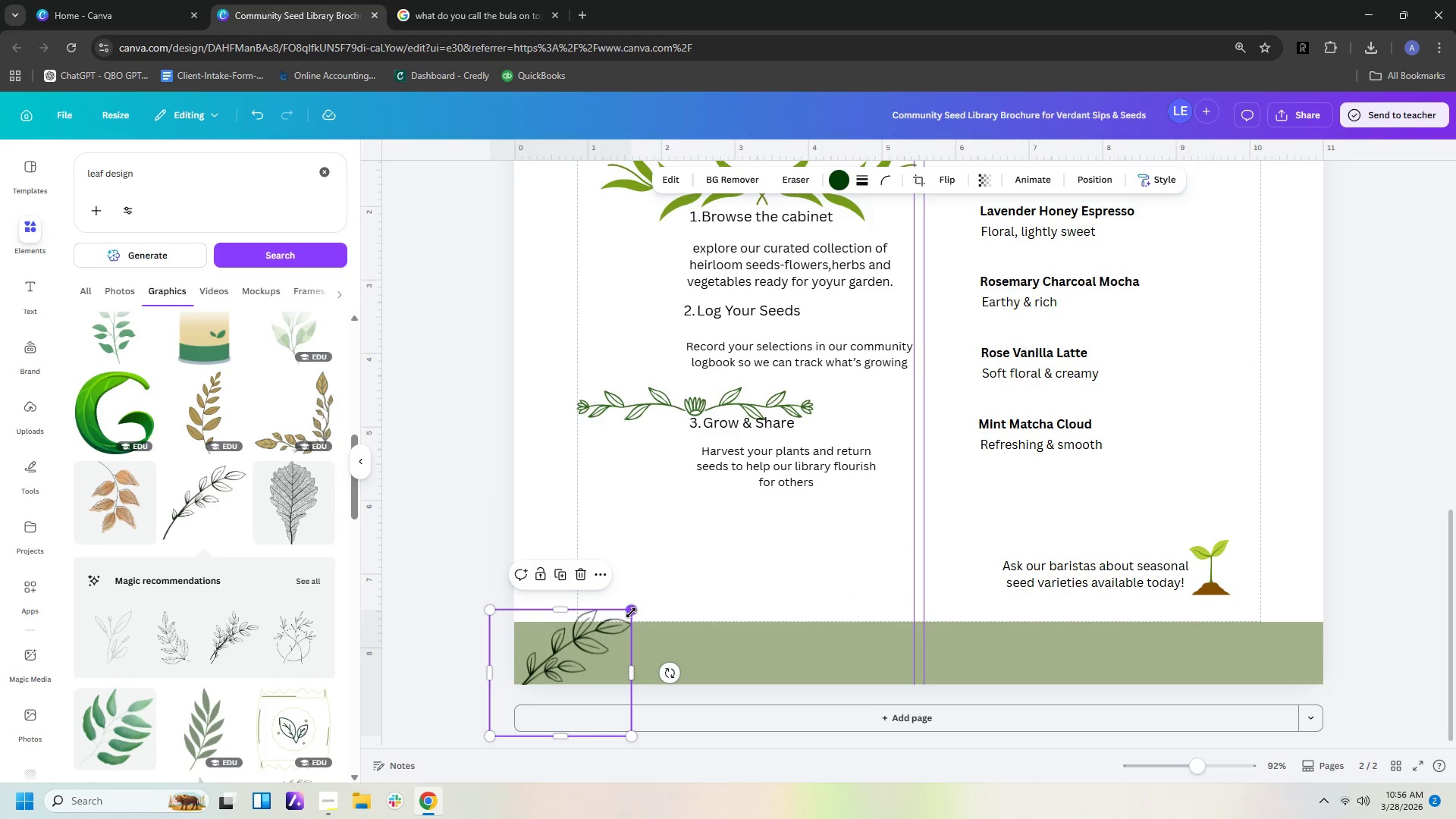 
left_click_drag(start_coordinate=[631, 613], to_coordinate=[618, 629])
 